 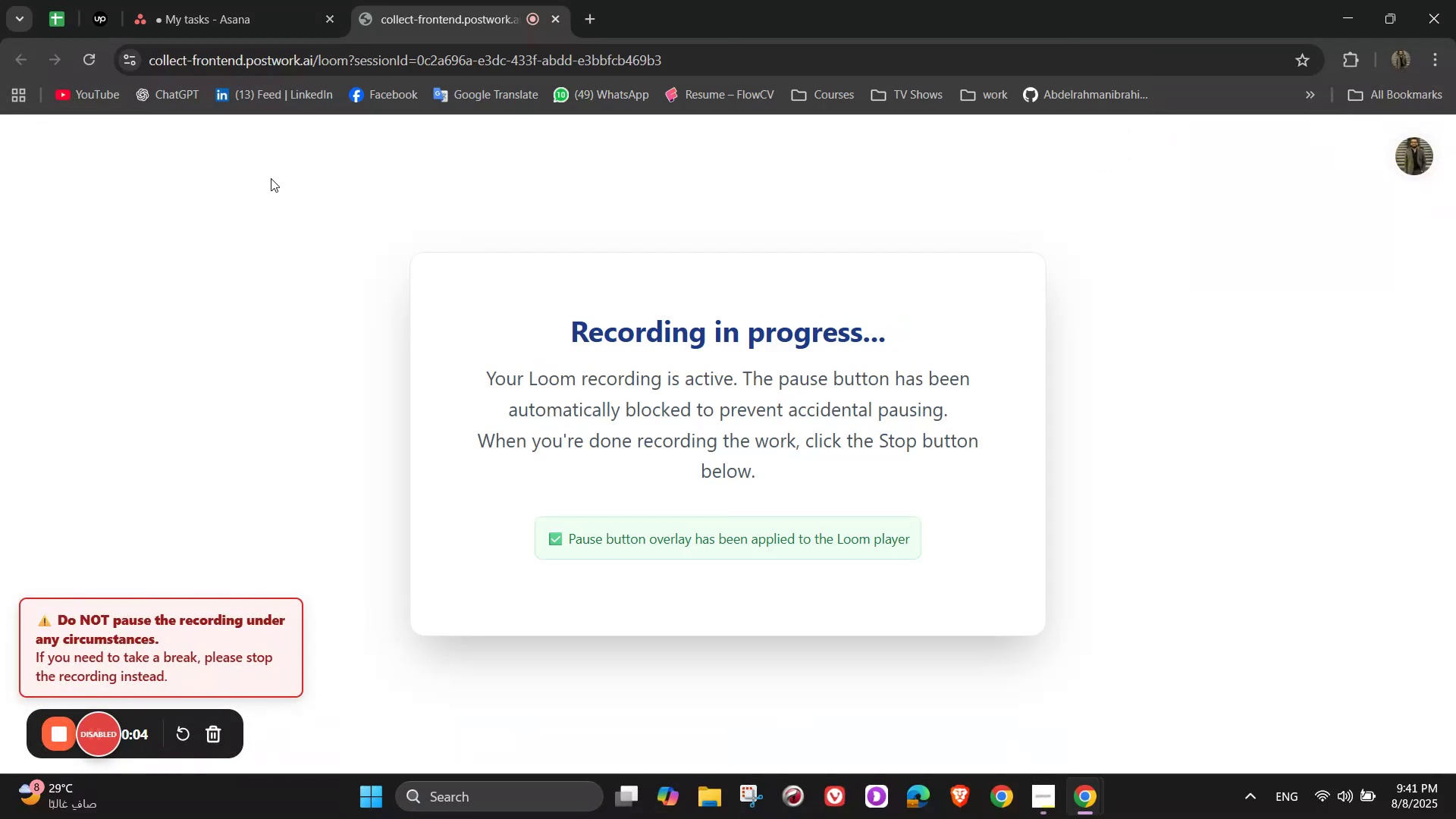 
left_click([202, 0])
 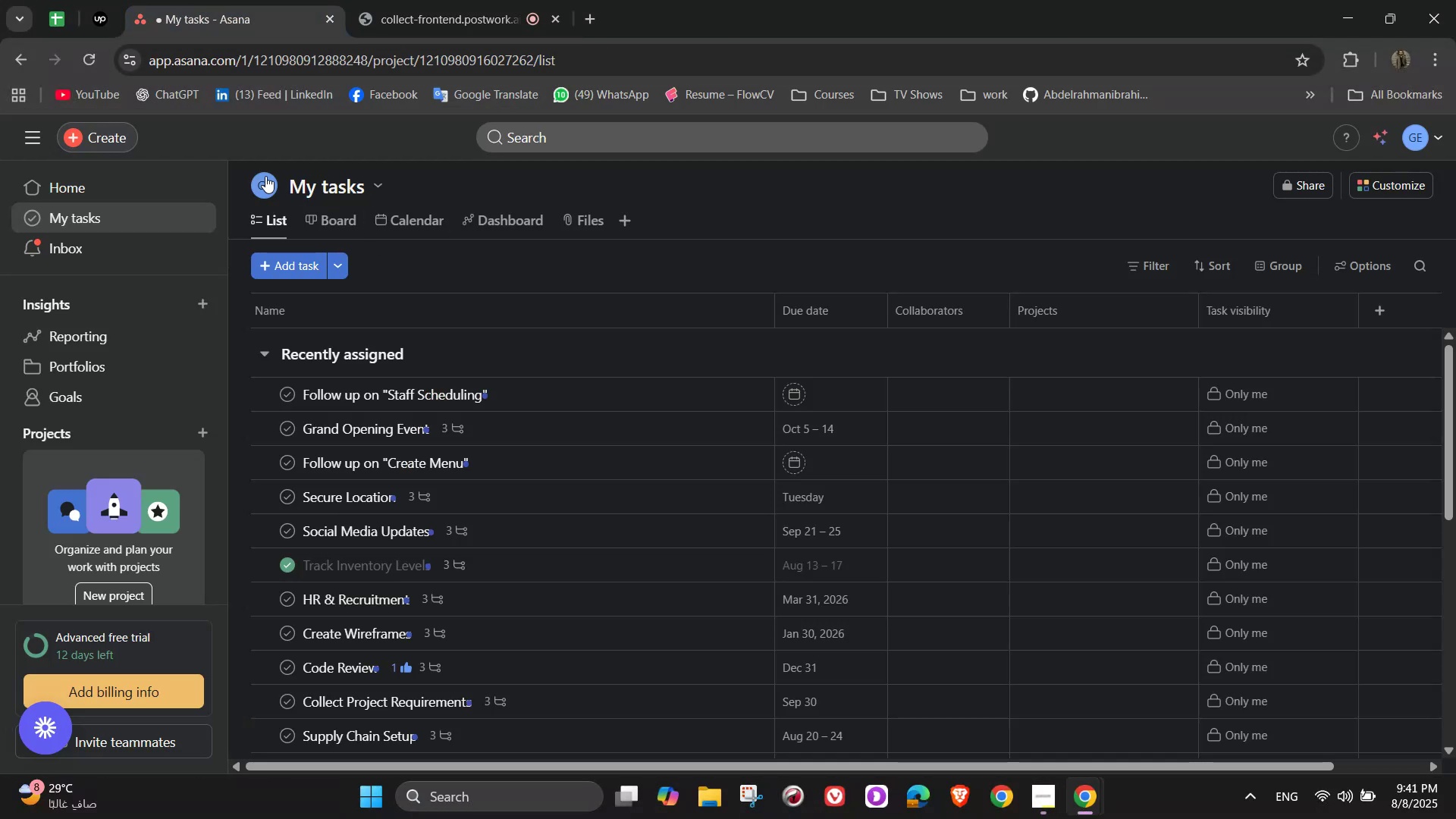 
left_click([128, 127])
 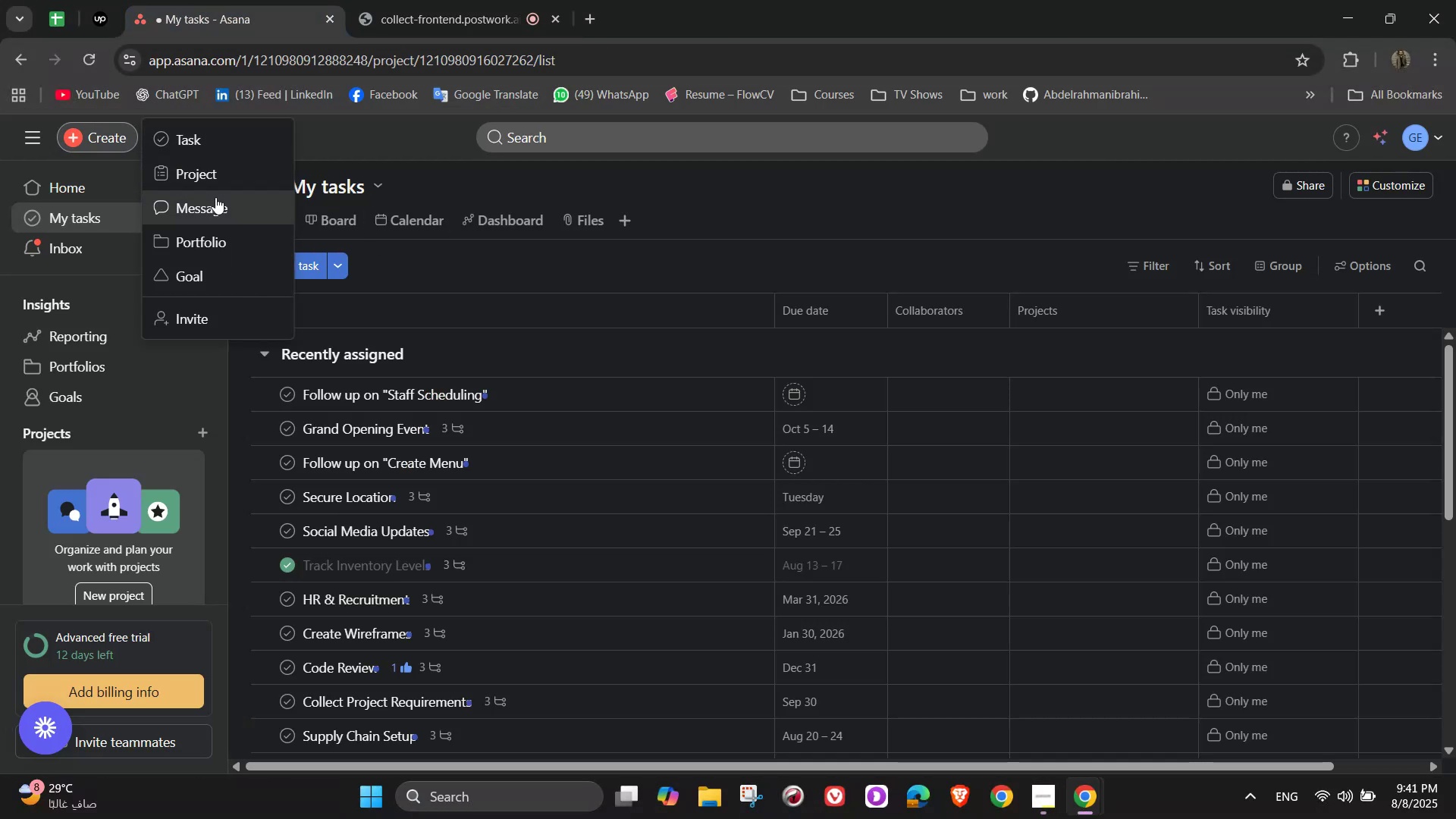 
left_click([207, 179])
 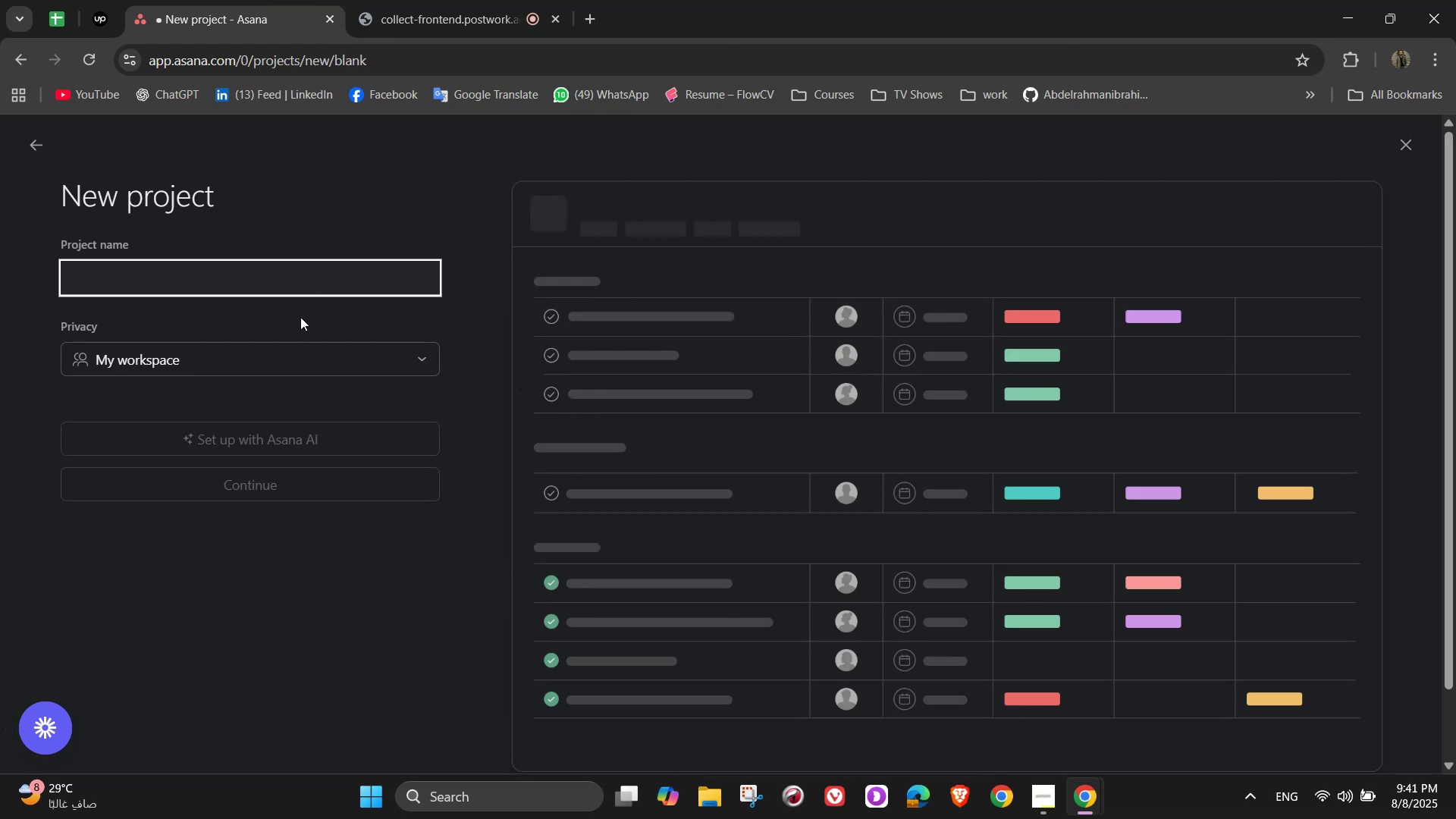 
wait(5.33)
 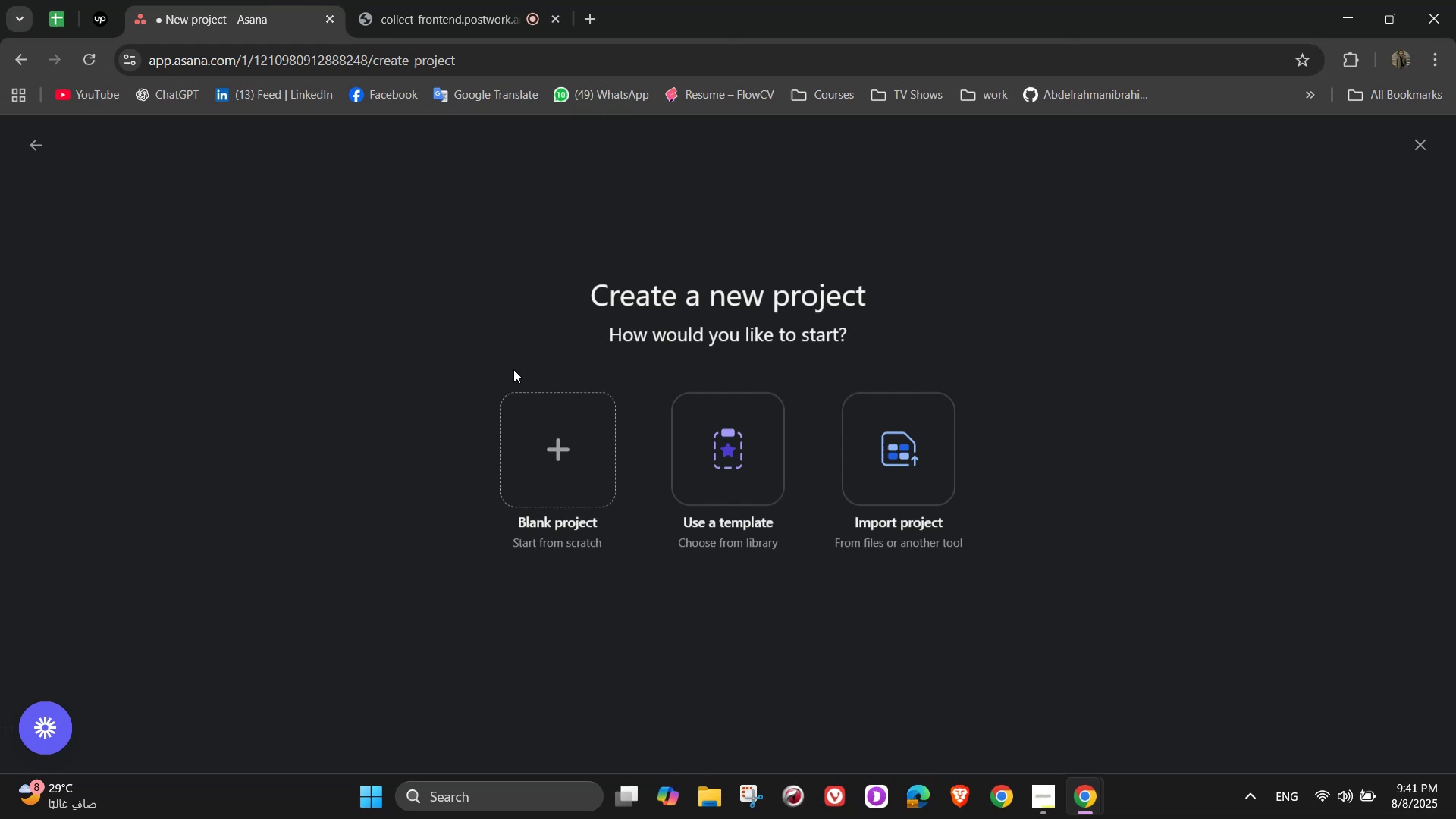 
left_click([286, 287])
 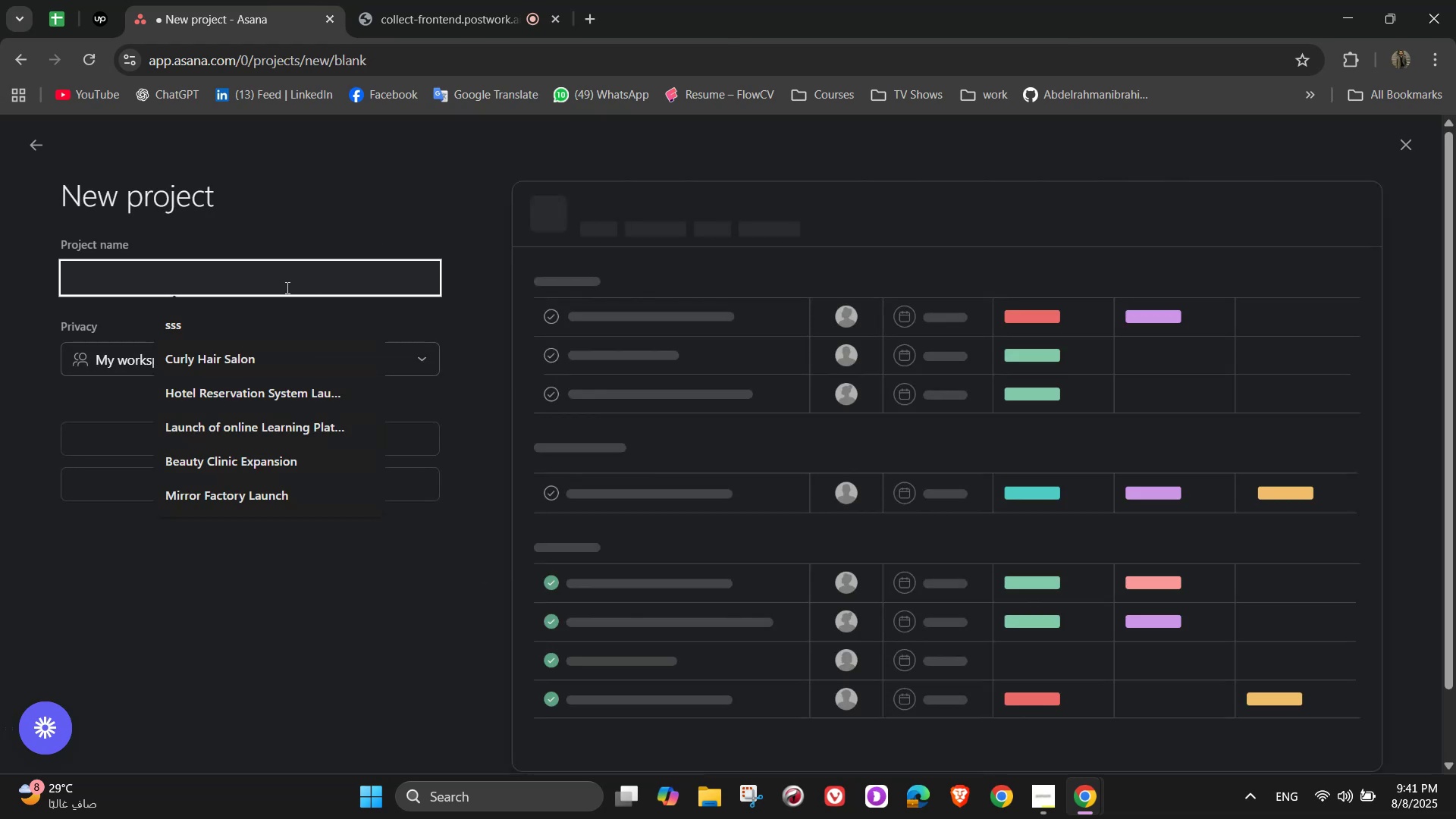 
type(Operatiobs & Growth)
 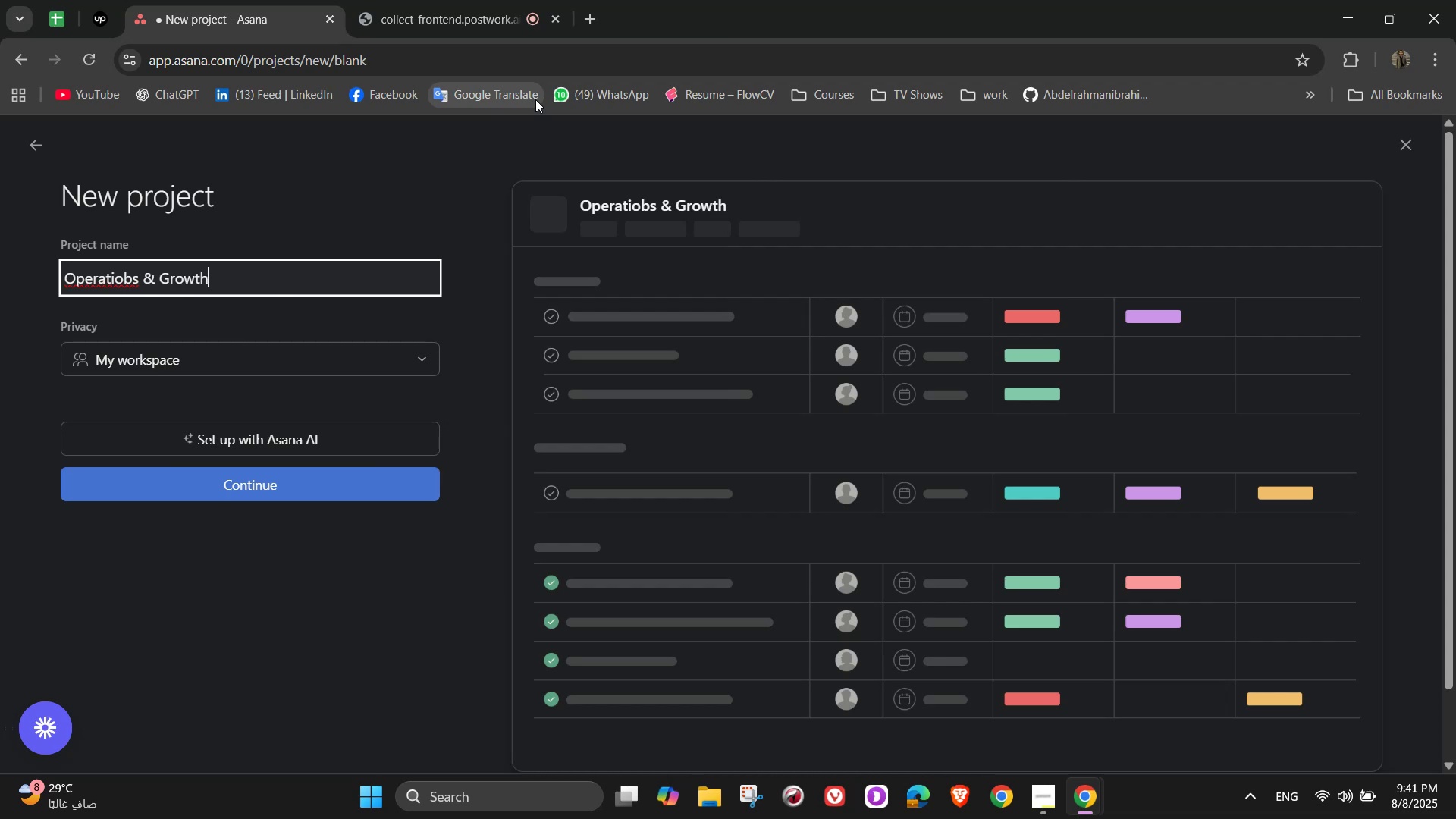 
wait(12.96)
 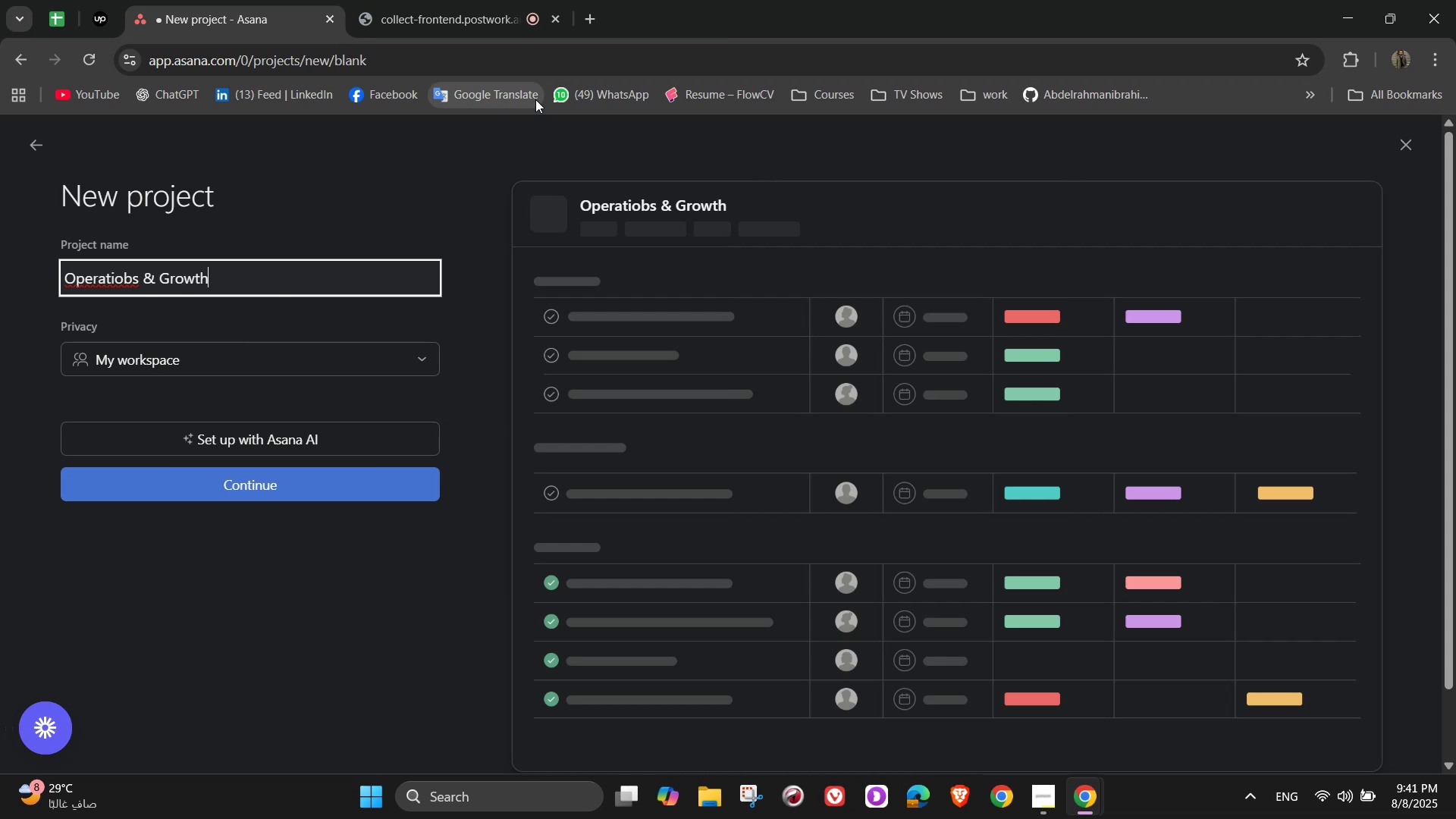 
double_click([110, 284])
 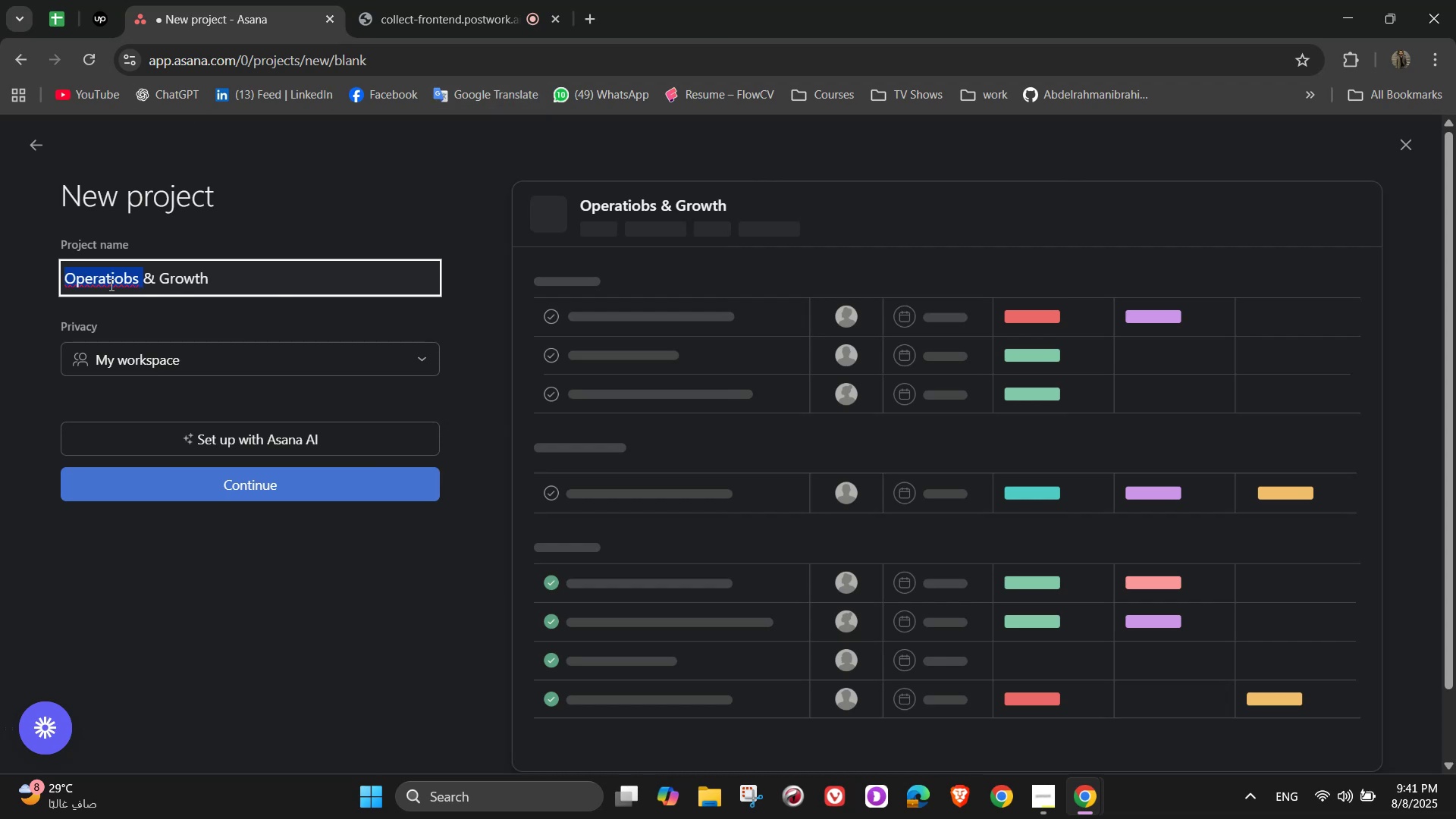 
double_click([110, 284])
 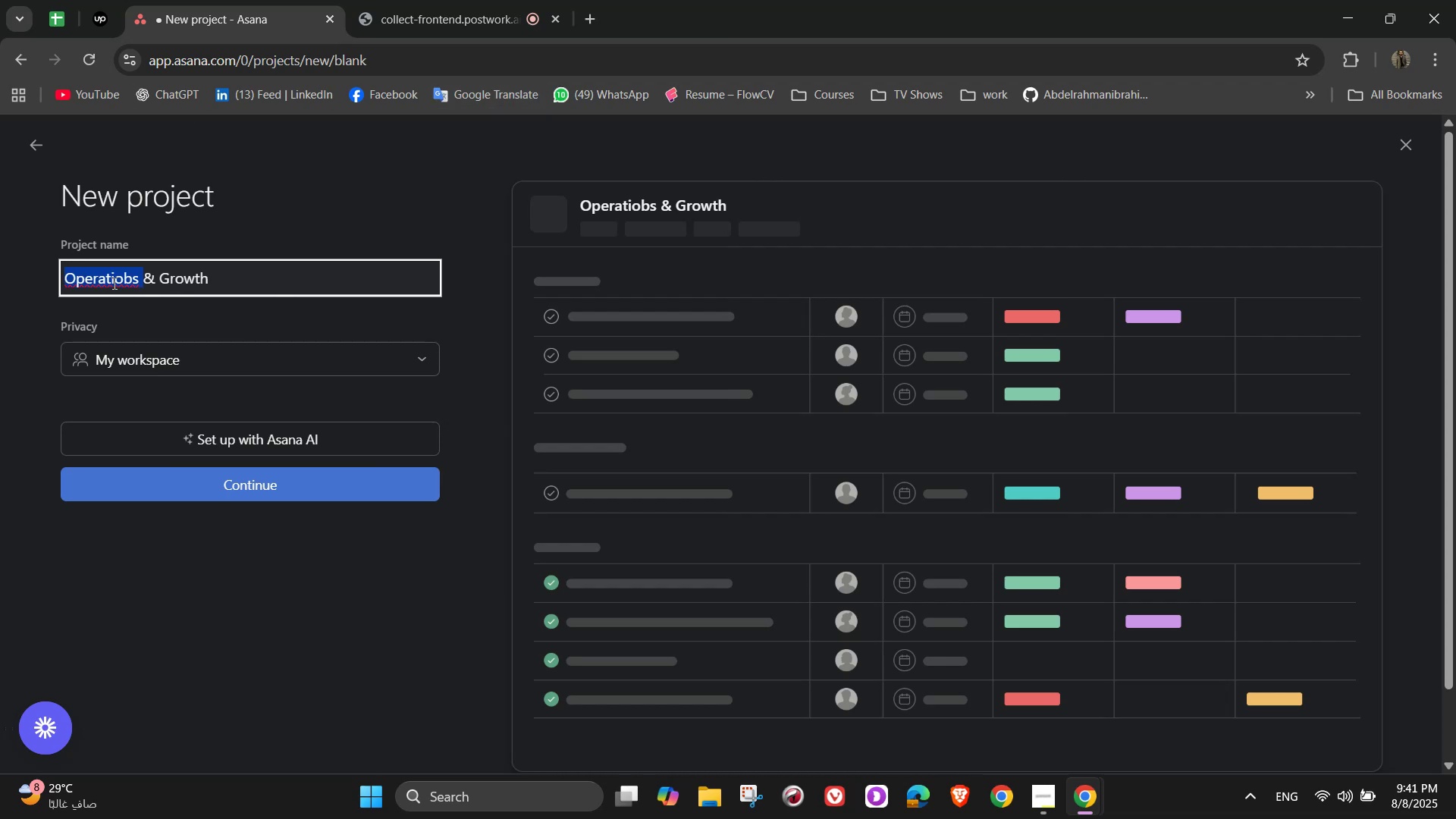 
left_click([115, 282])
 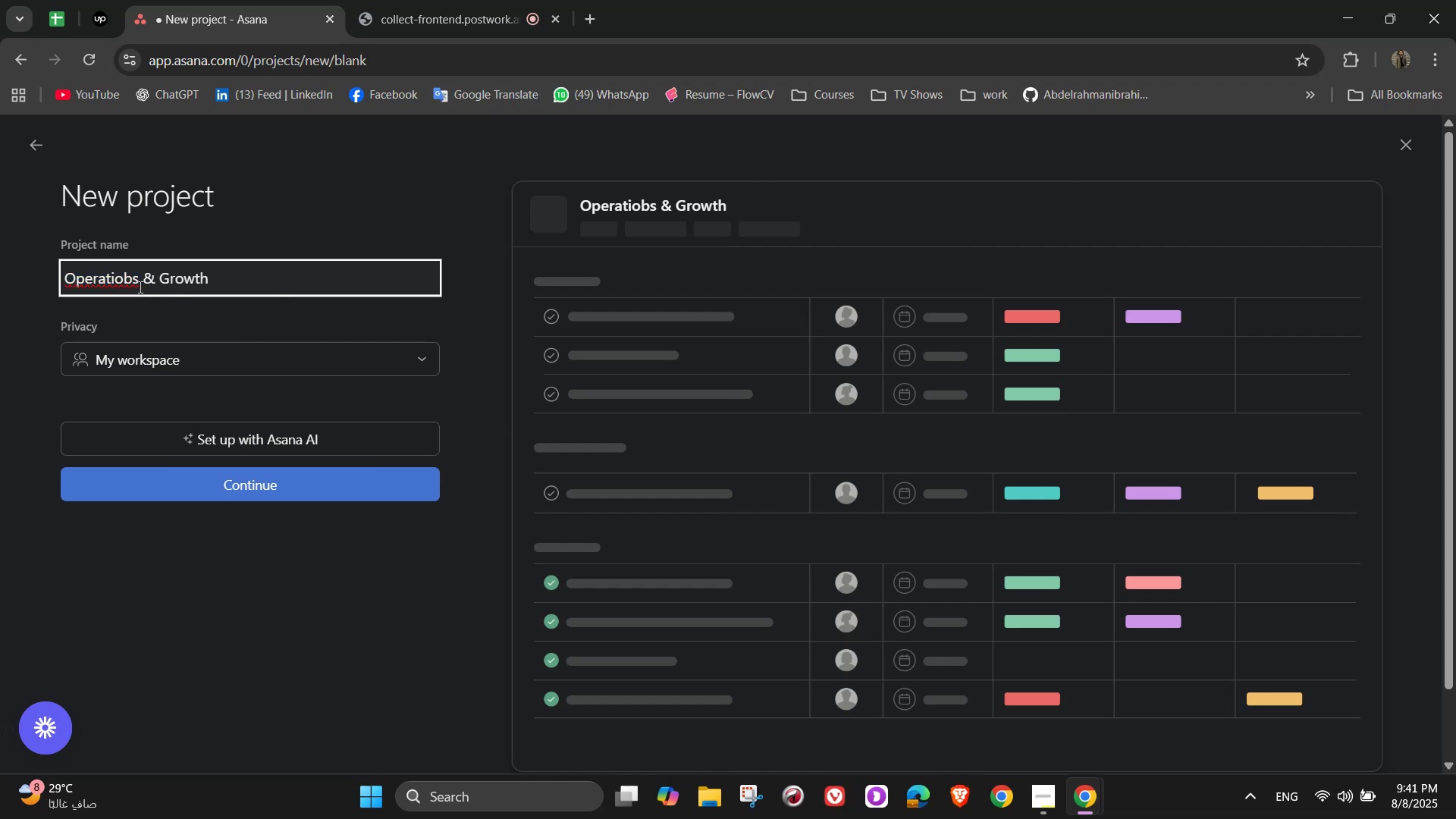 
left_click([132, 282])
 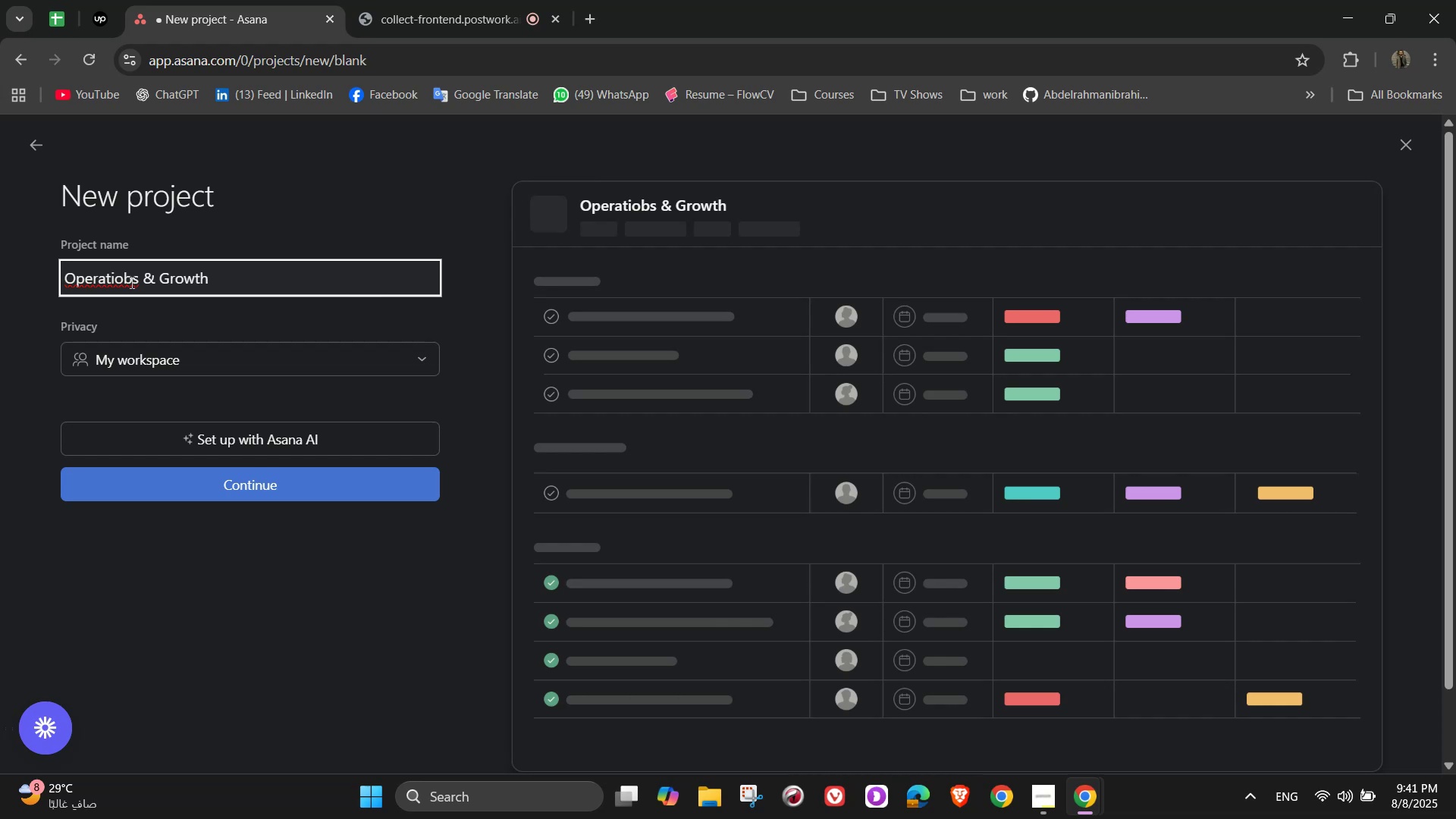 
key(Backspace)
 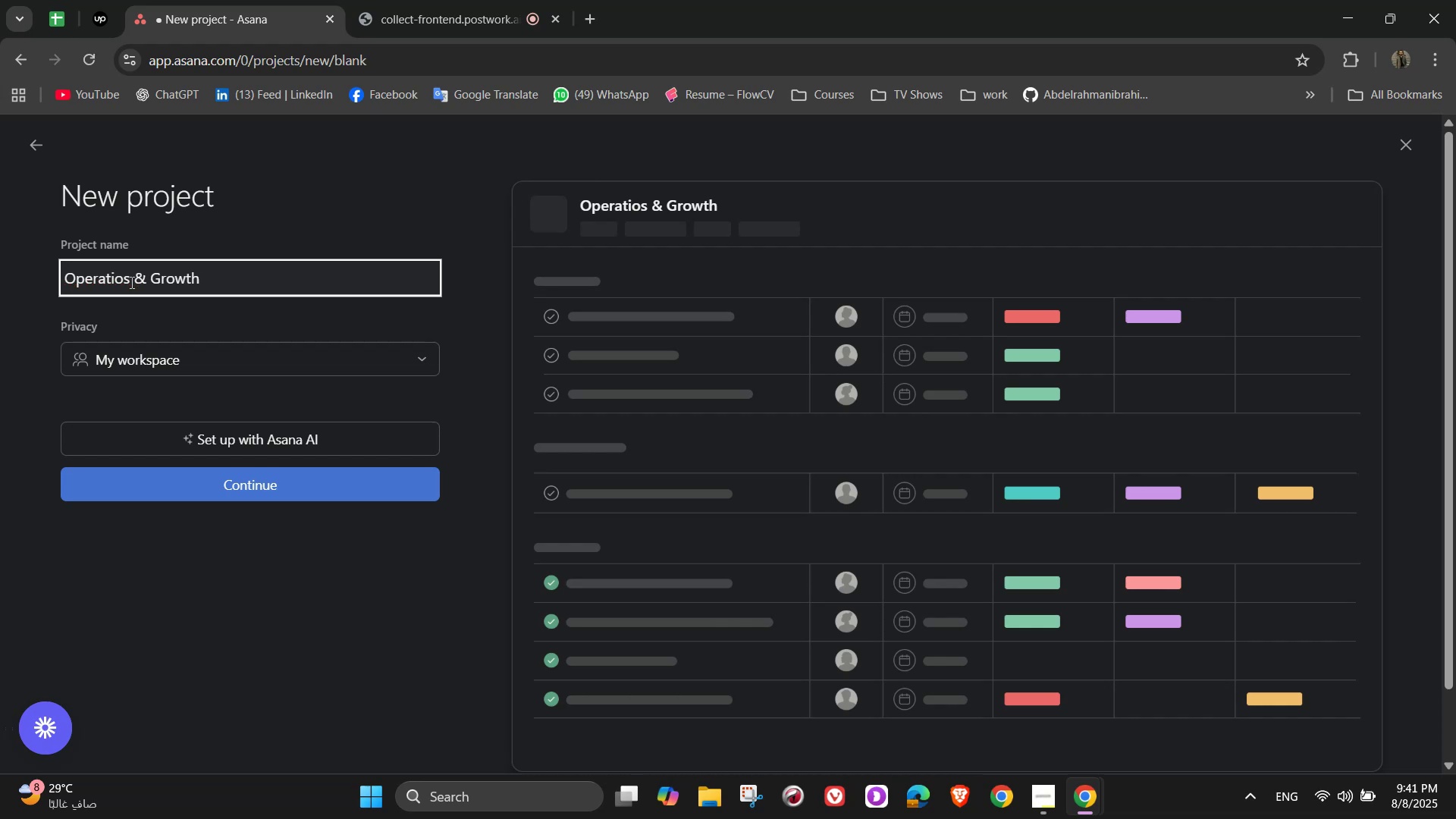 
key(N)
 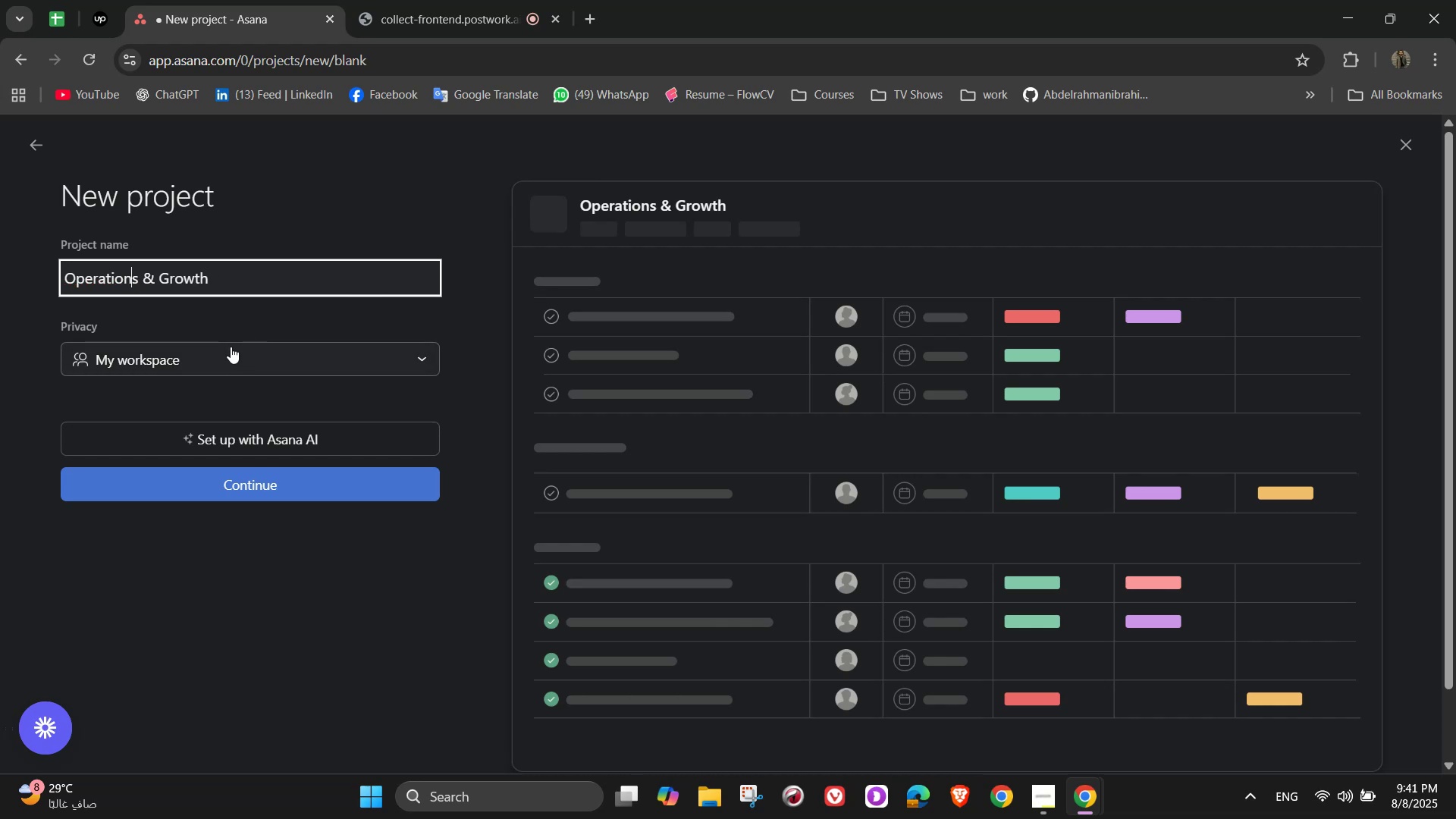 
mouse_move([284, 500])
 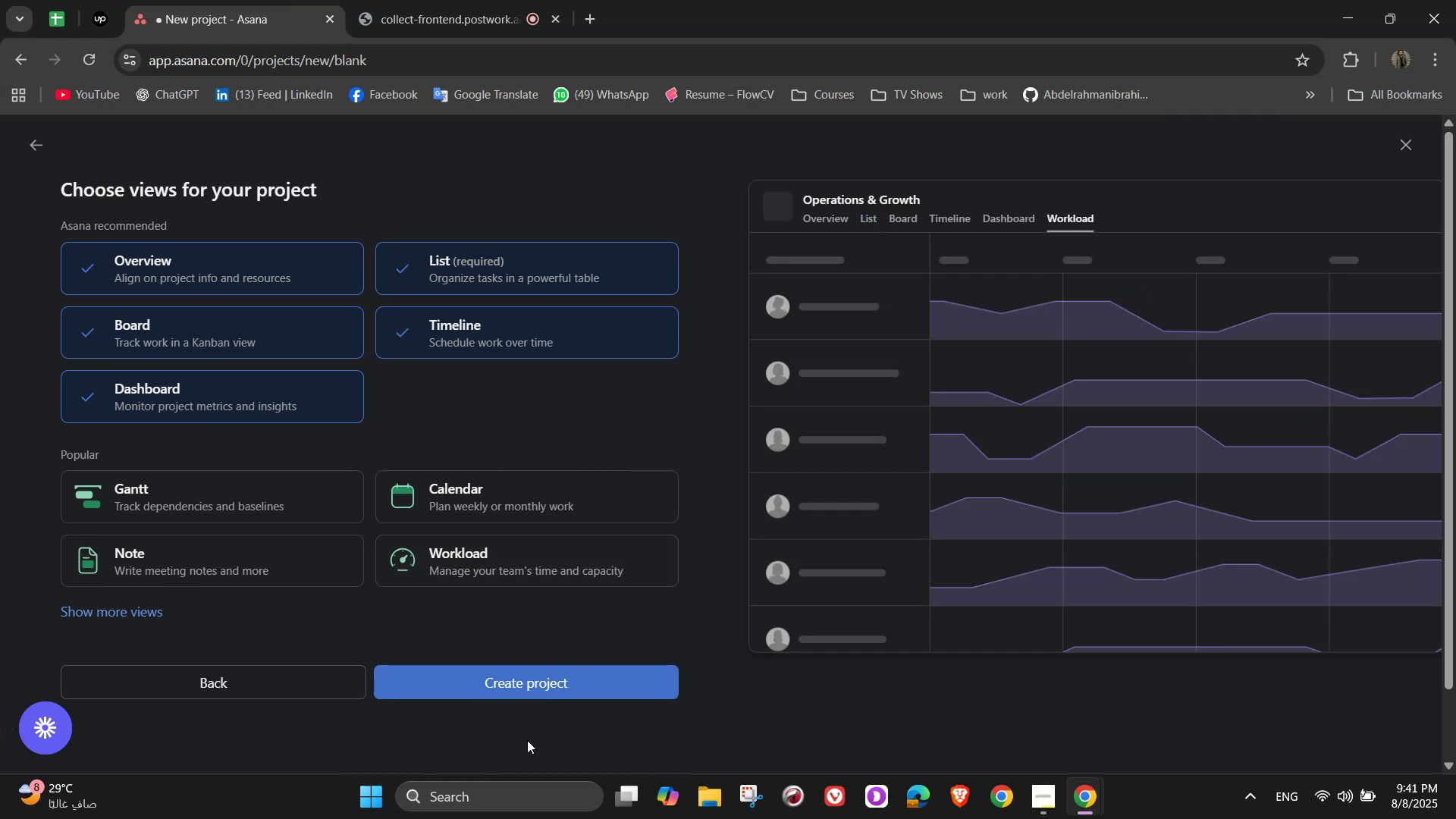 
wait(6.3)
 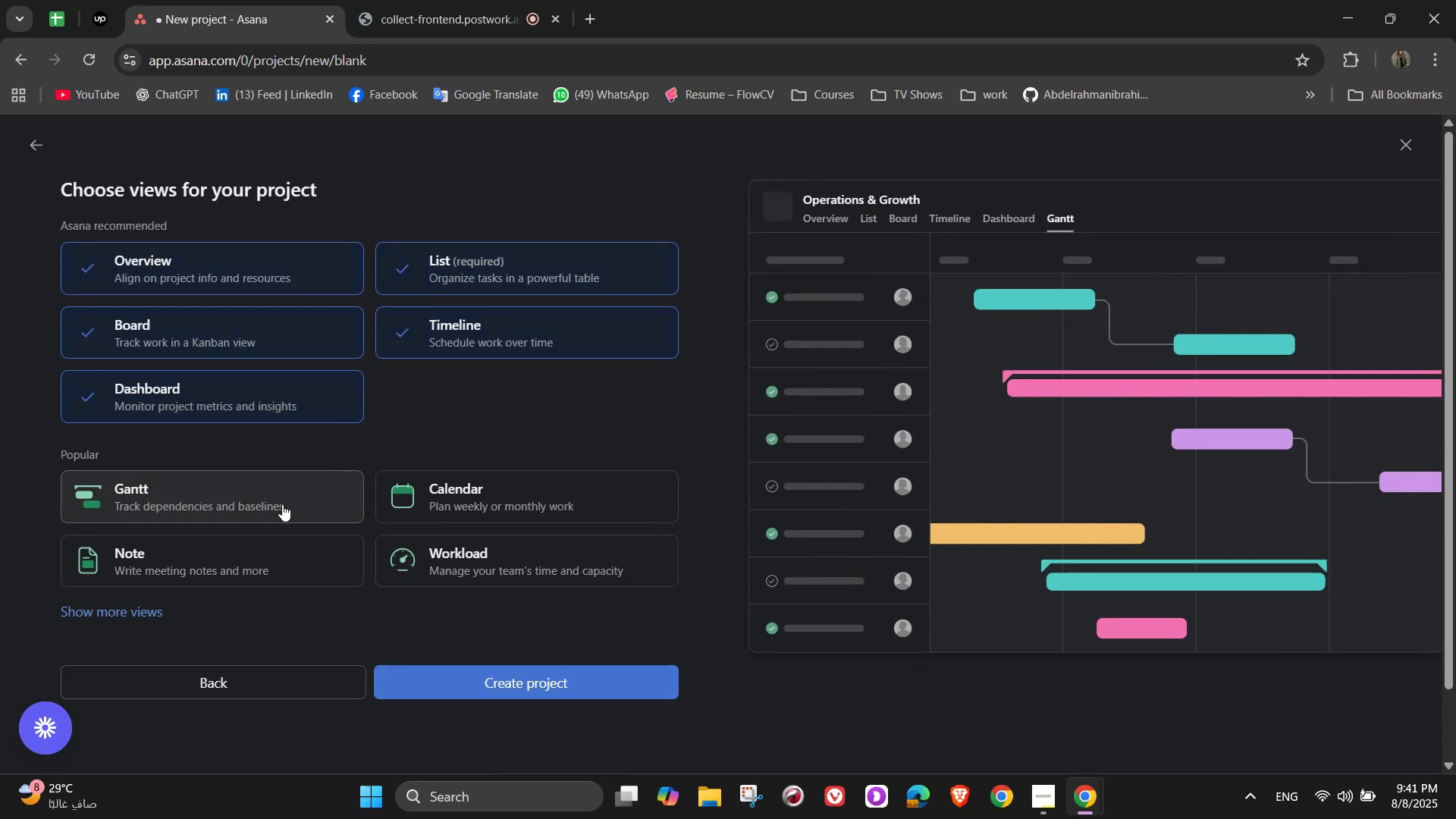 
left_click([426, 684])
 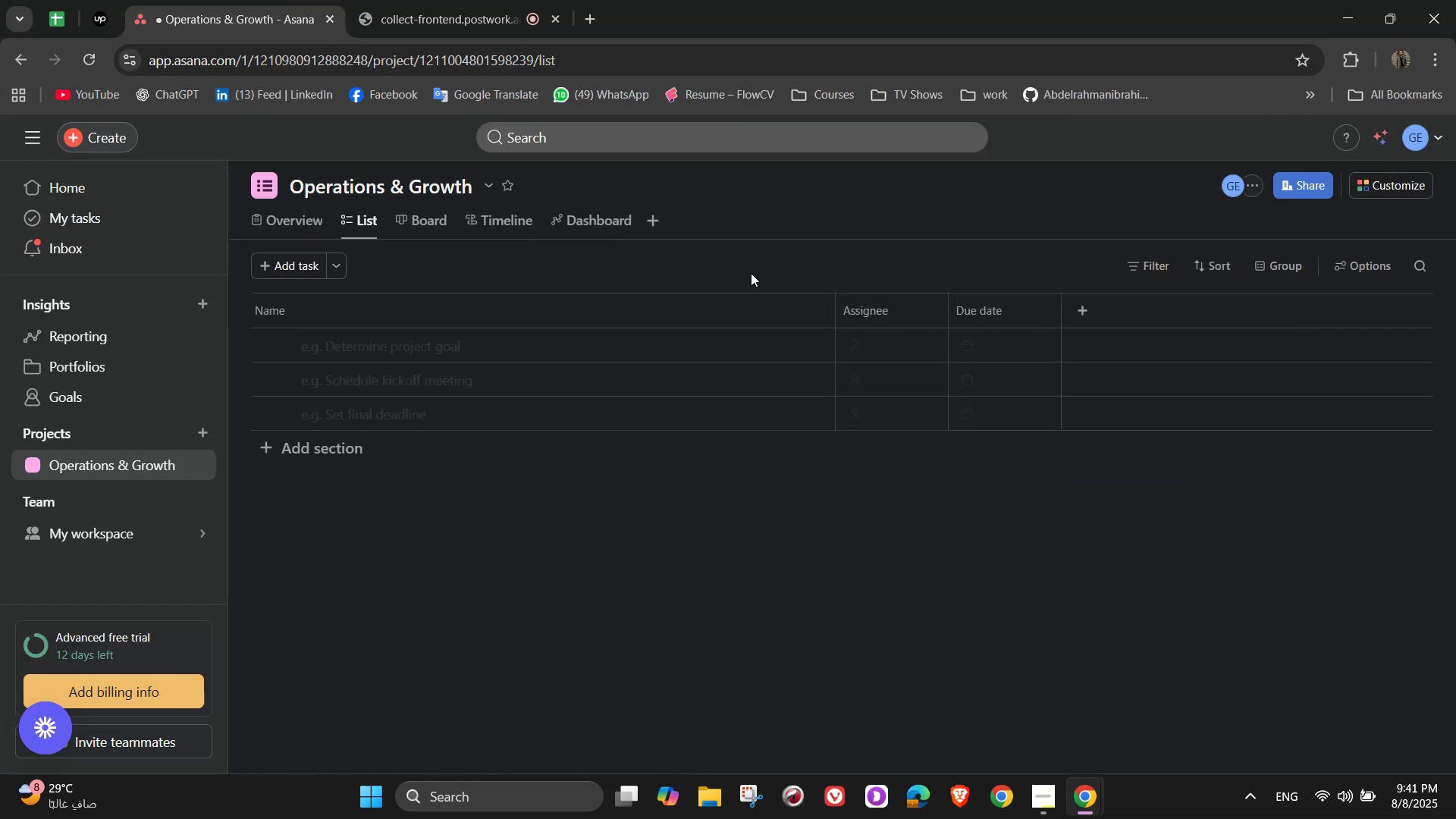 
wait(5.14)
 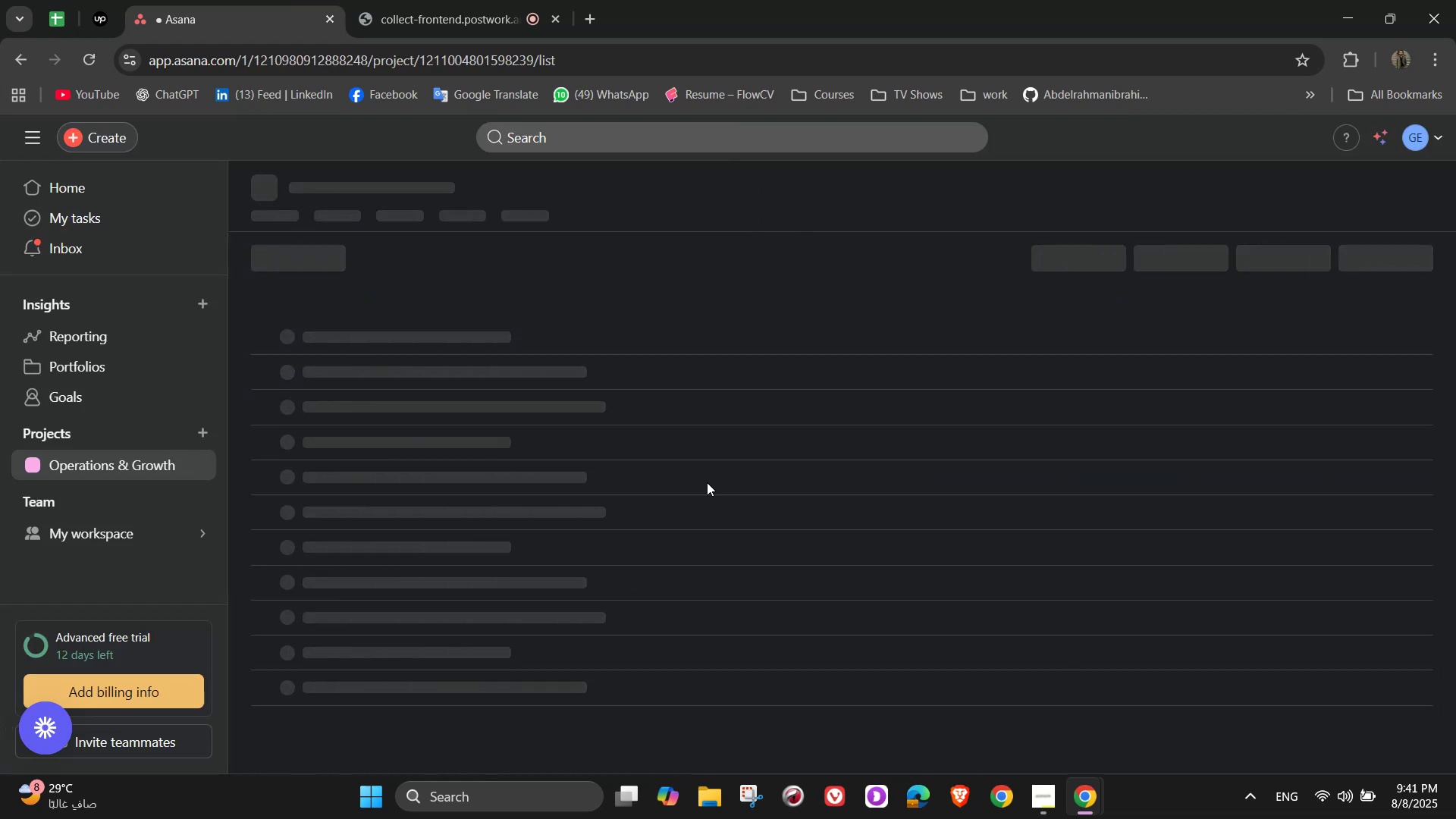 
key(Mute)
 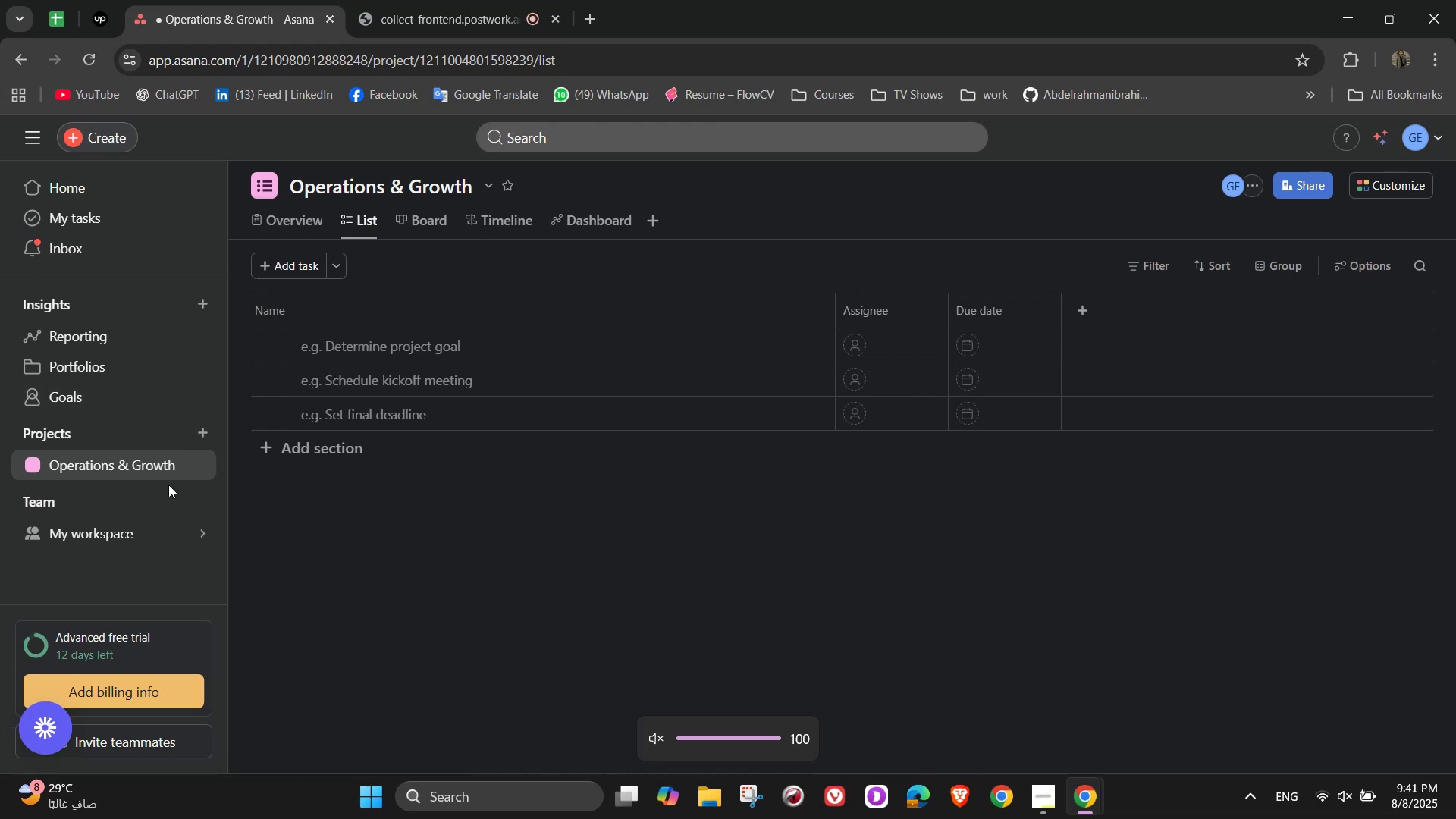 
wait(7.9)
 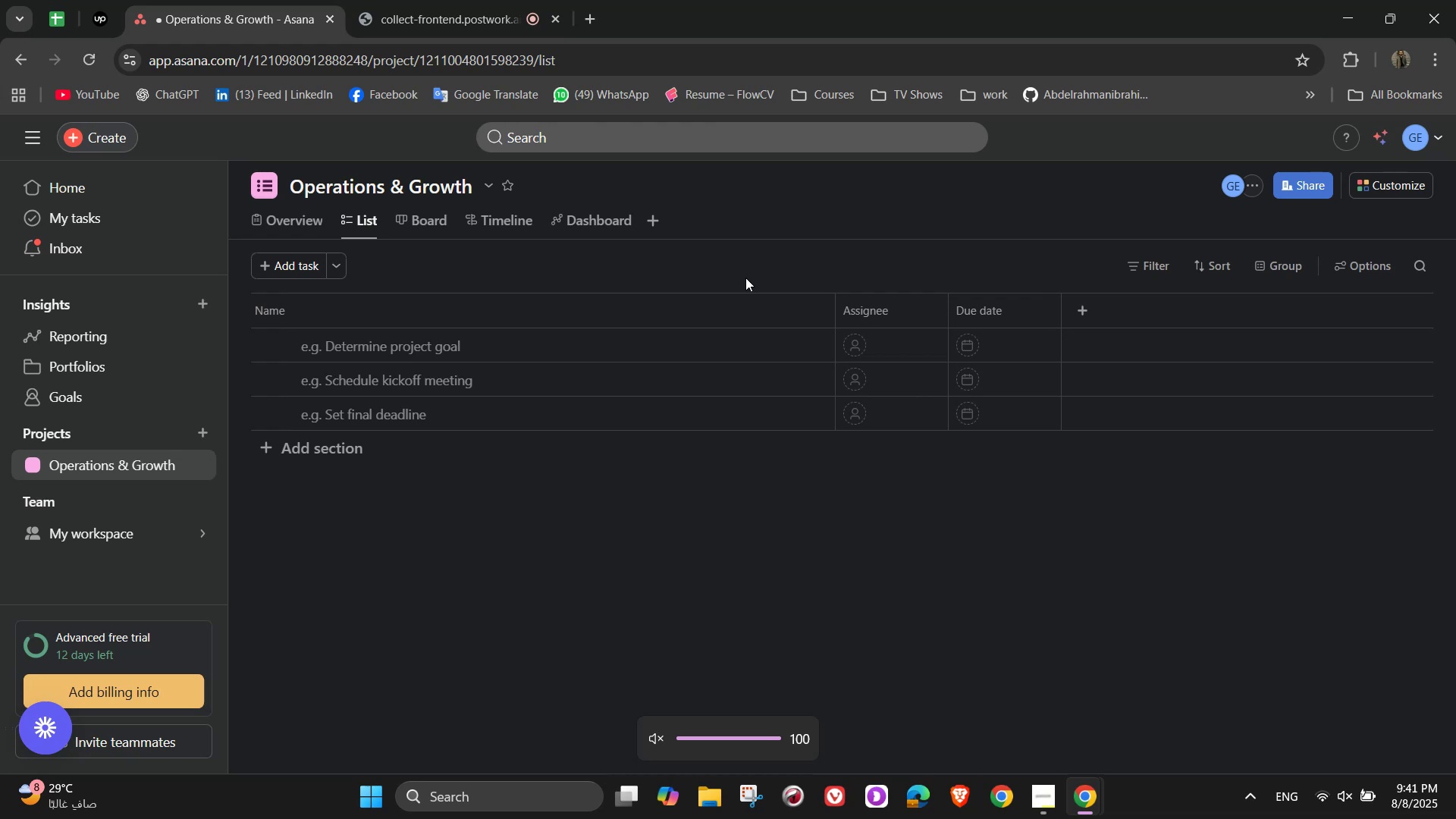 
key(Delete)
 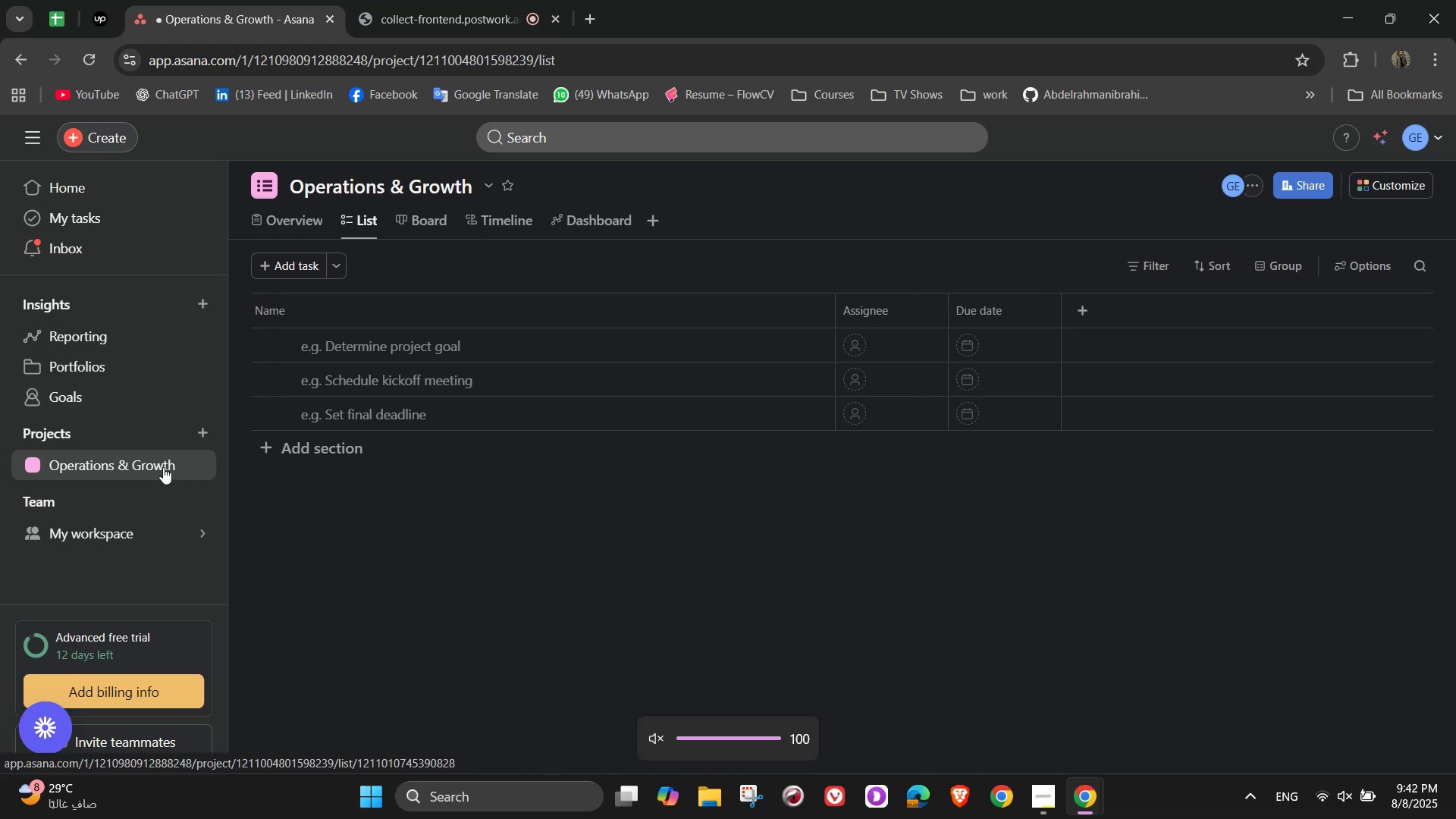 
key(Delete)
 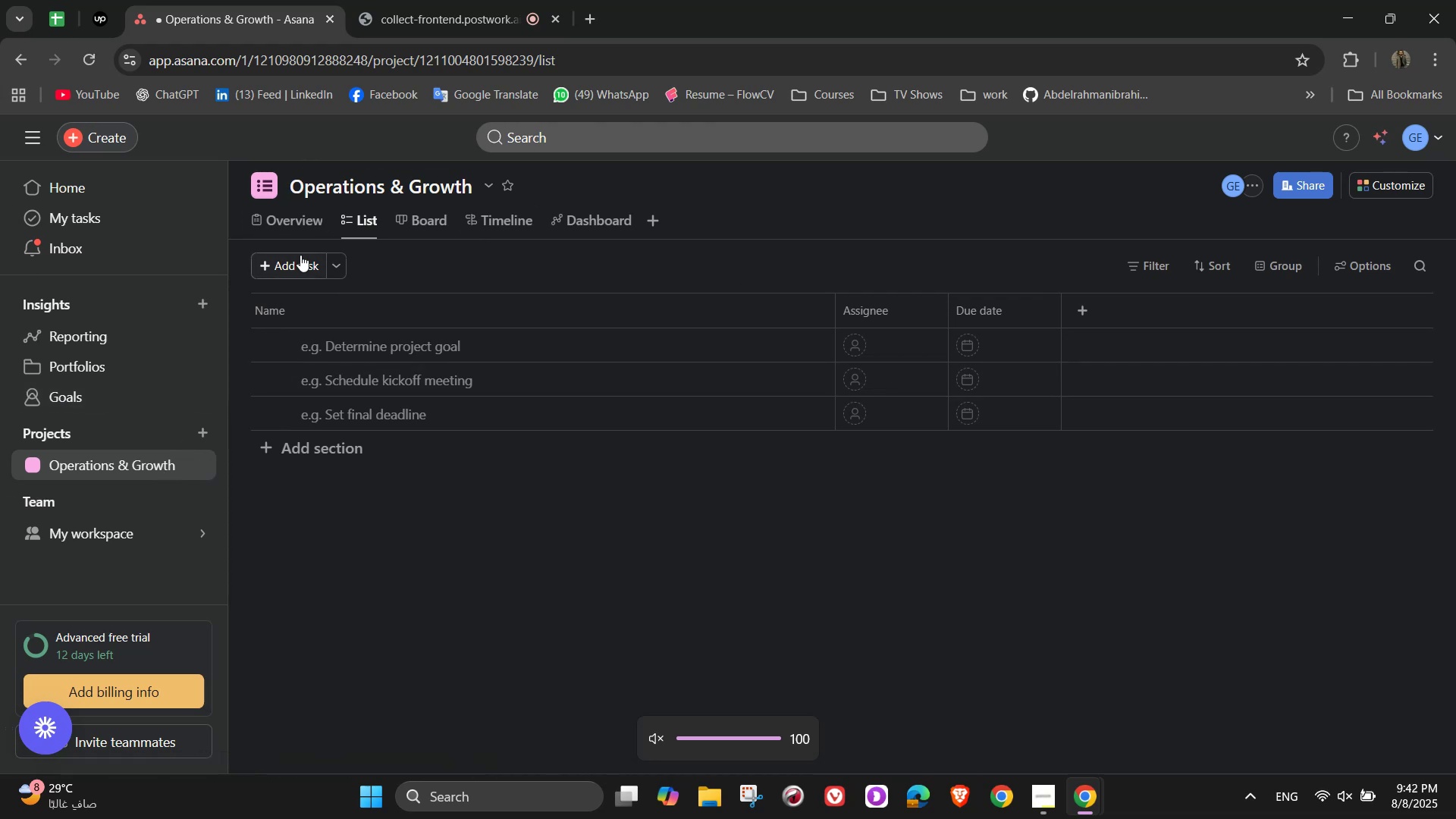 
wait(5.5)
 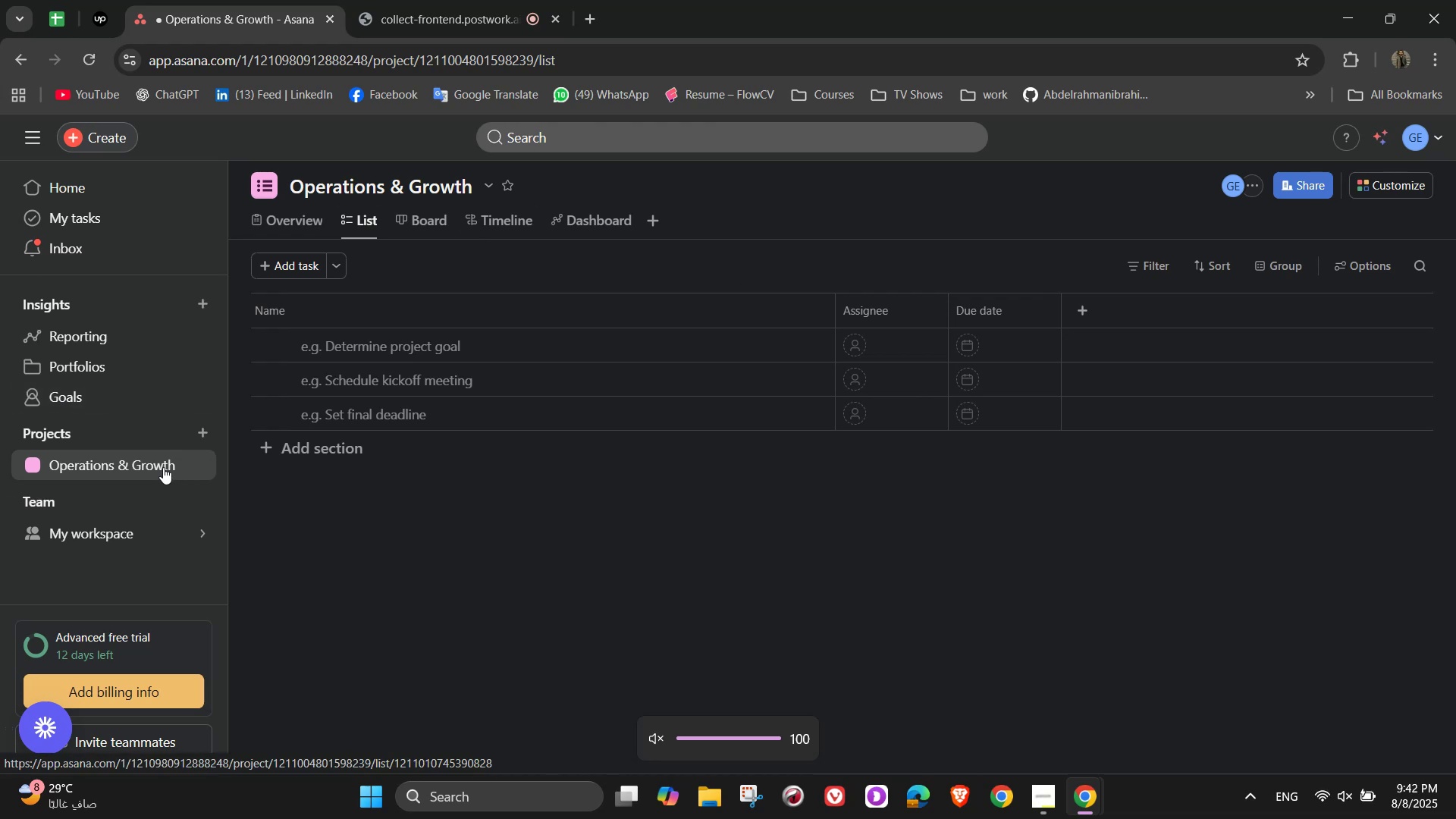 
left_click([303, 455])
 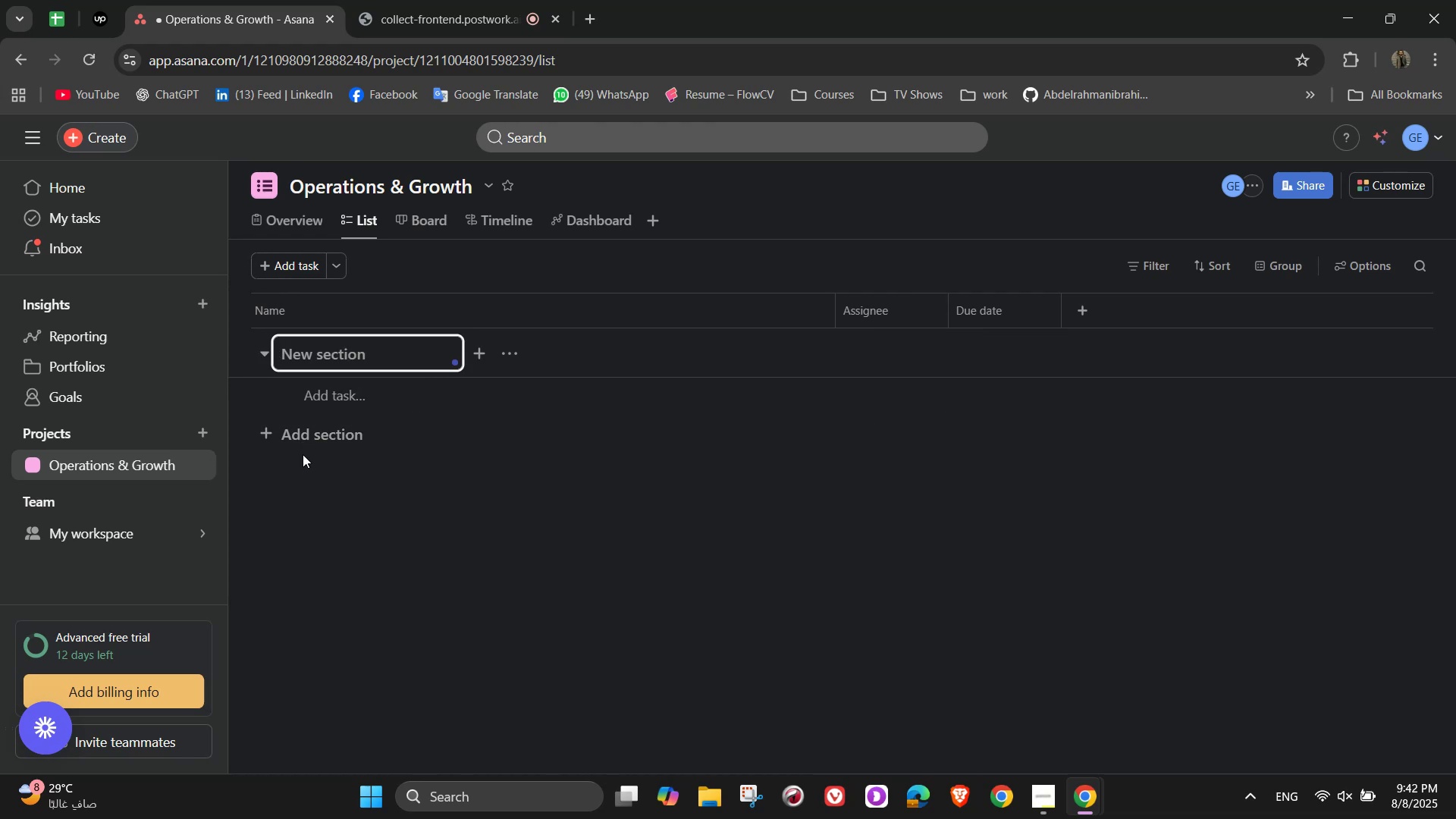 
wait(6.03)
 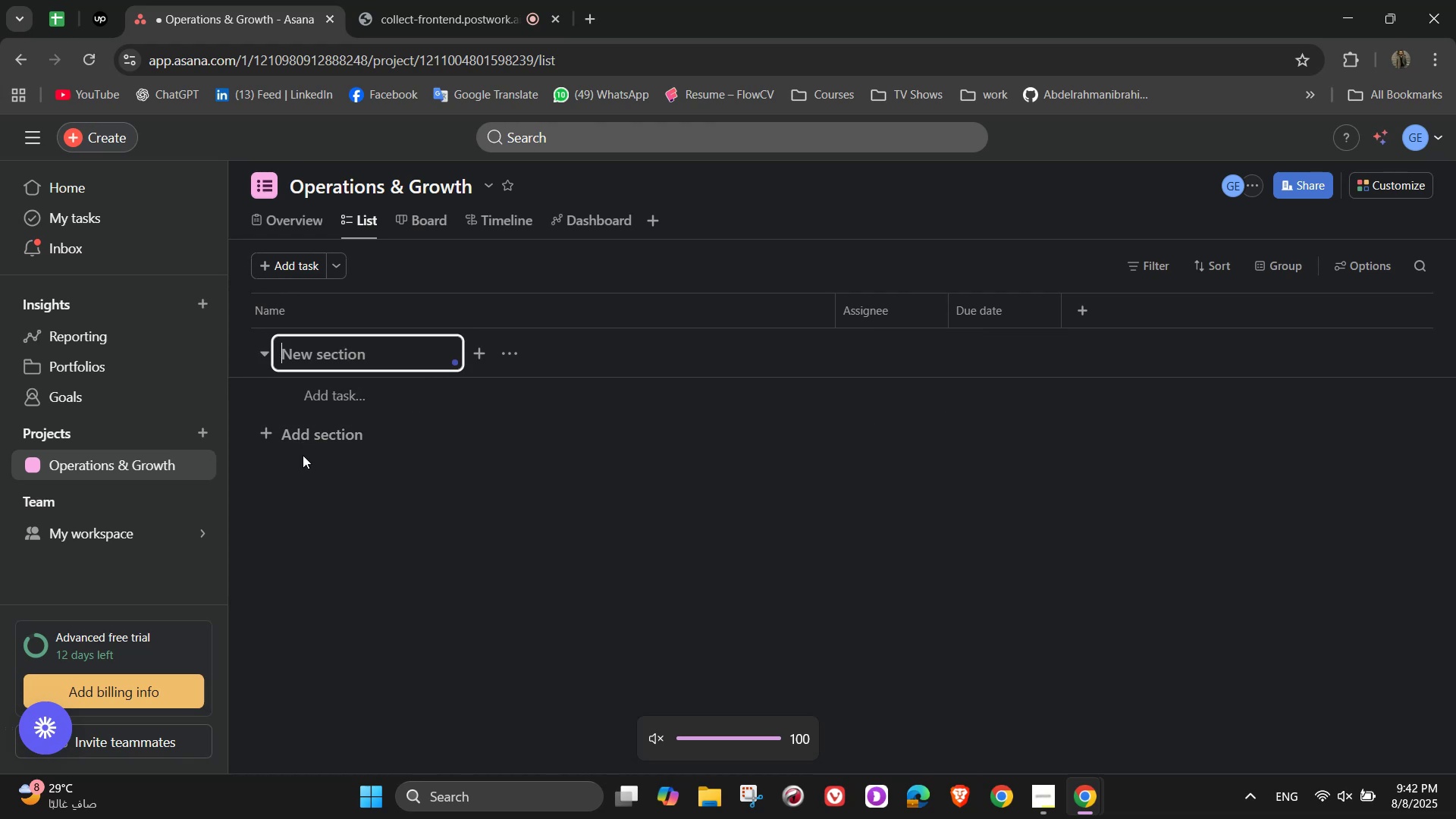 
type(Facility & Equipment)
 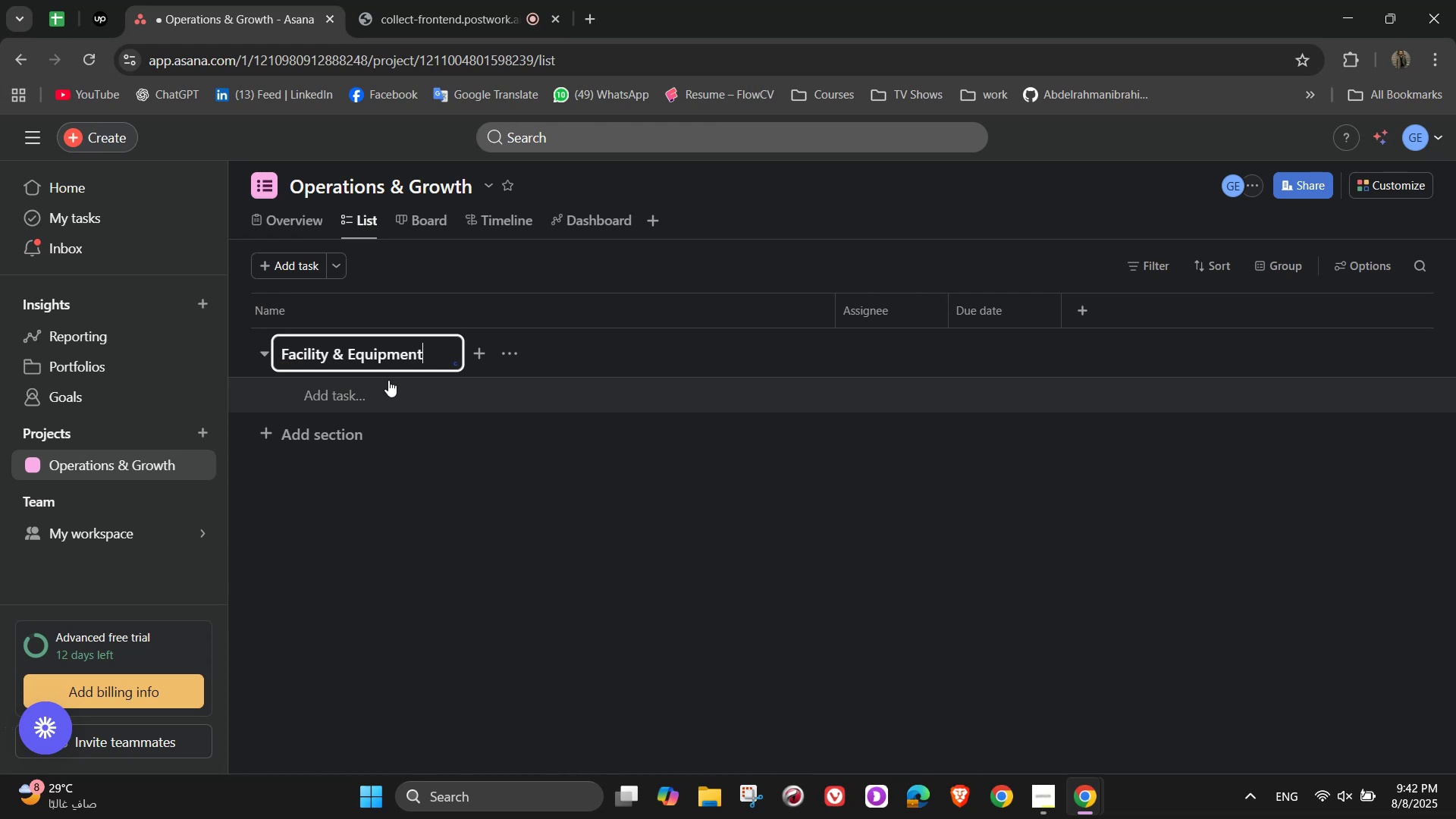 
type( Management)
 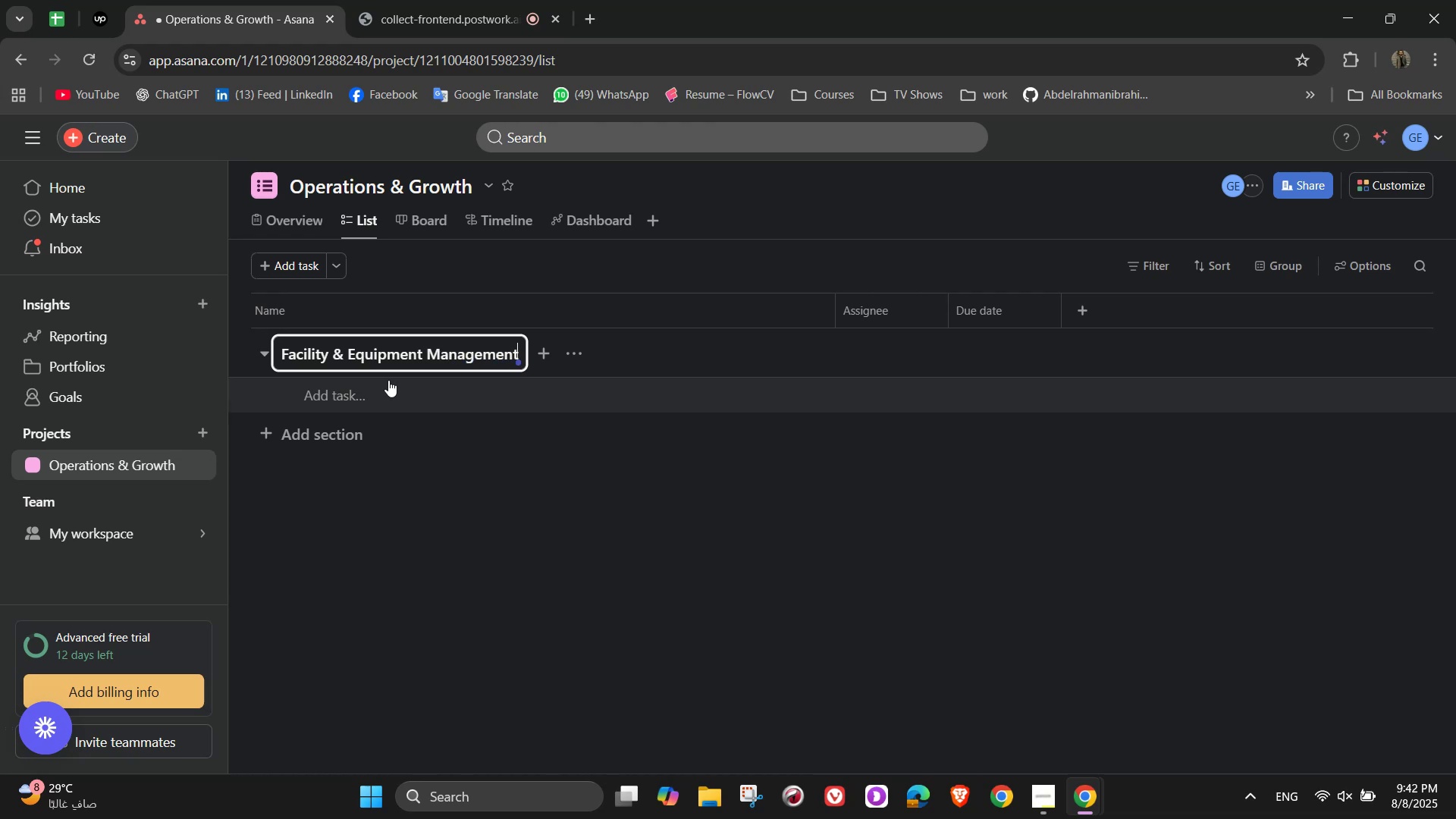 
wait(6.59)
 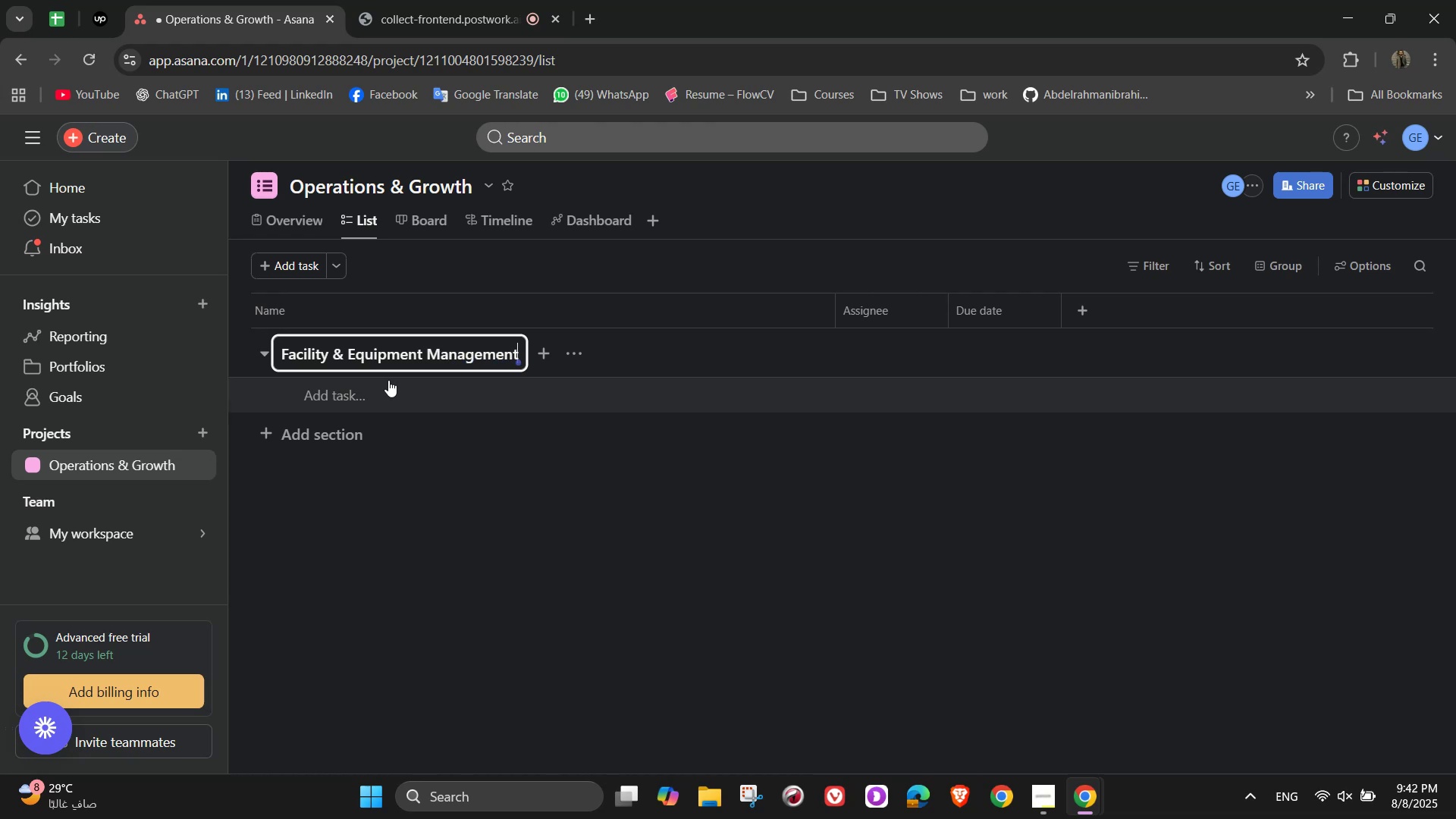 
left_click([455, 399])
 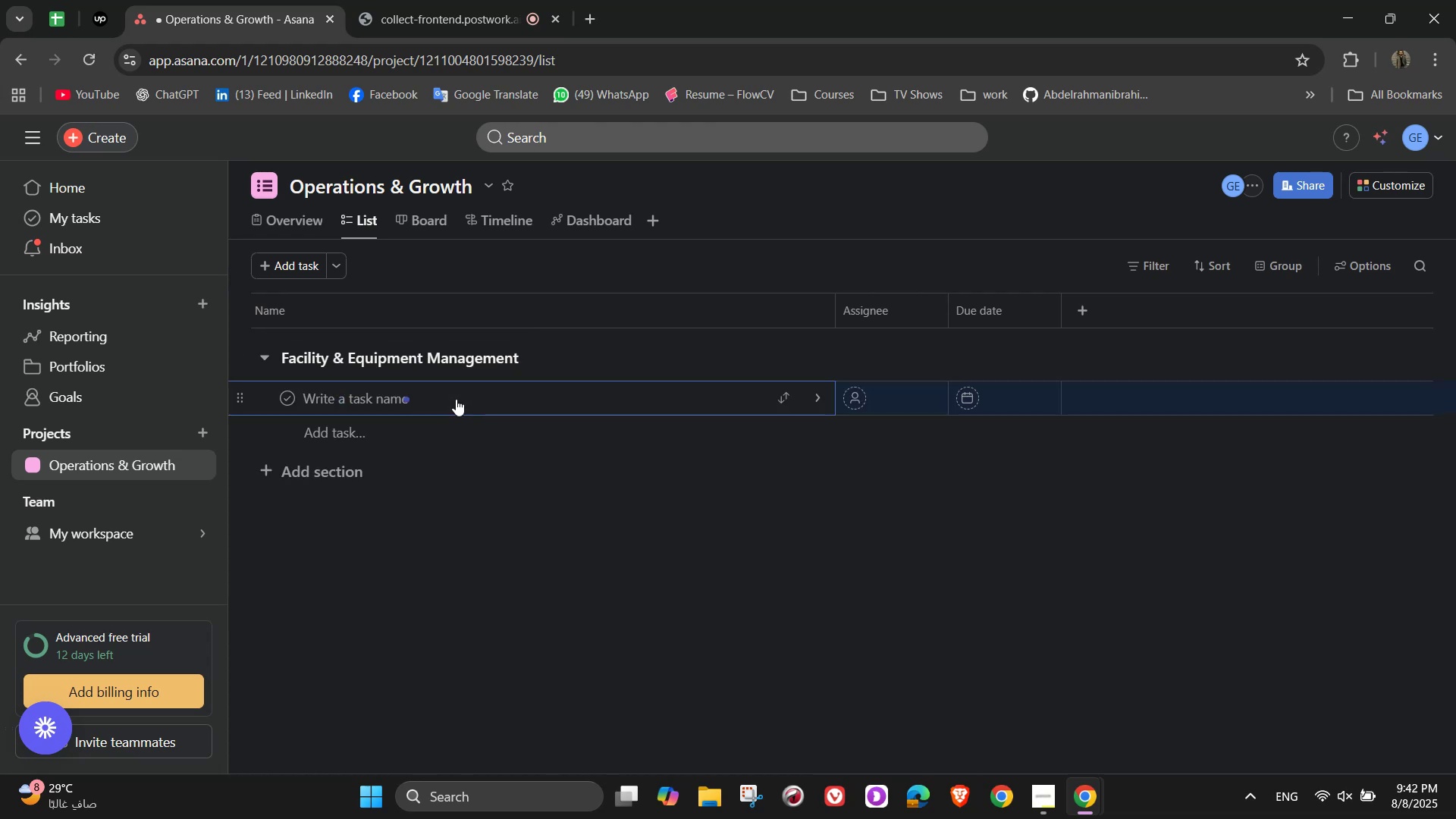 
type(Check Eque)
key(Backspace)
type(ipment Maintenacne)
 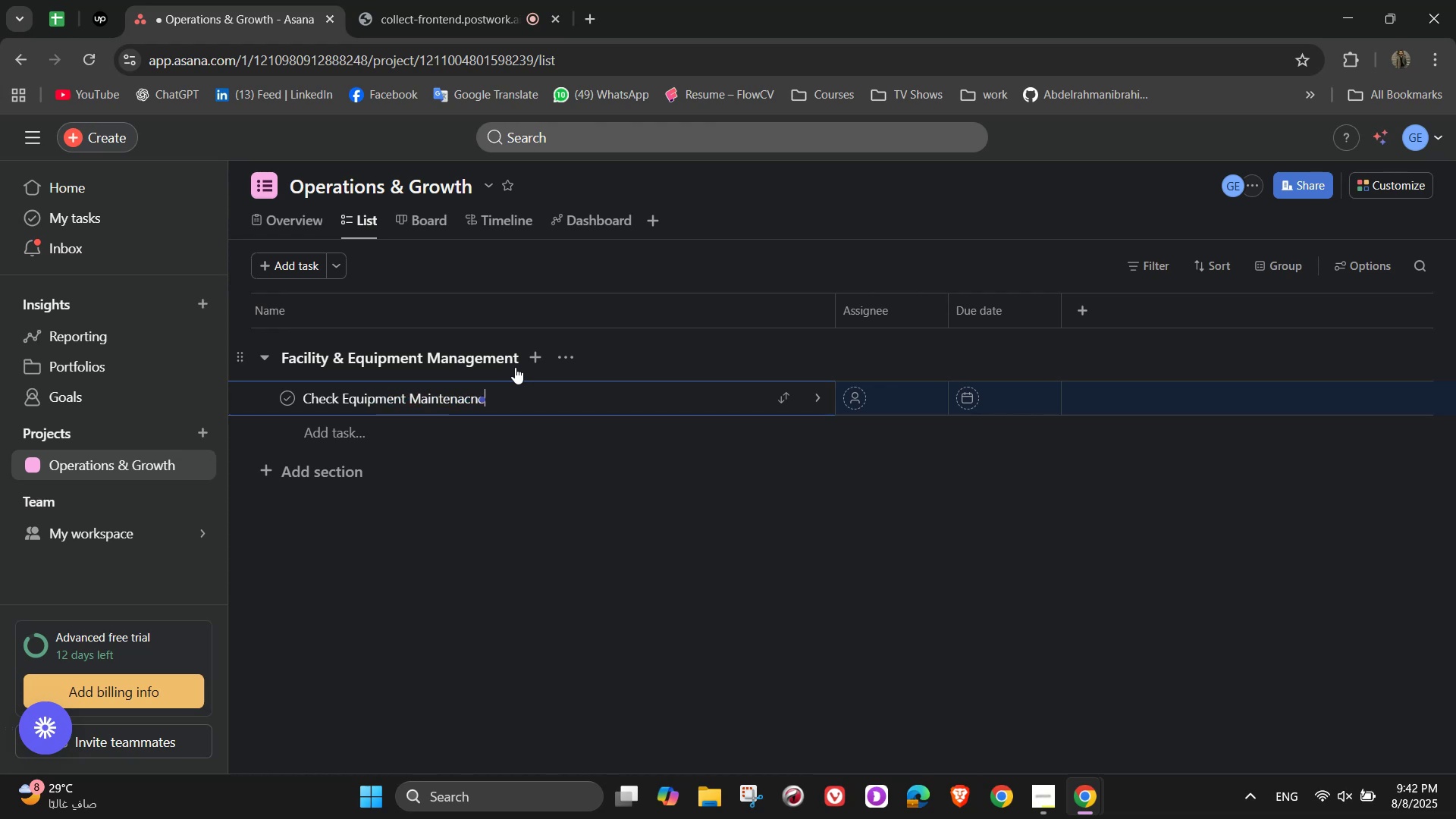 
wait(7.19)
 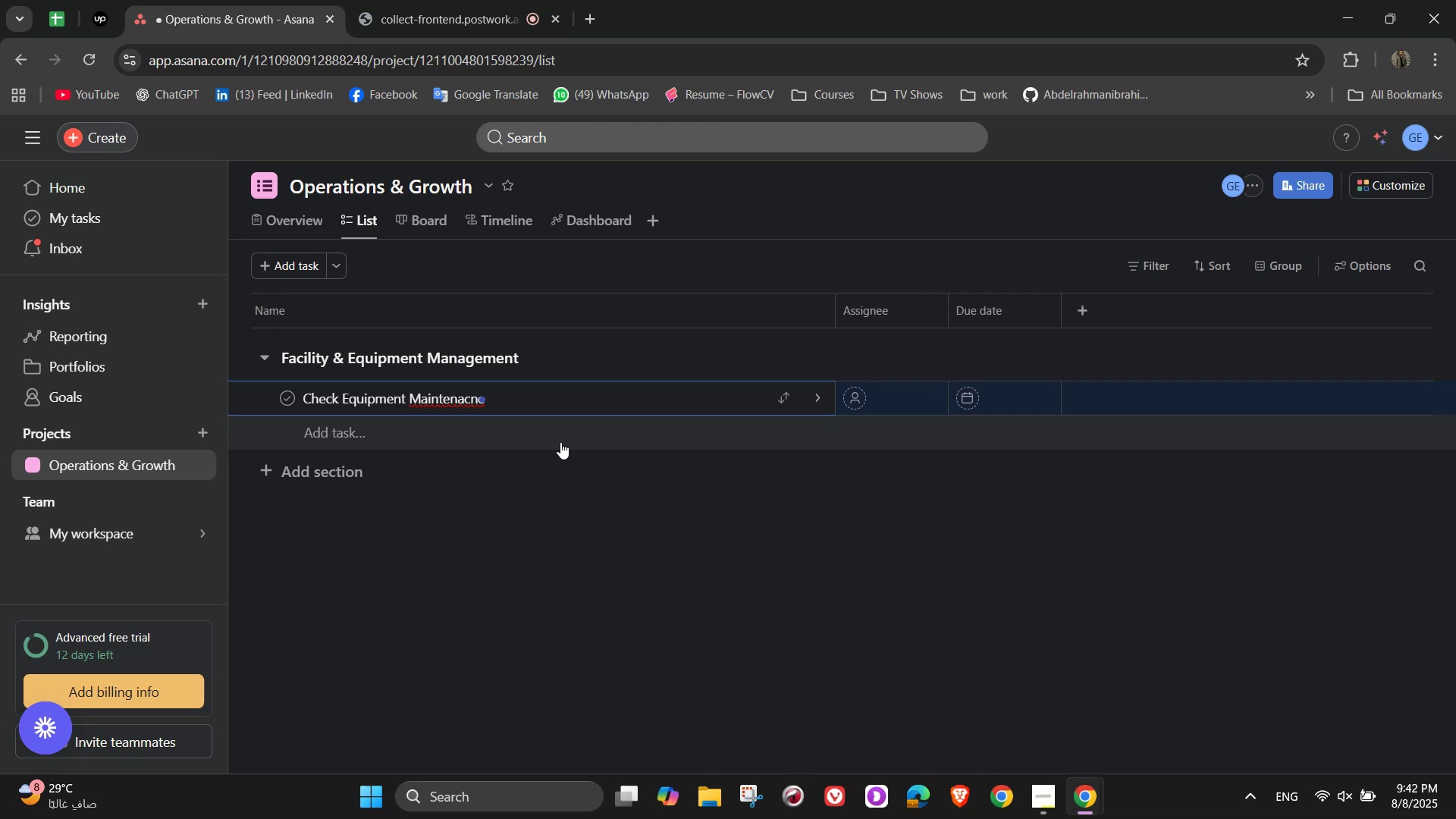 
left_click([471, 400])
 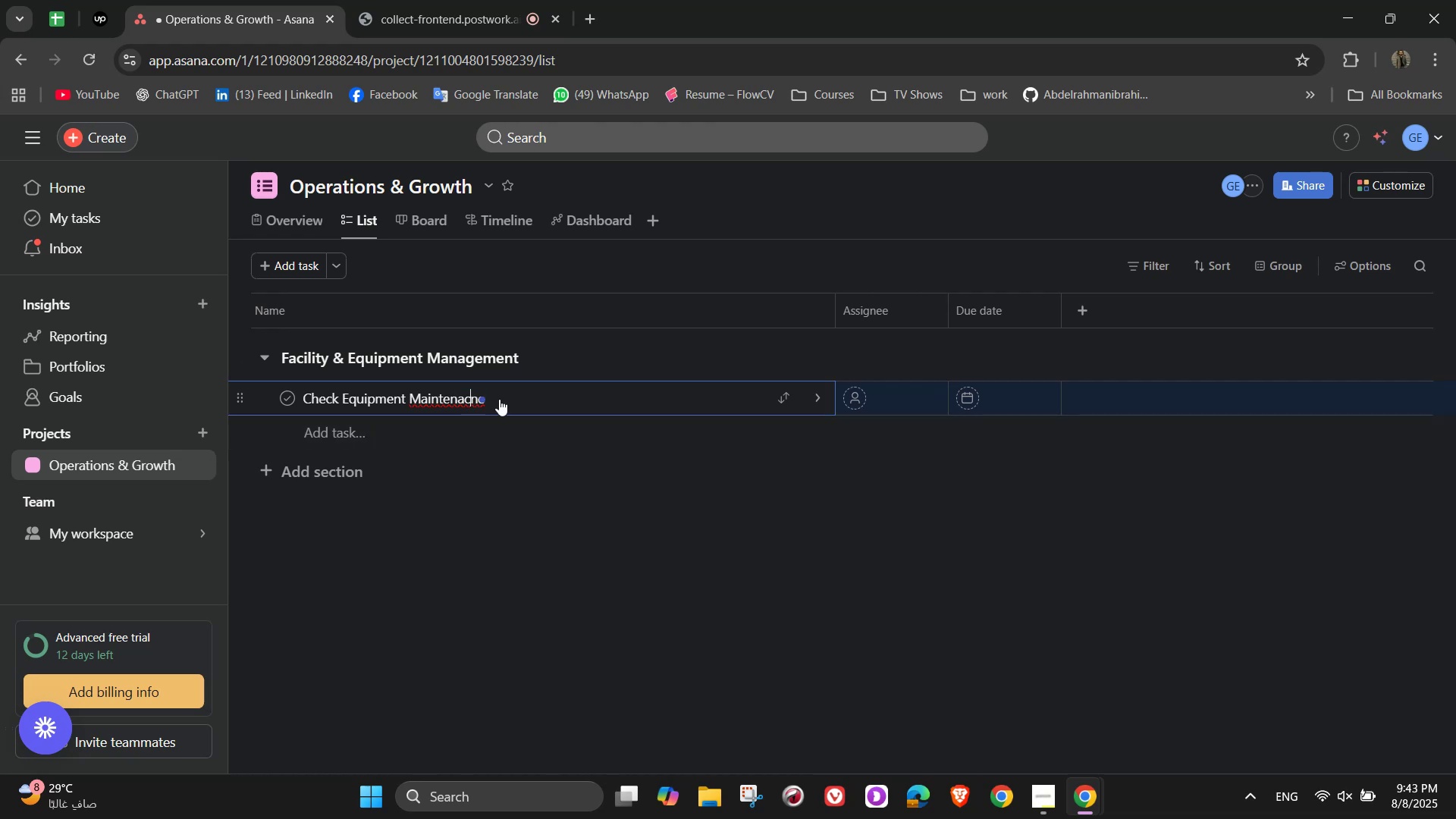 
key(Backspace)
 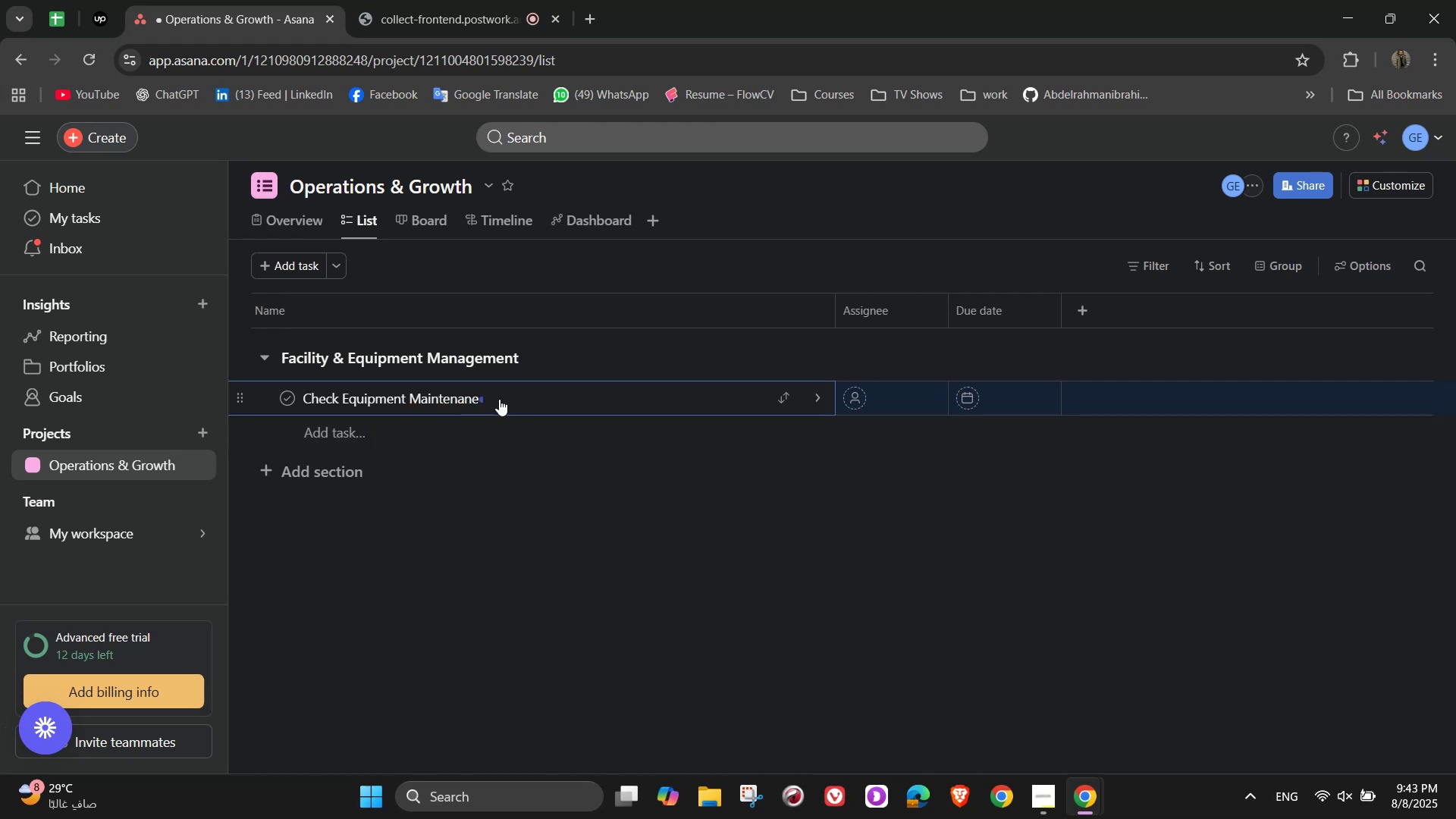 
key(ArrowRight)
 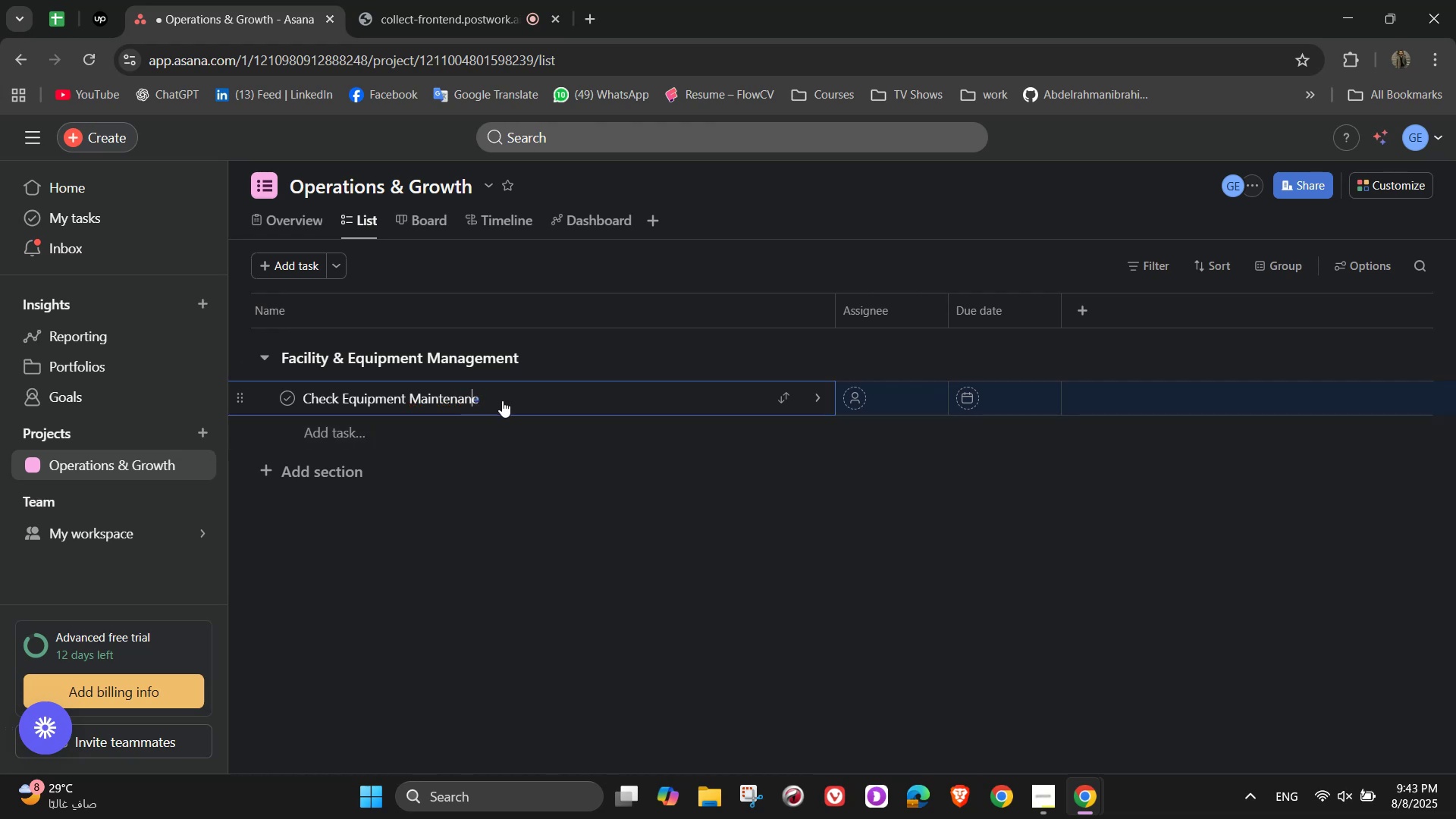 
key(C)
 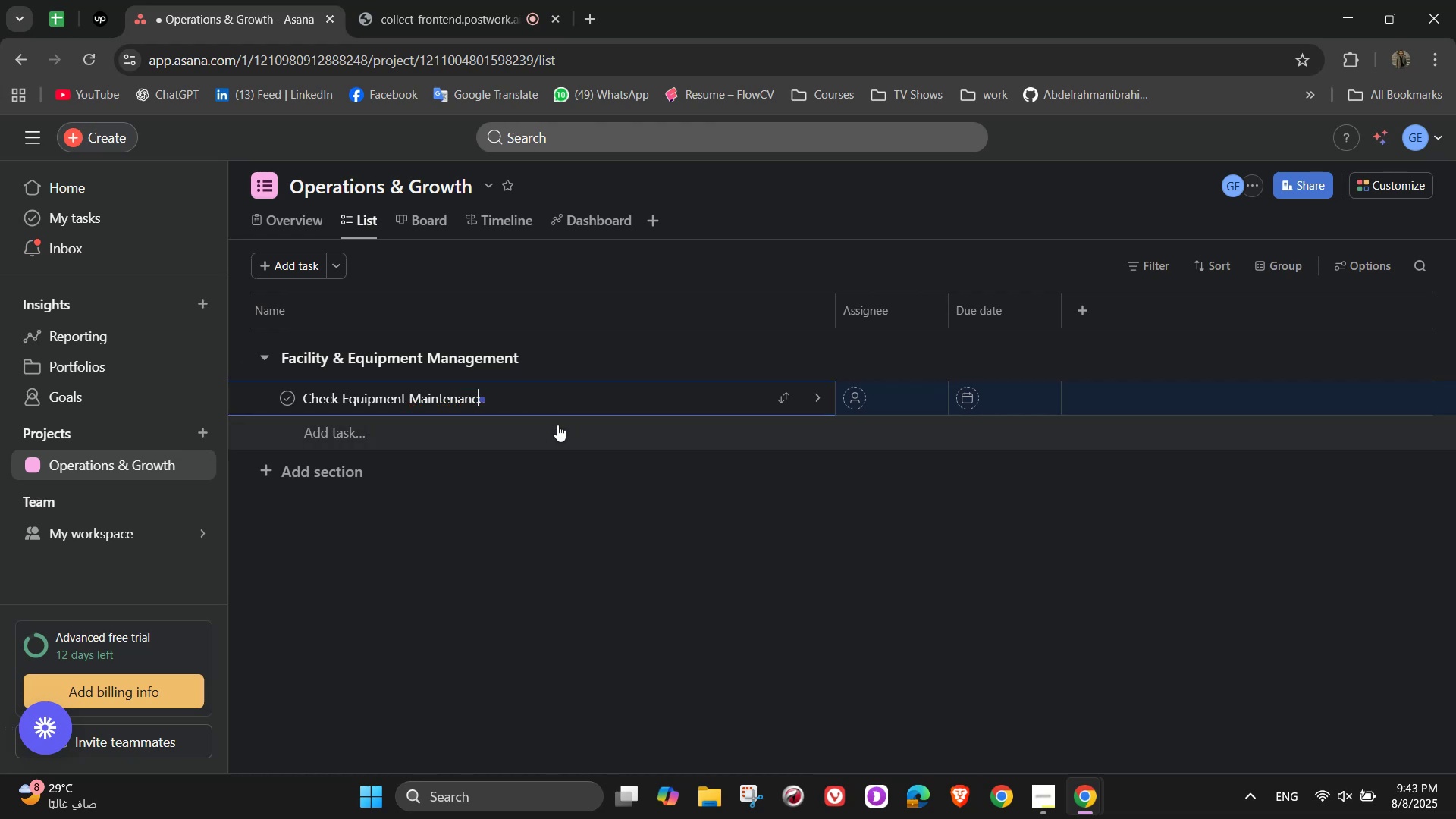 
mouse_move([798, 415])
 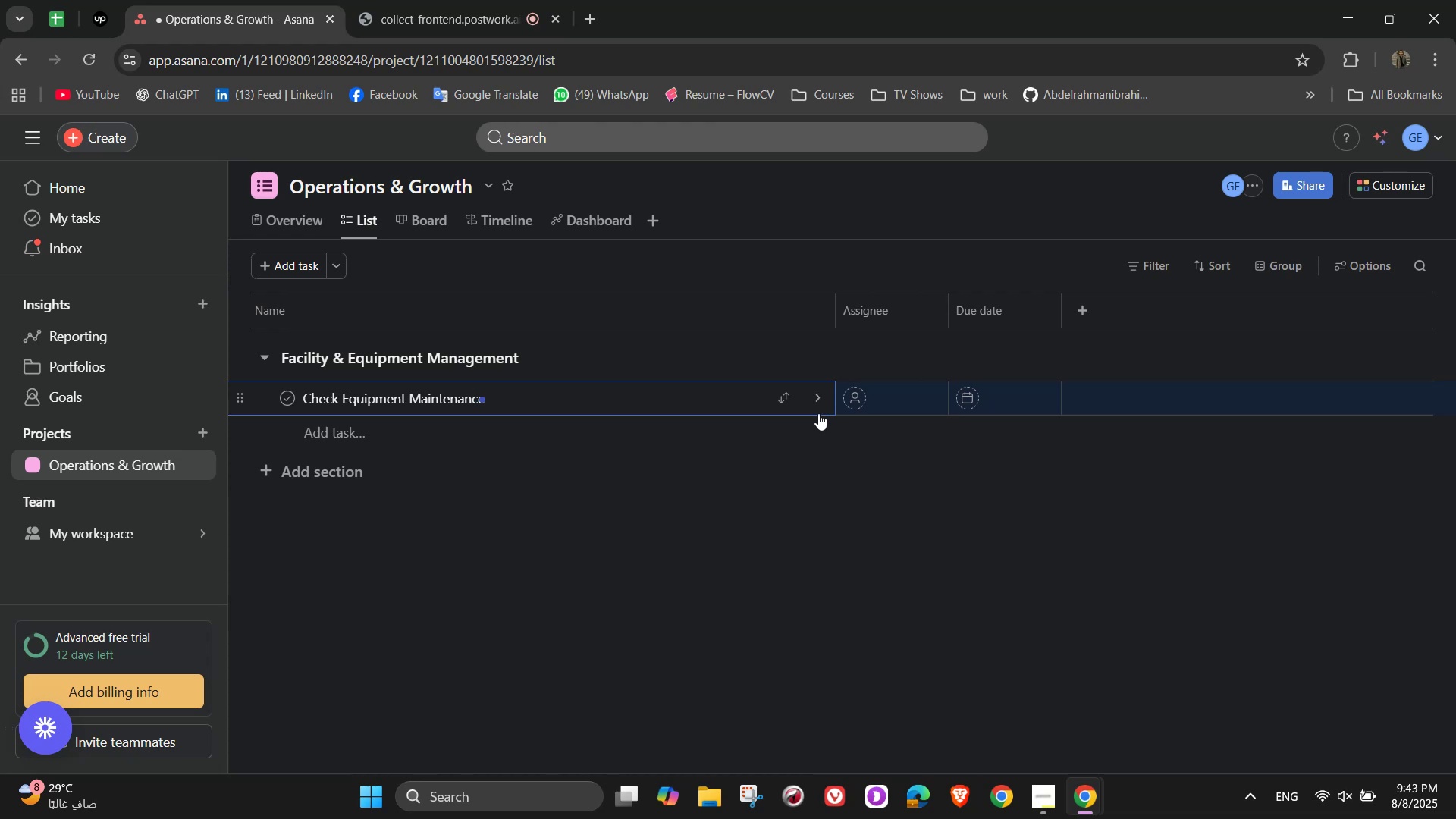 
wait(11.46)
 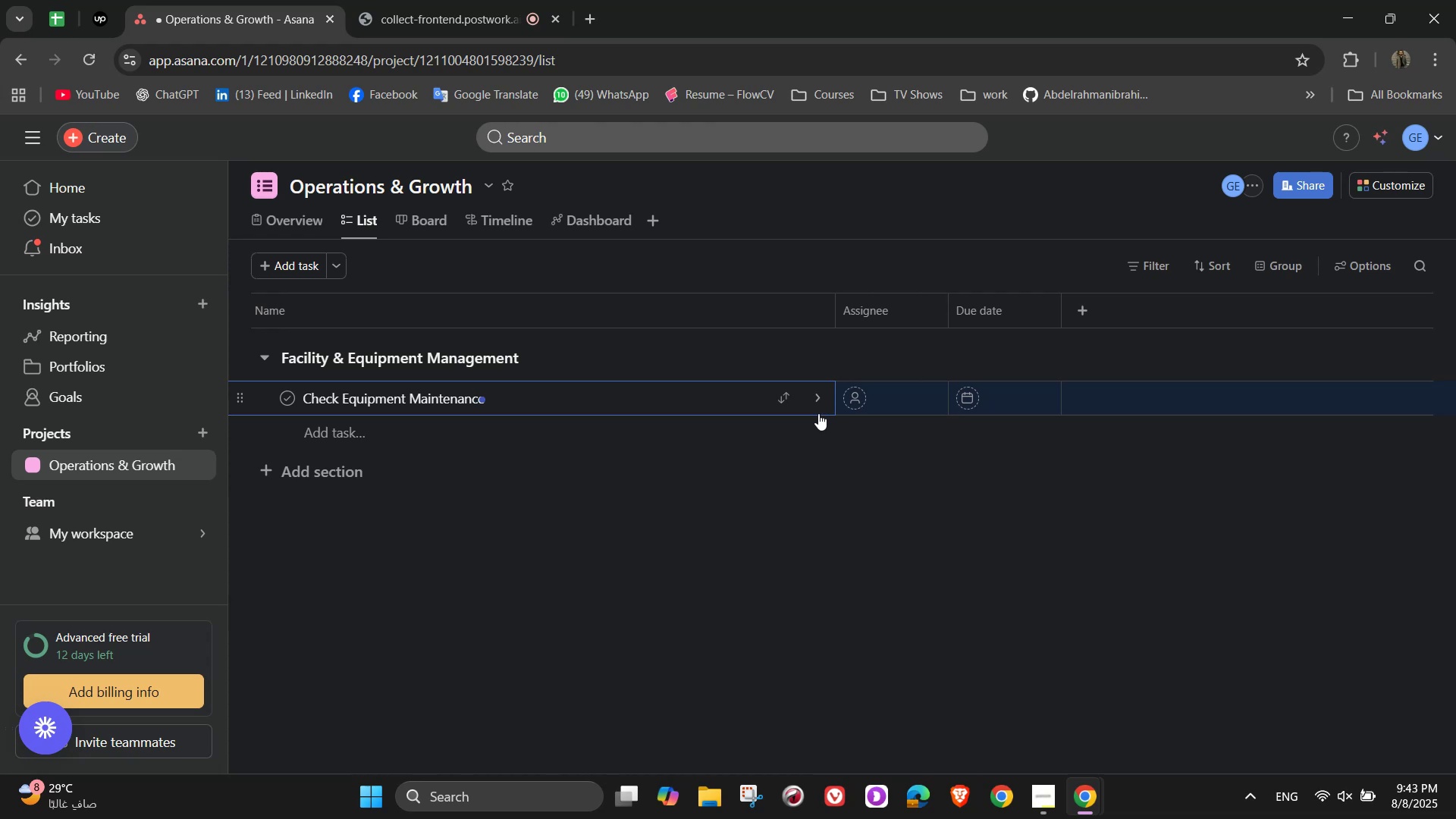 
mouse_move([806, 396])
 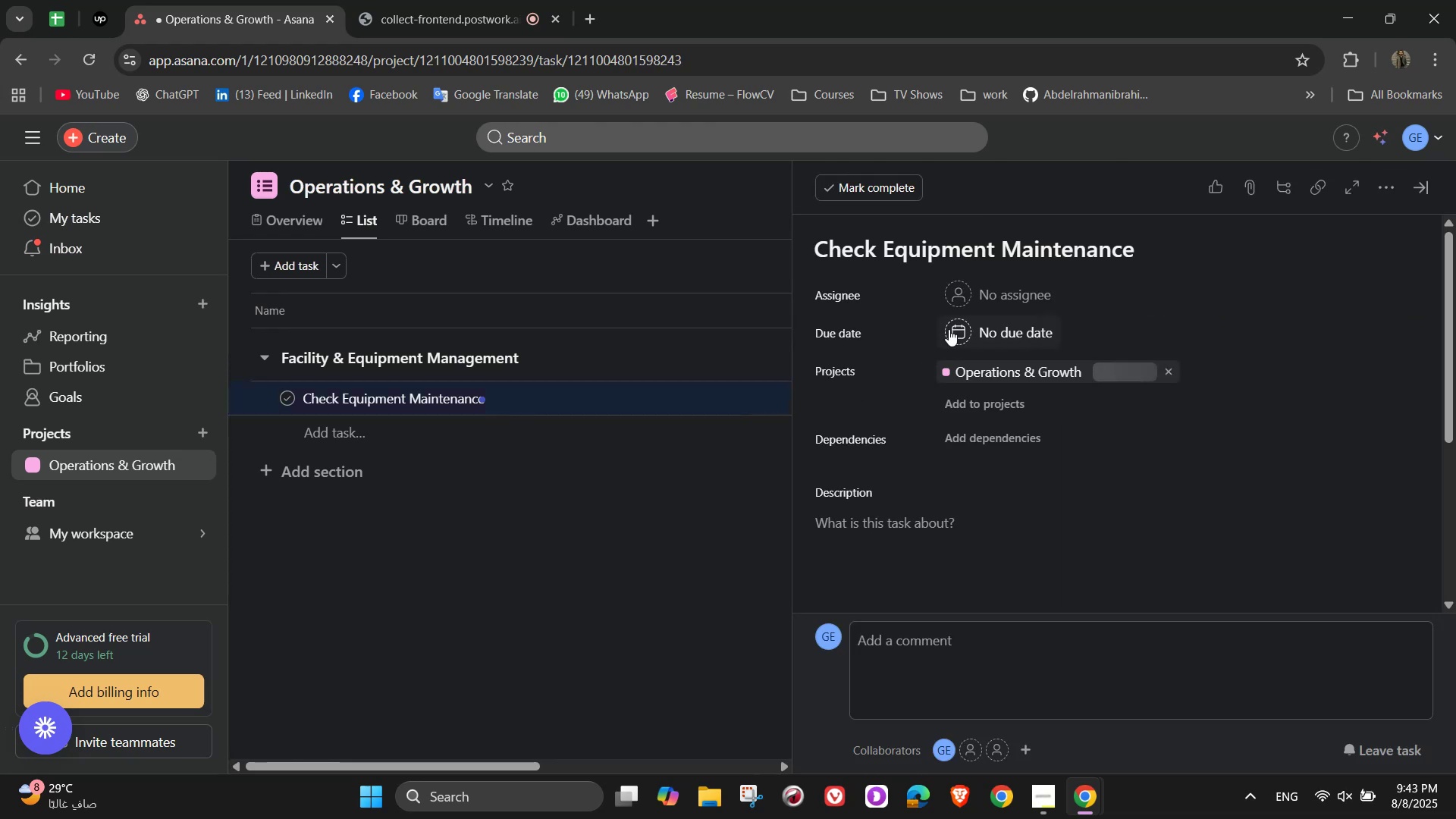 
left_click([906, 566])
 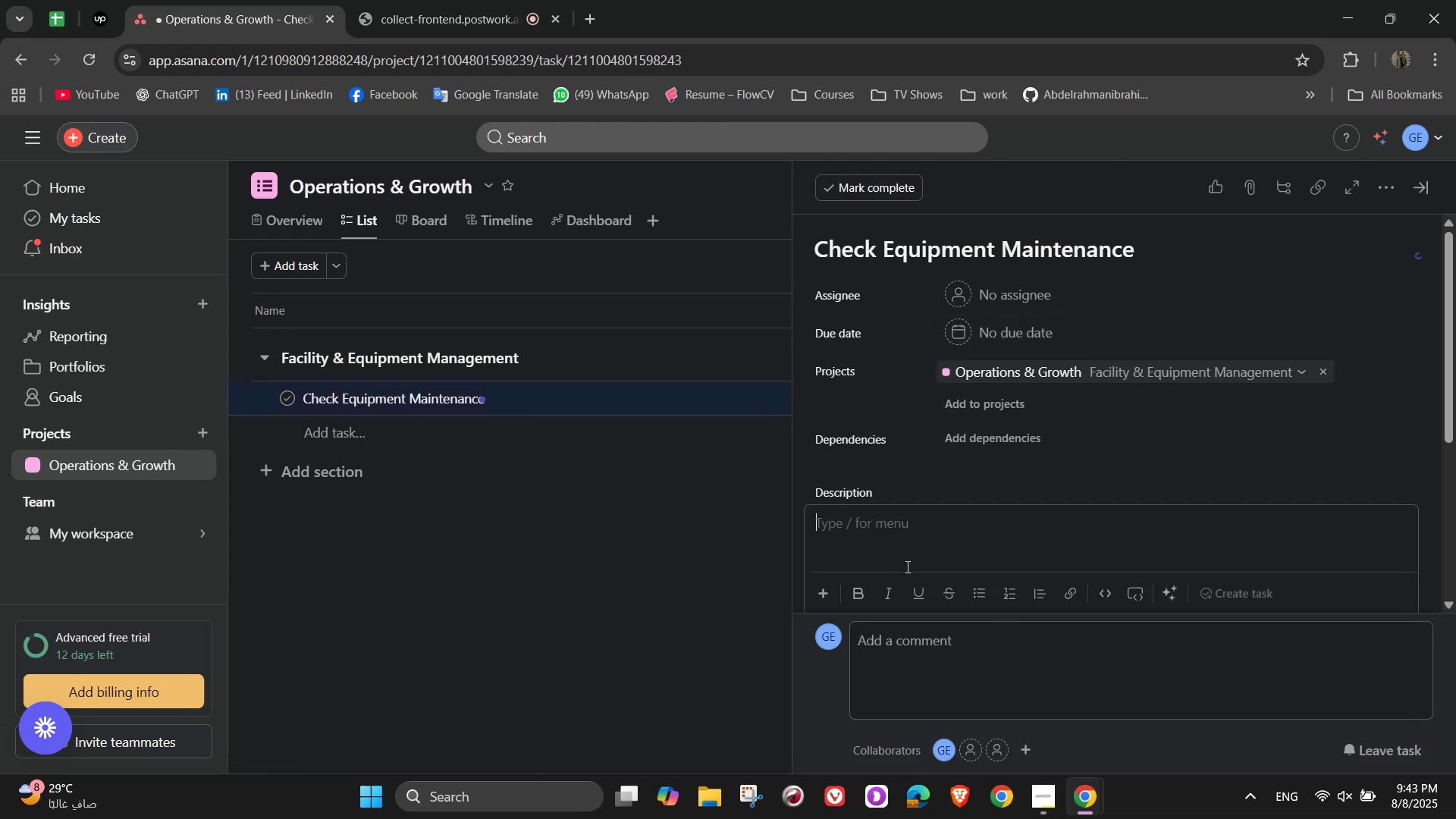 
type(Regular checks to ensure all gym )
 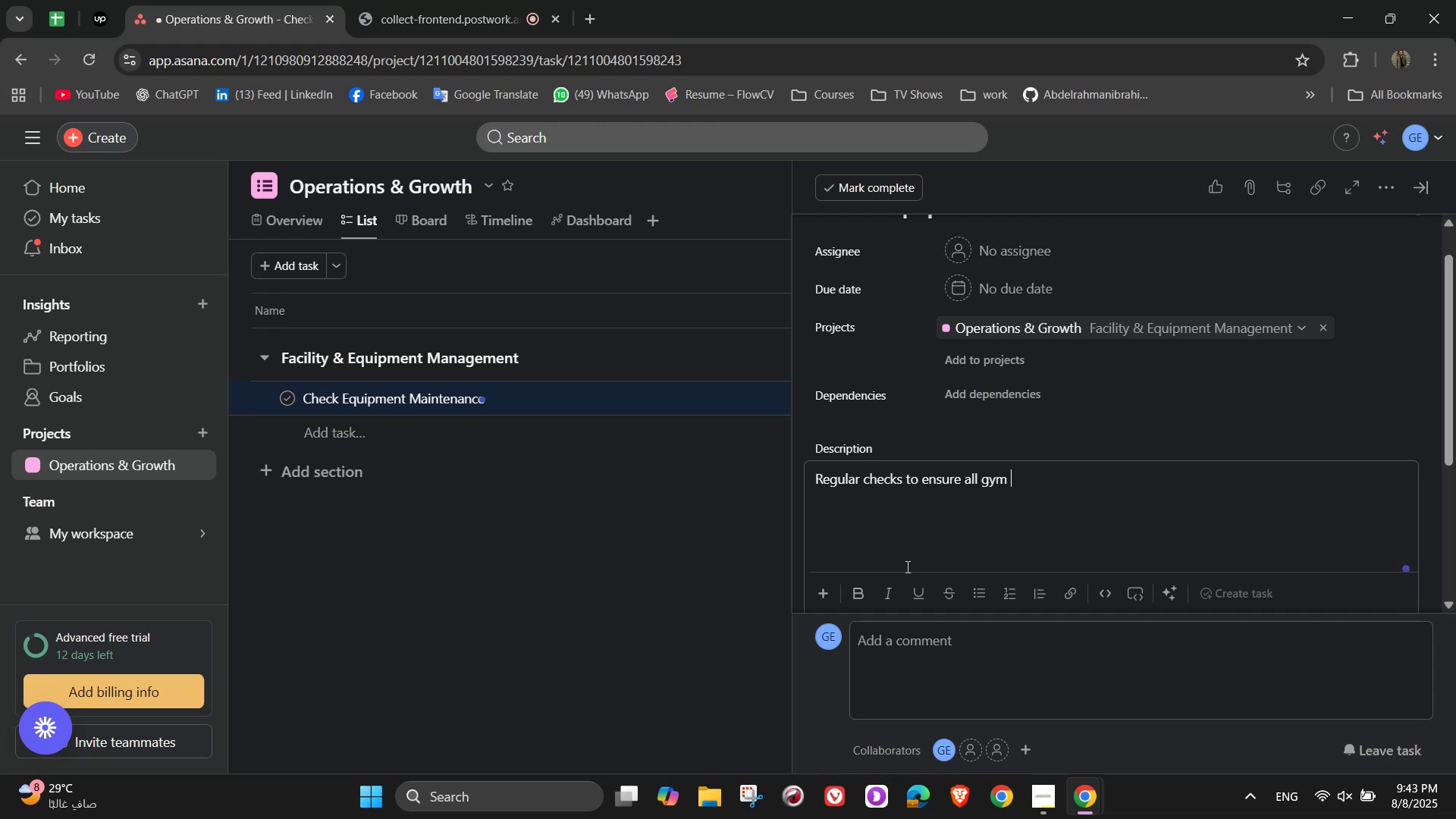 
type(equipmenr)
key(Backspace)
type(t is func)
 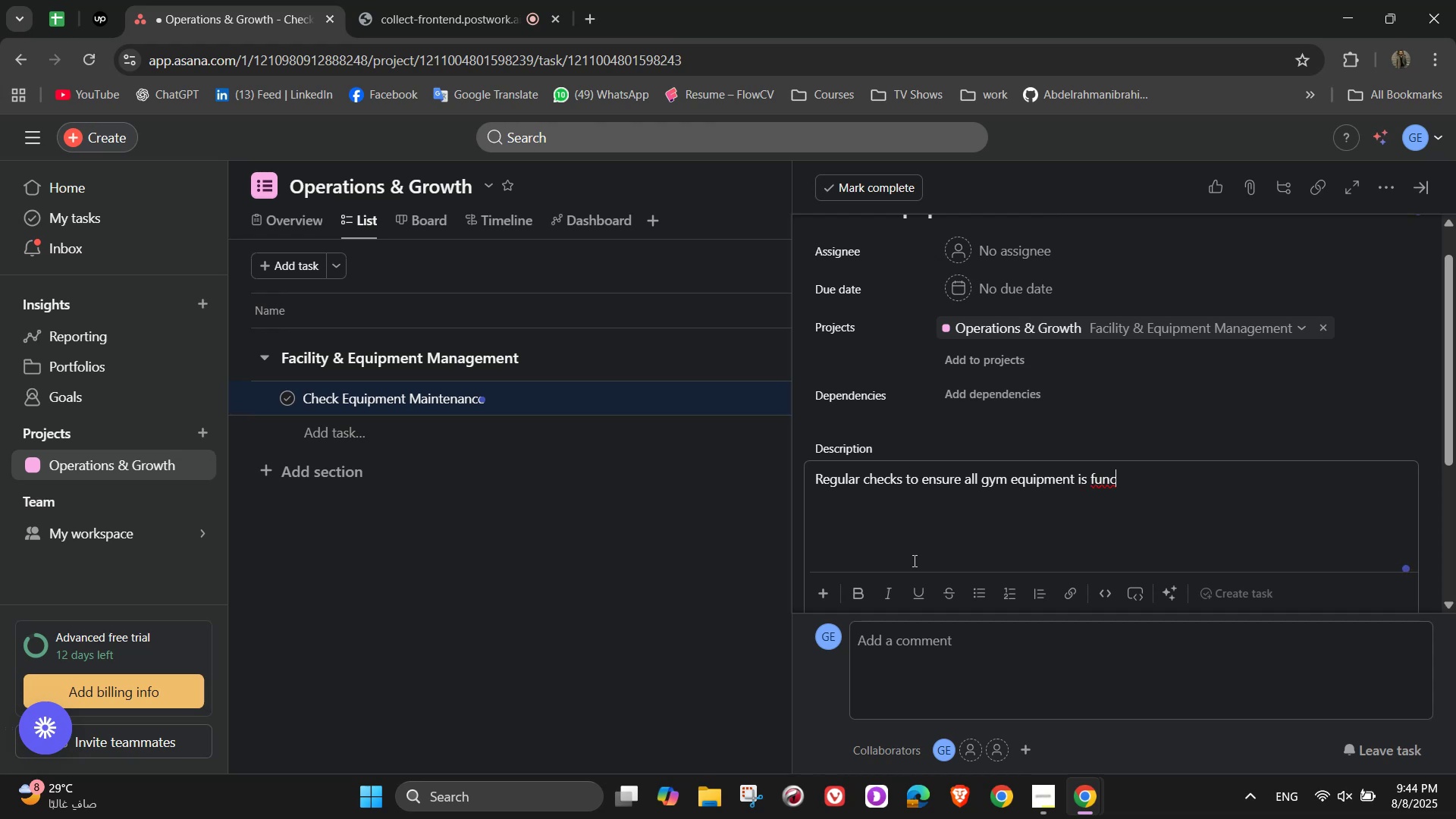 
wait(6.19)
 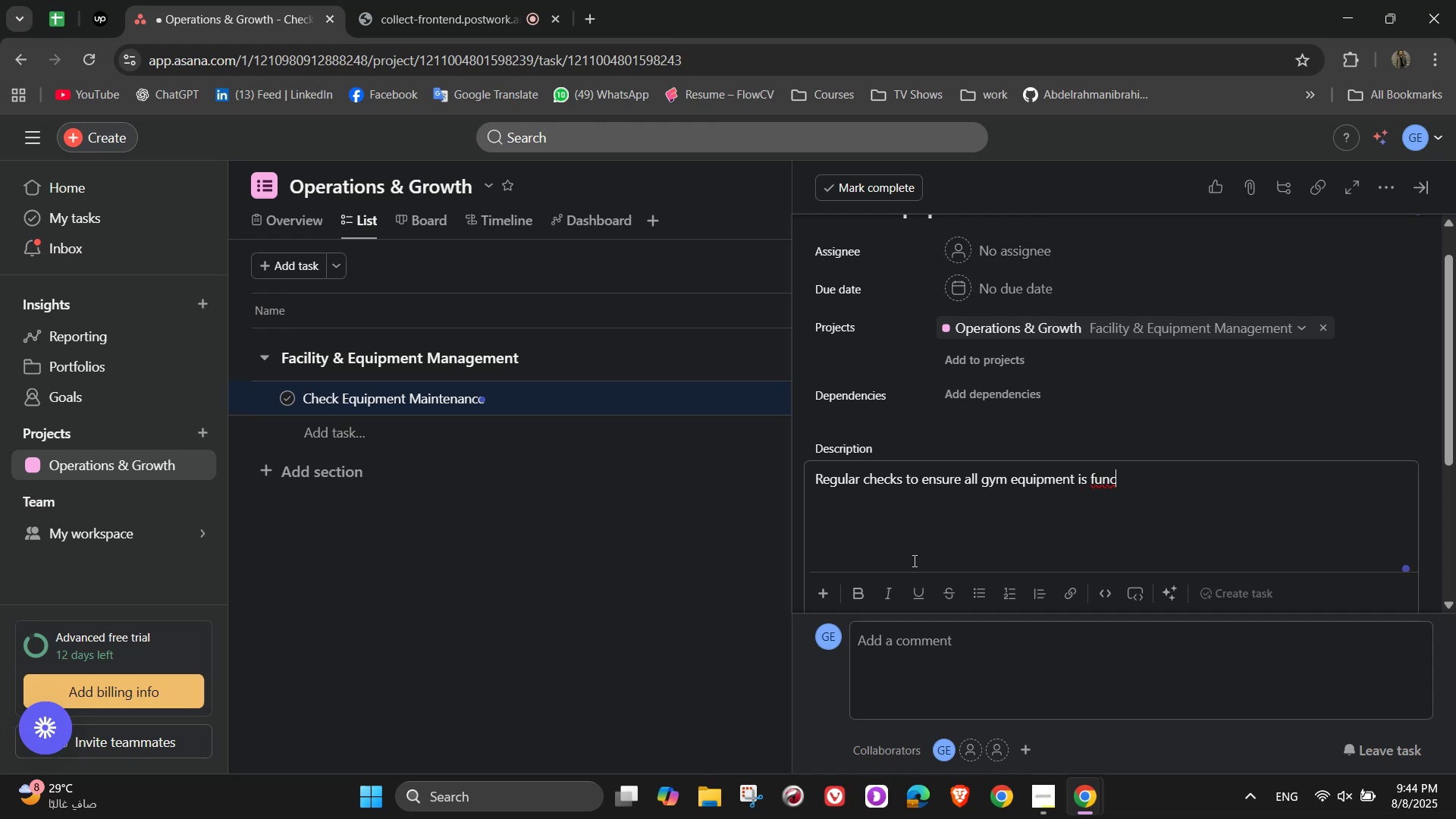 
type(tiional)
 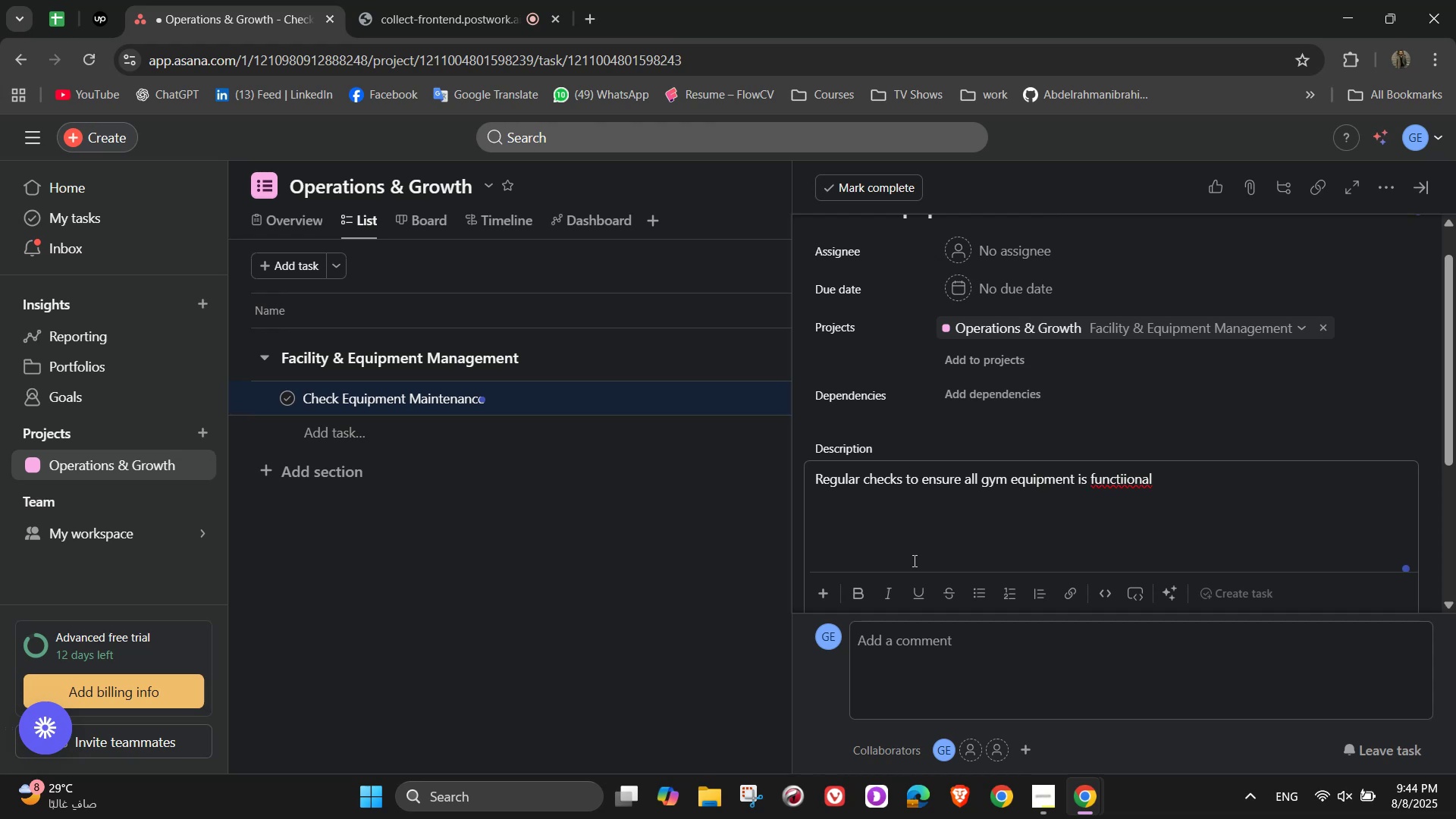 
wait(8.01)
 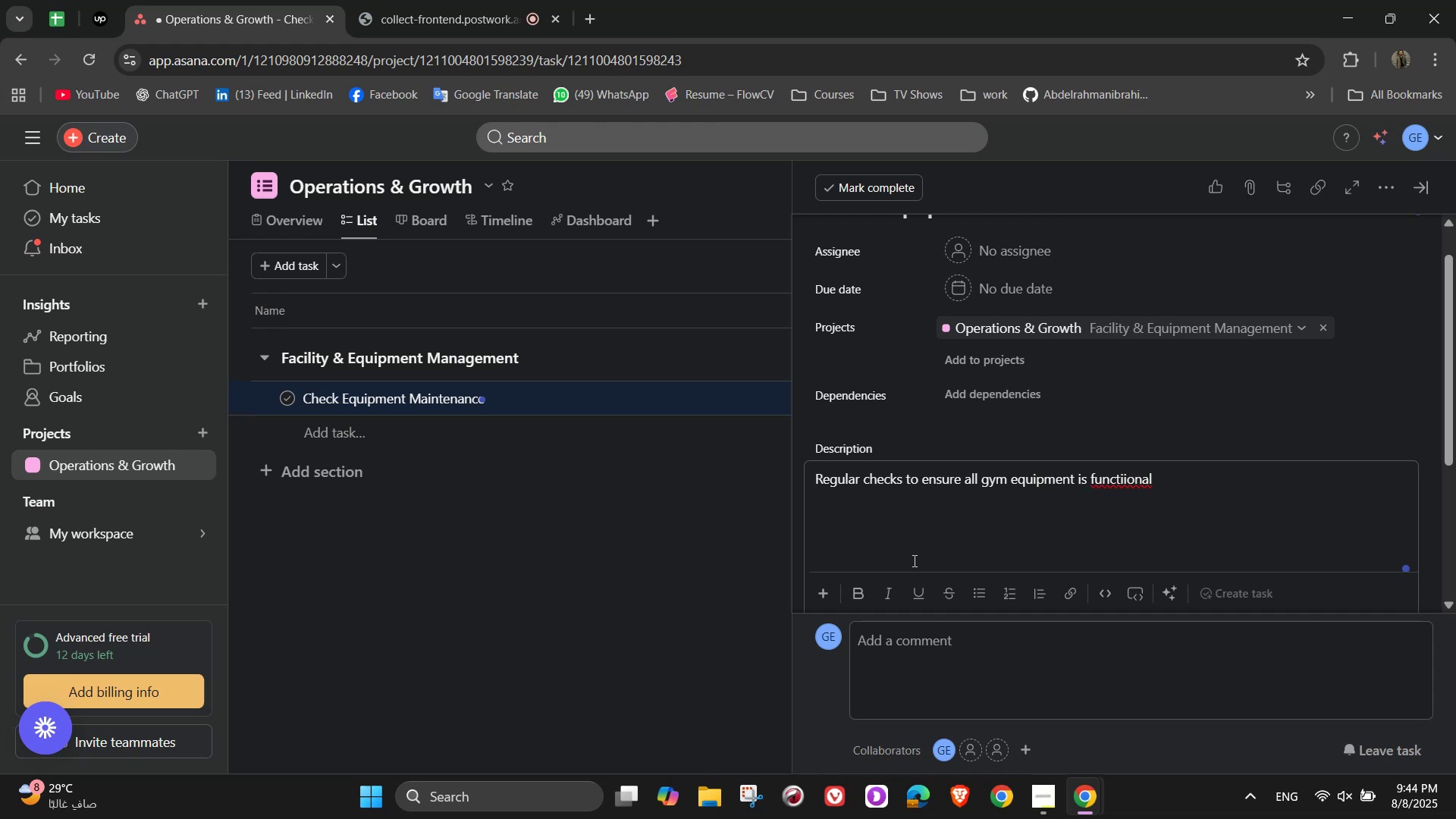 
key(Backspace)
key(Backspace)
key(Backspace)
key(Backspace)
key(Backspace)
type(onal)
 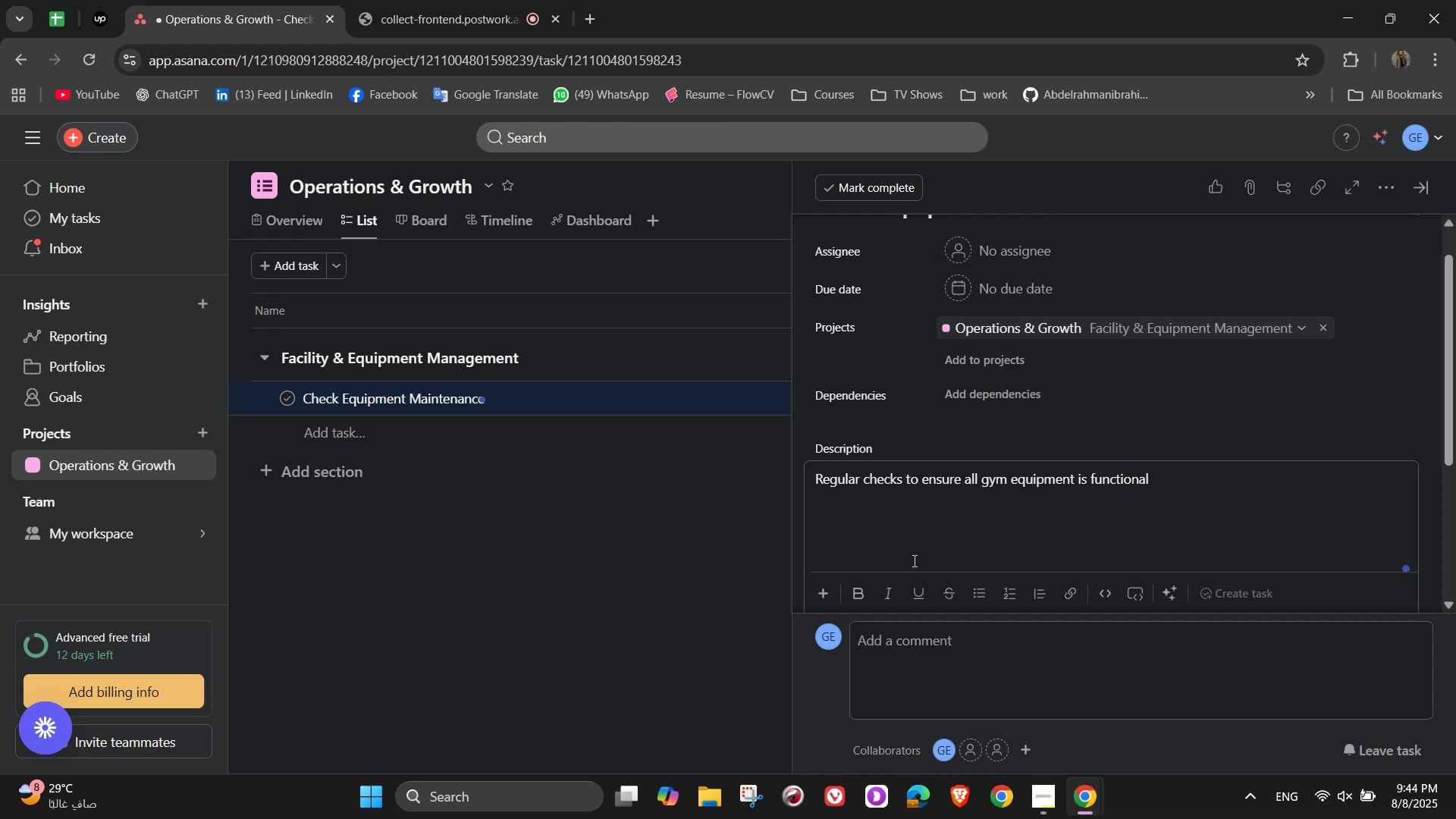 
wait(6.79)
 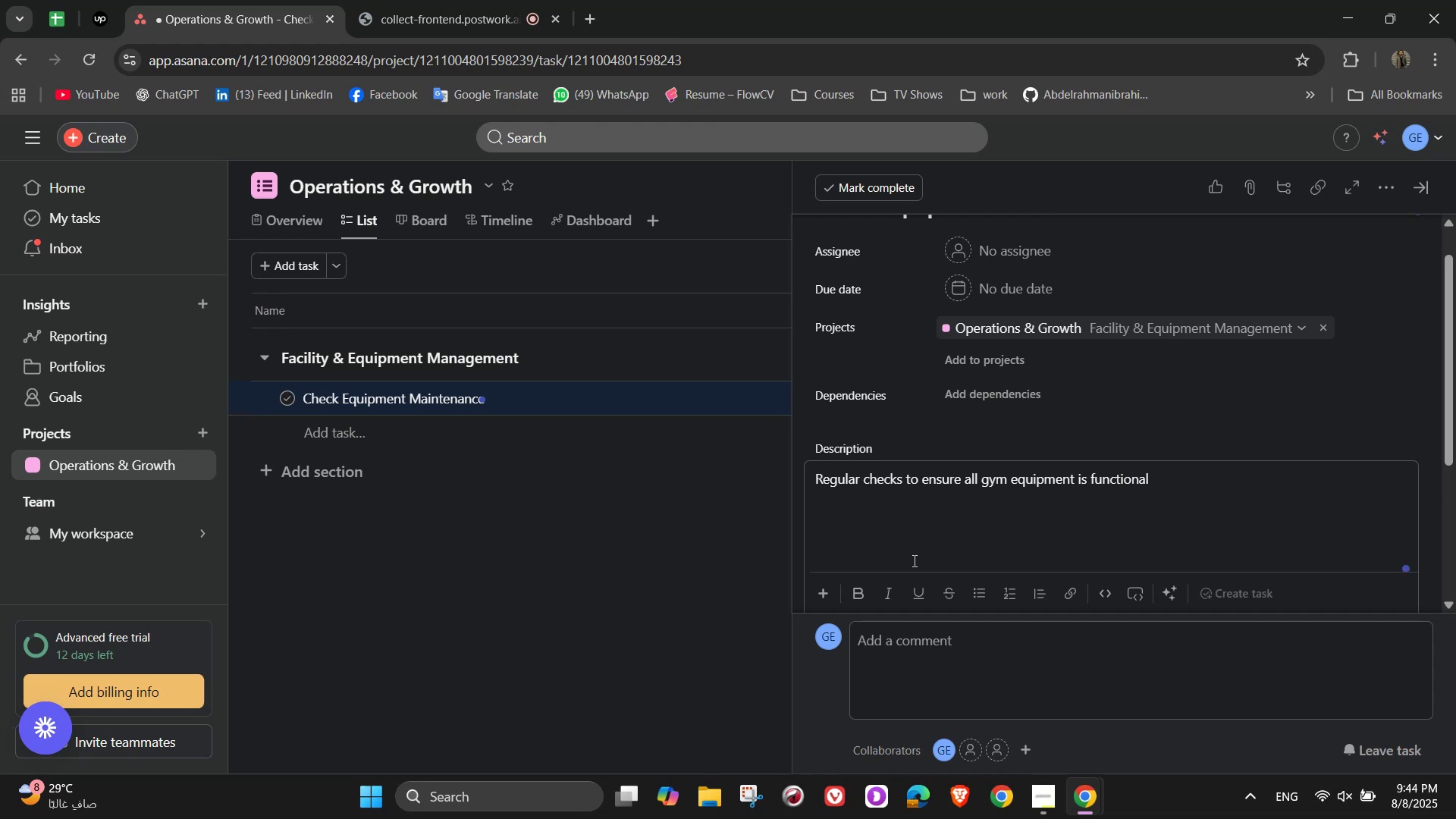 
key(Backspace)
key(Backspace)
type(ing properly)
 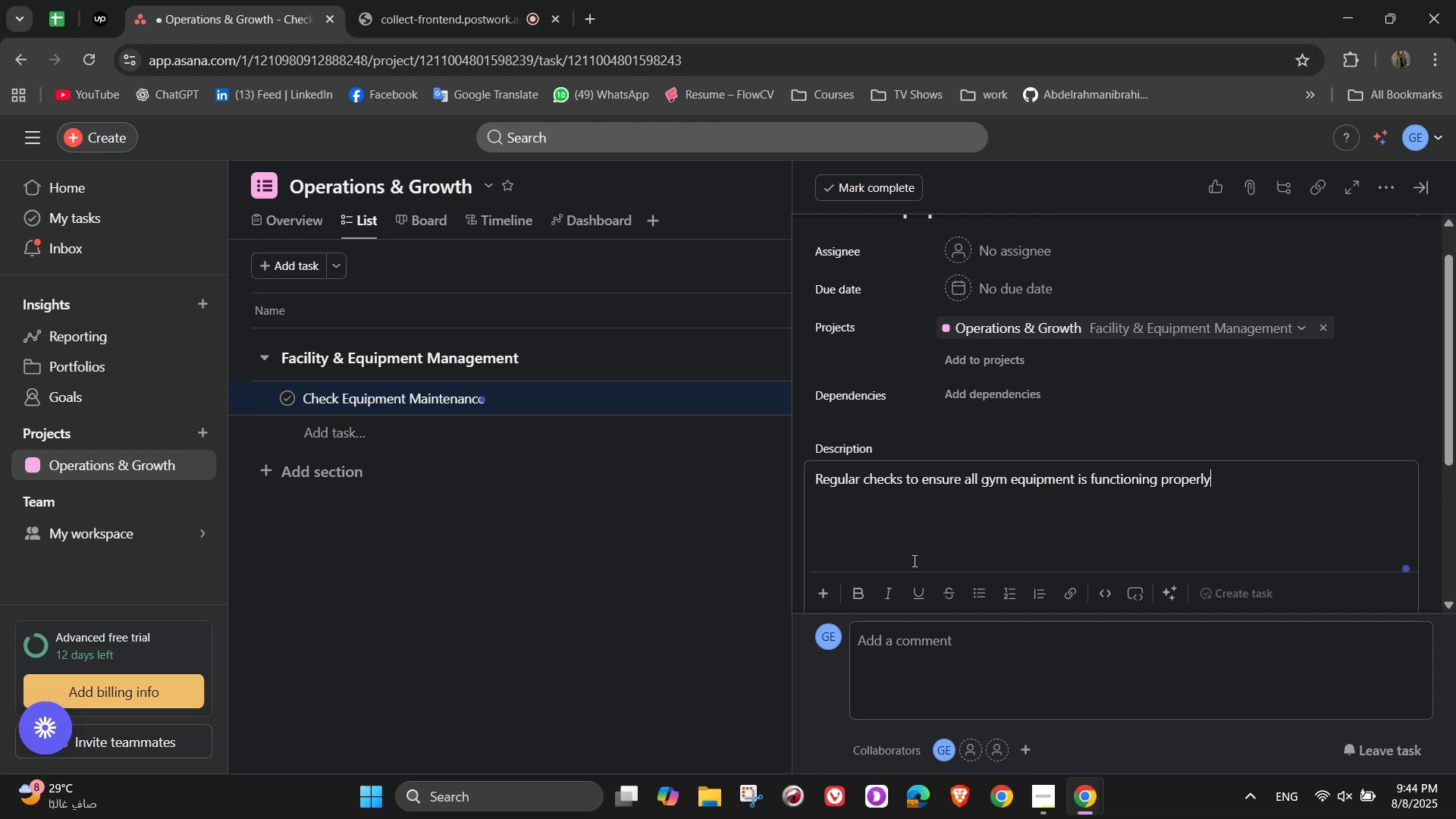 
wait(11.86)
 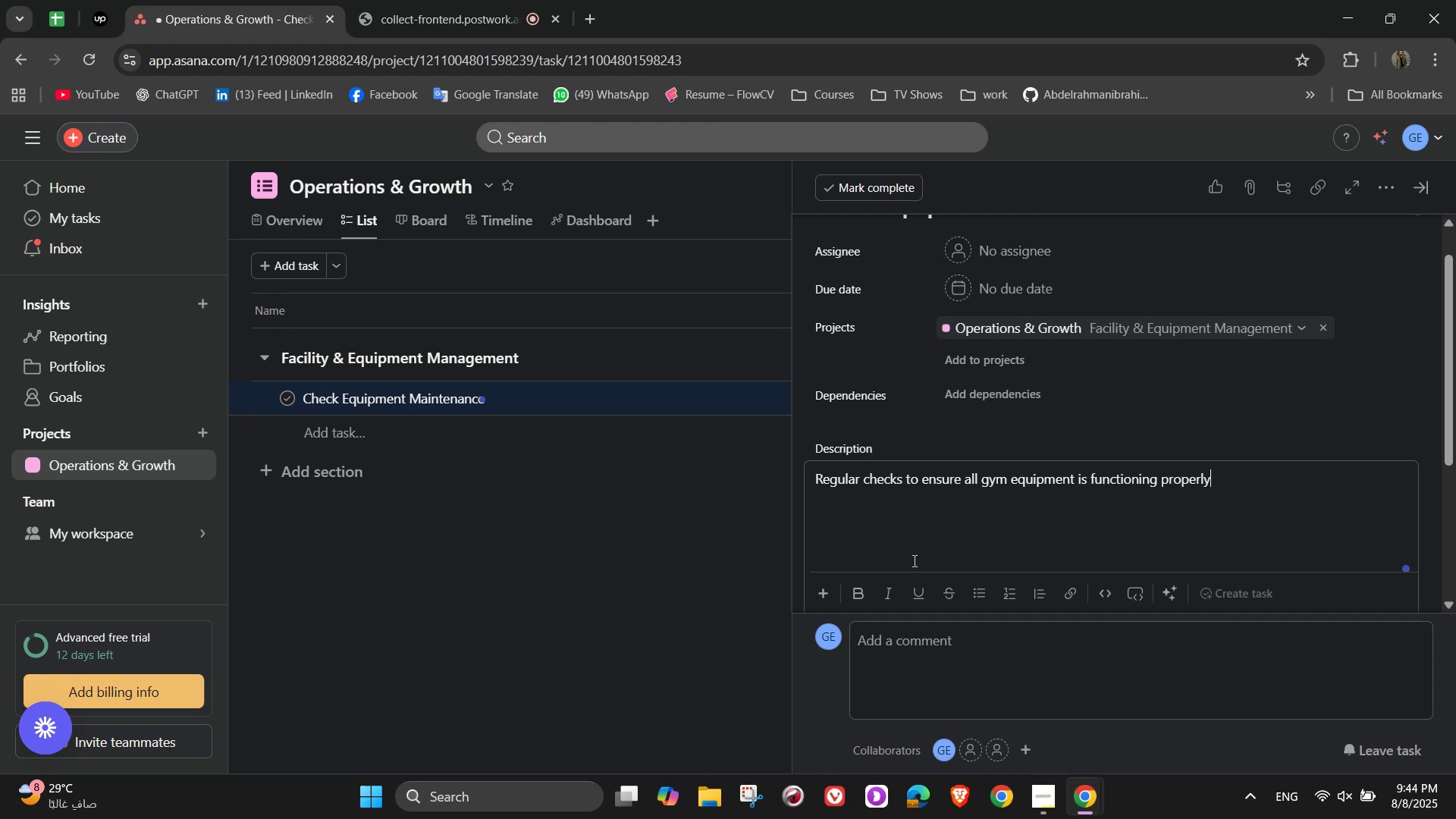 
scroll: coordinate [956, 521], scroll_direction: down, amount: 1.0
 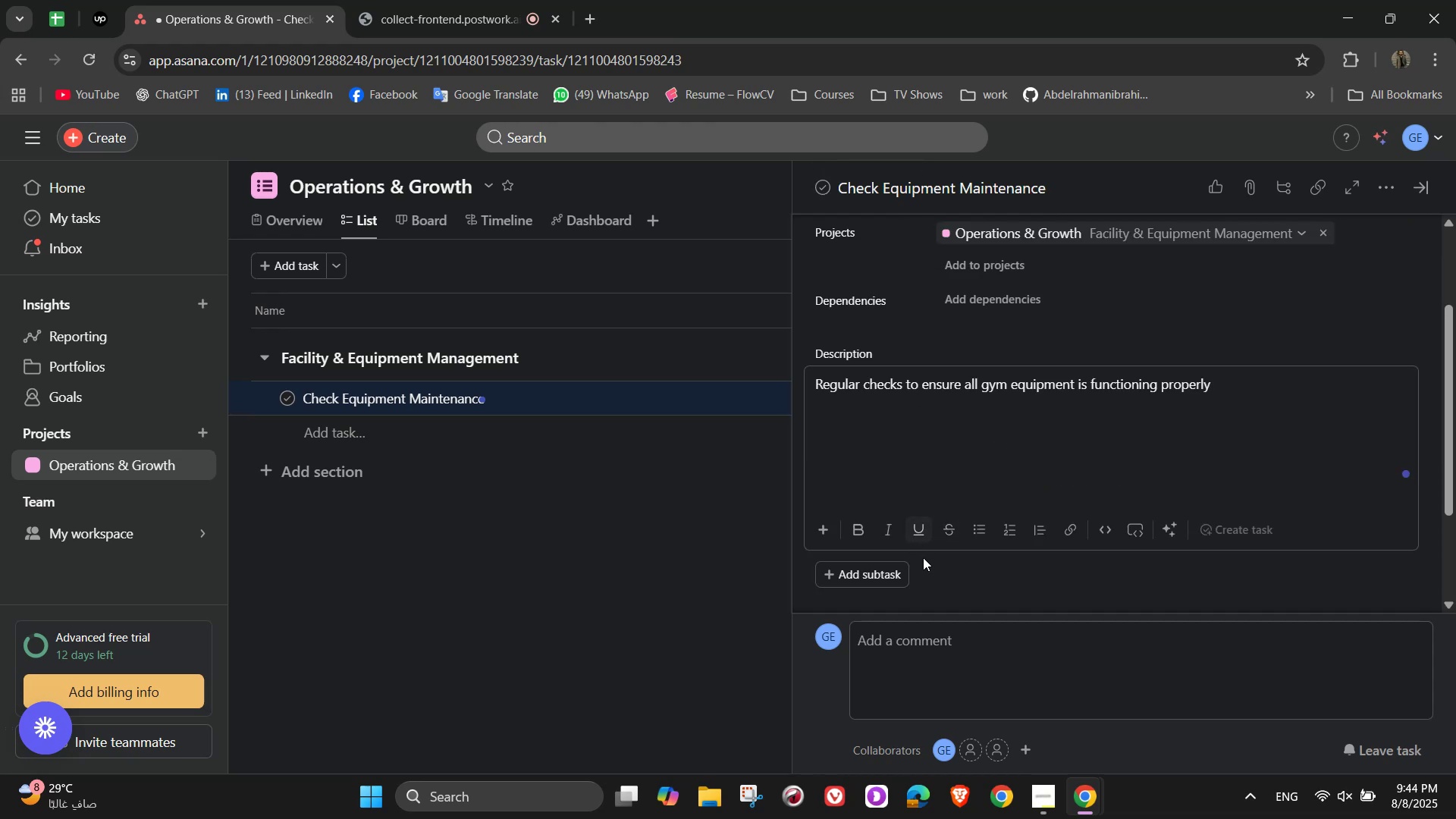 
left_click([936, 563])
 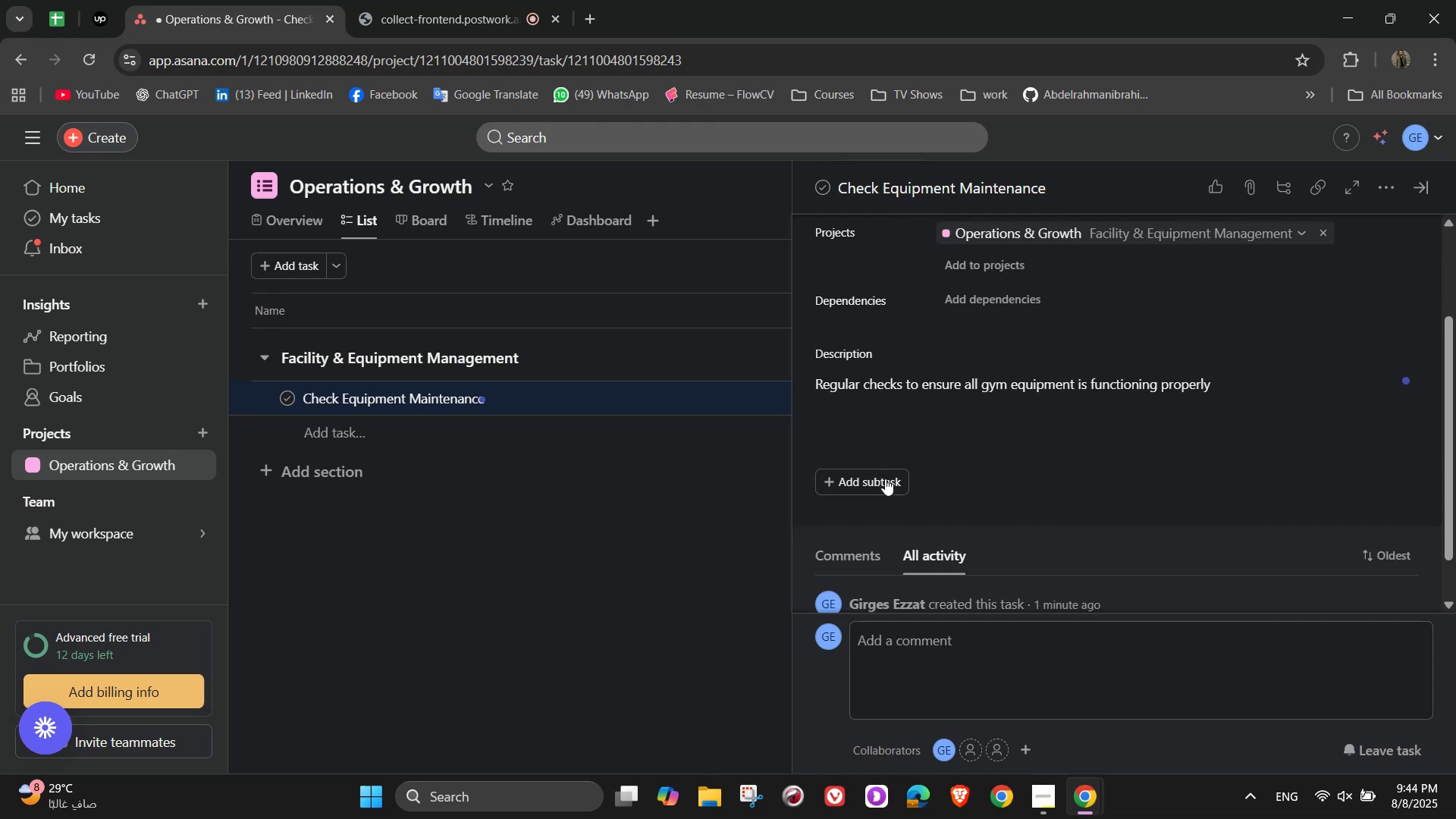 
left_click([886, 479])
 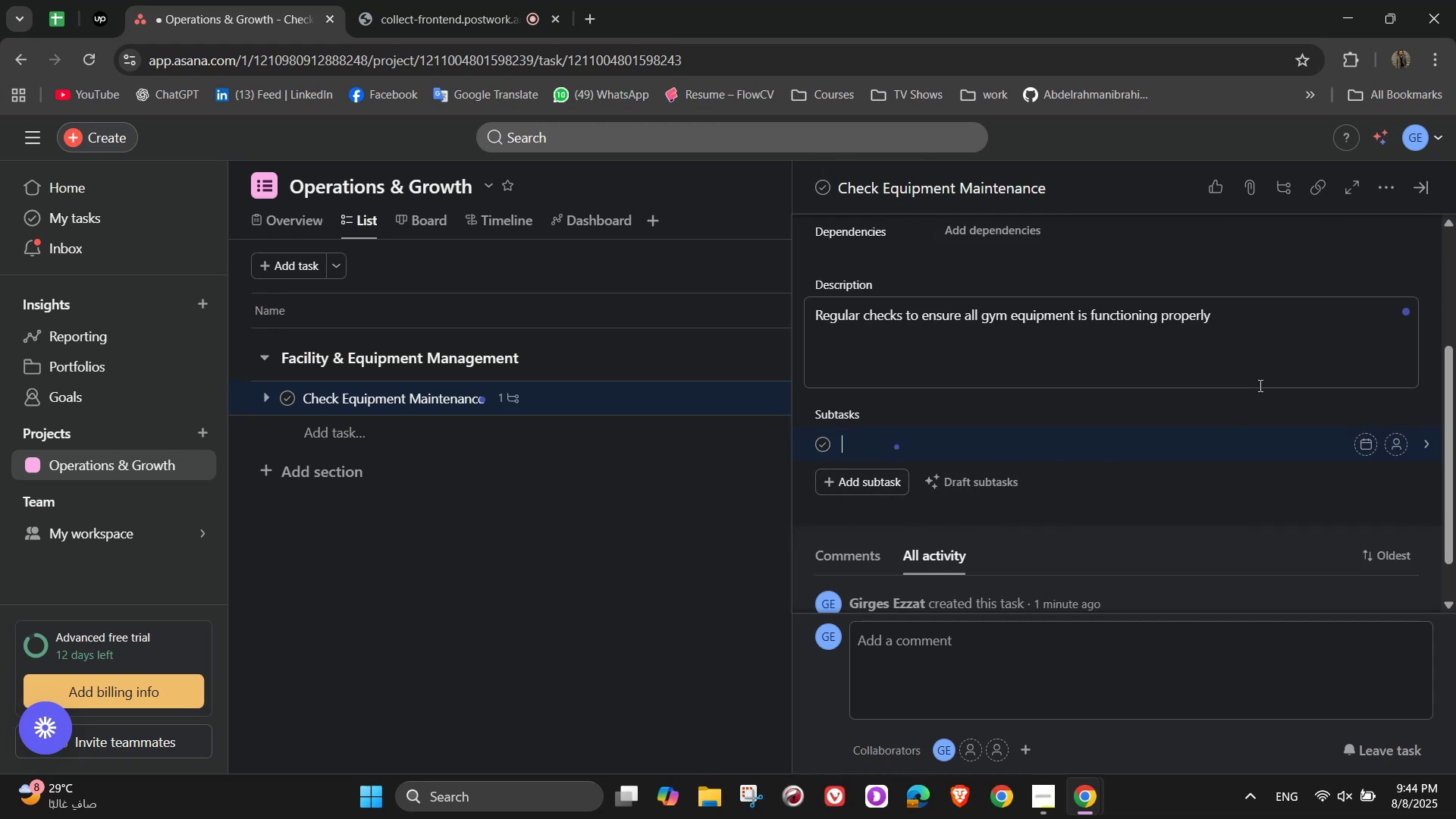 
type(Ispect c)
key(Backspace)
key(Backspace)
key(Backspace)
key(Backspace)
key(Backspace)
key(Backspace)
key(Backspace)
key(Backspace)
type(Inspecct)
key(Backspace)
key(Backspace)
type(t cardia)
key(Backspace)
type(o machines)
 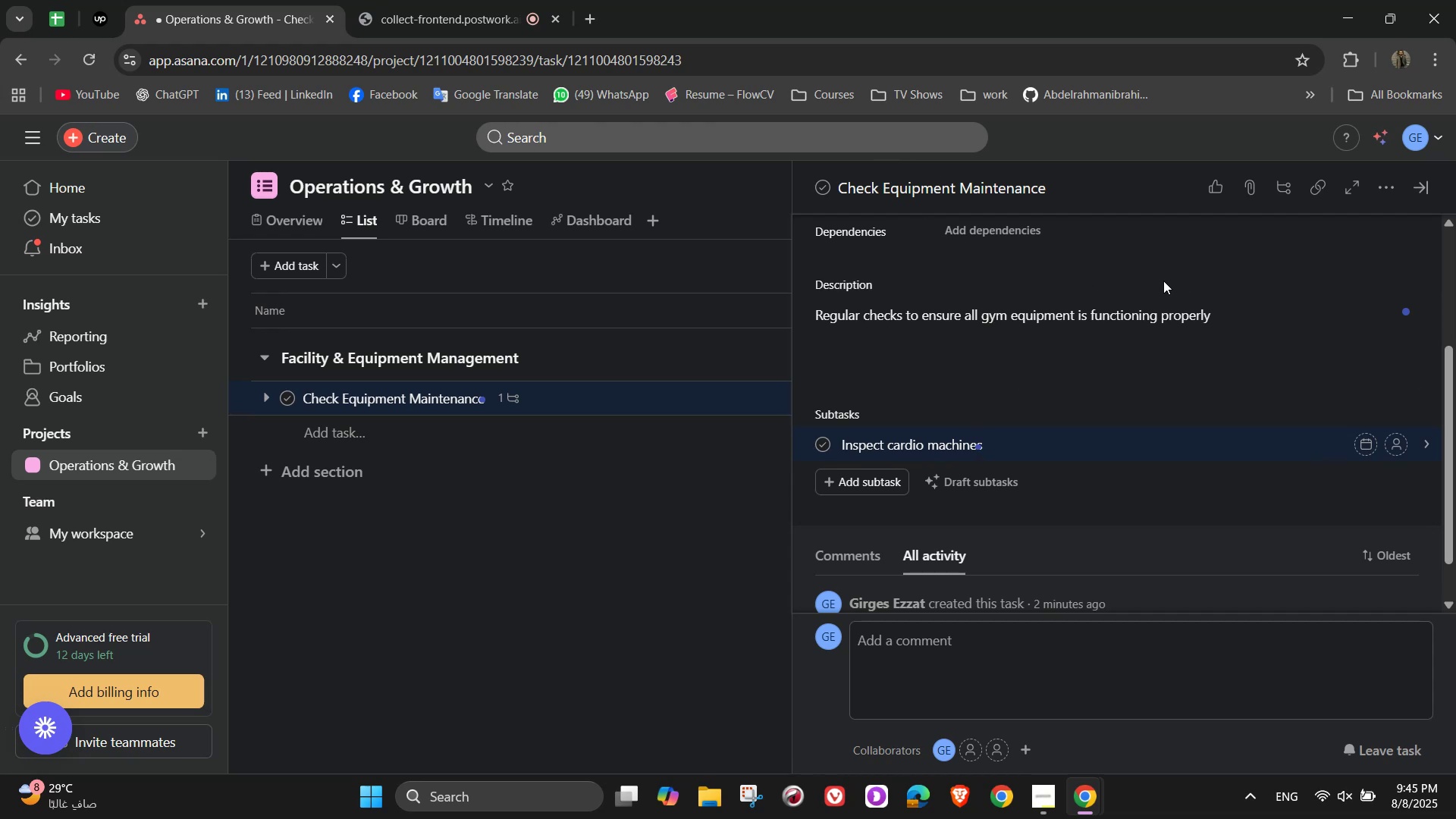 
wait(18.47)
 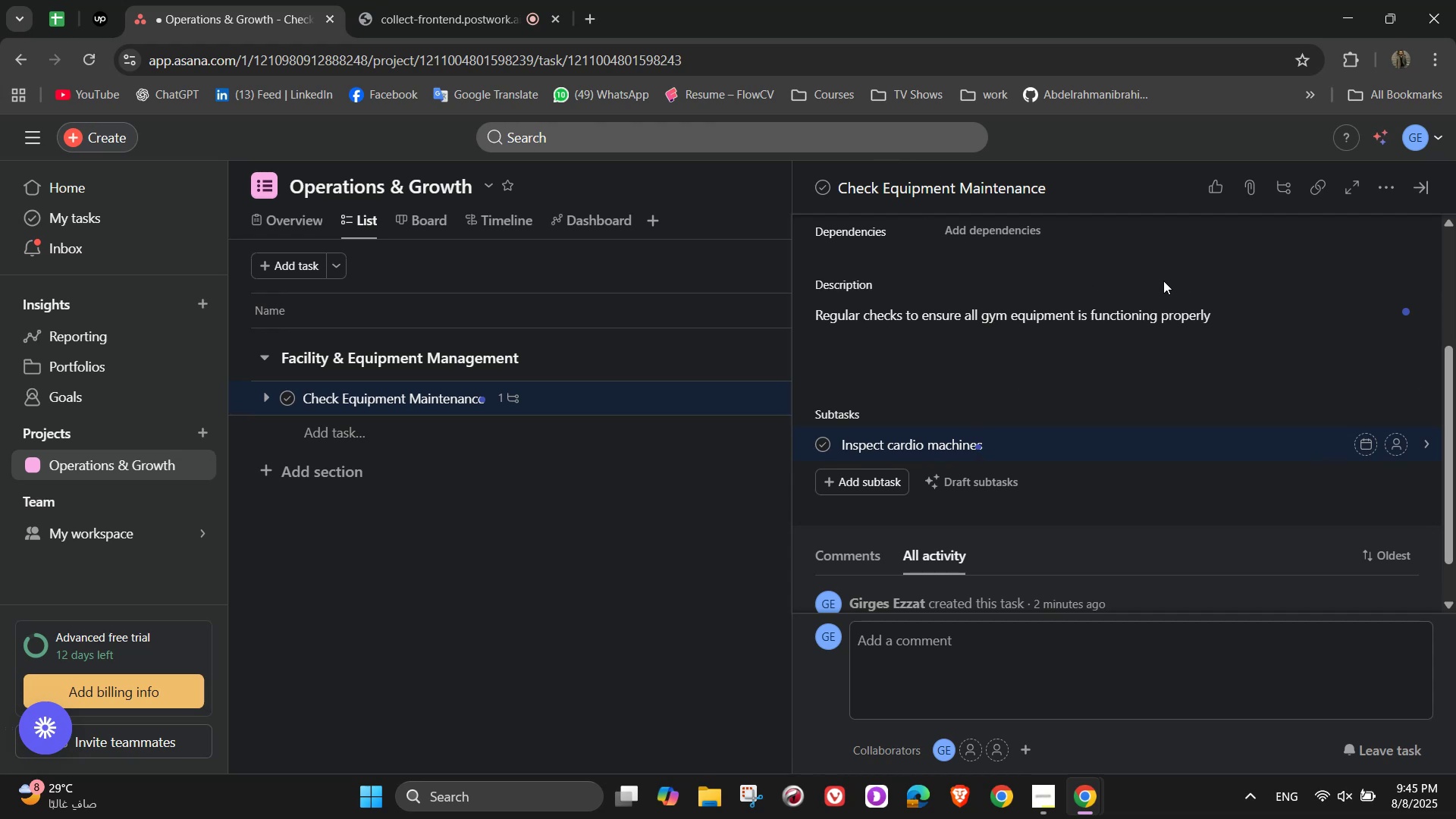 
key(Enter)
 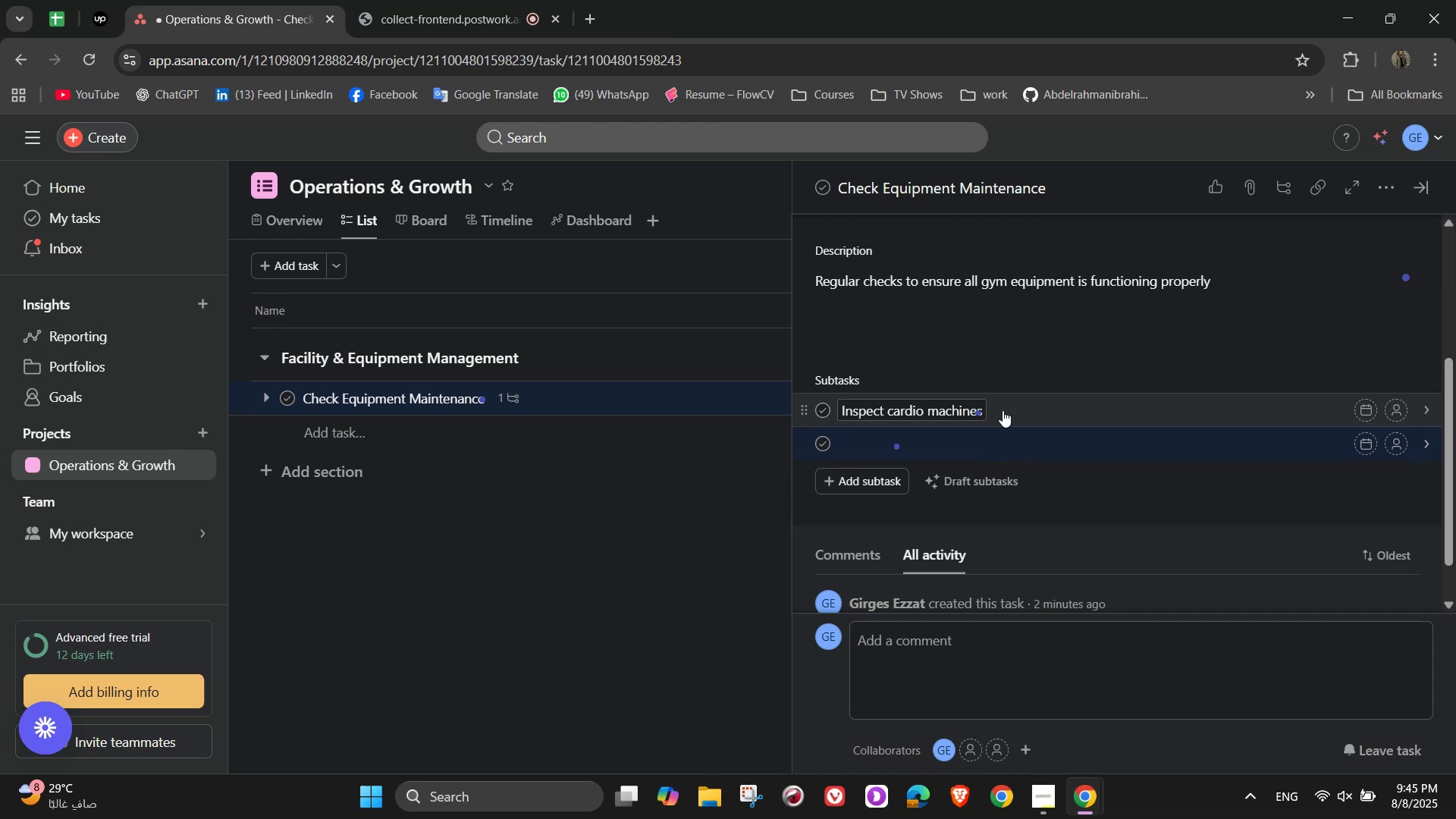 
type(Test weights and resistance equi)
 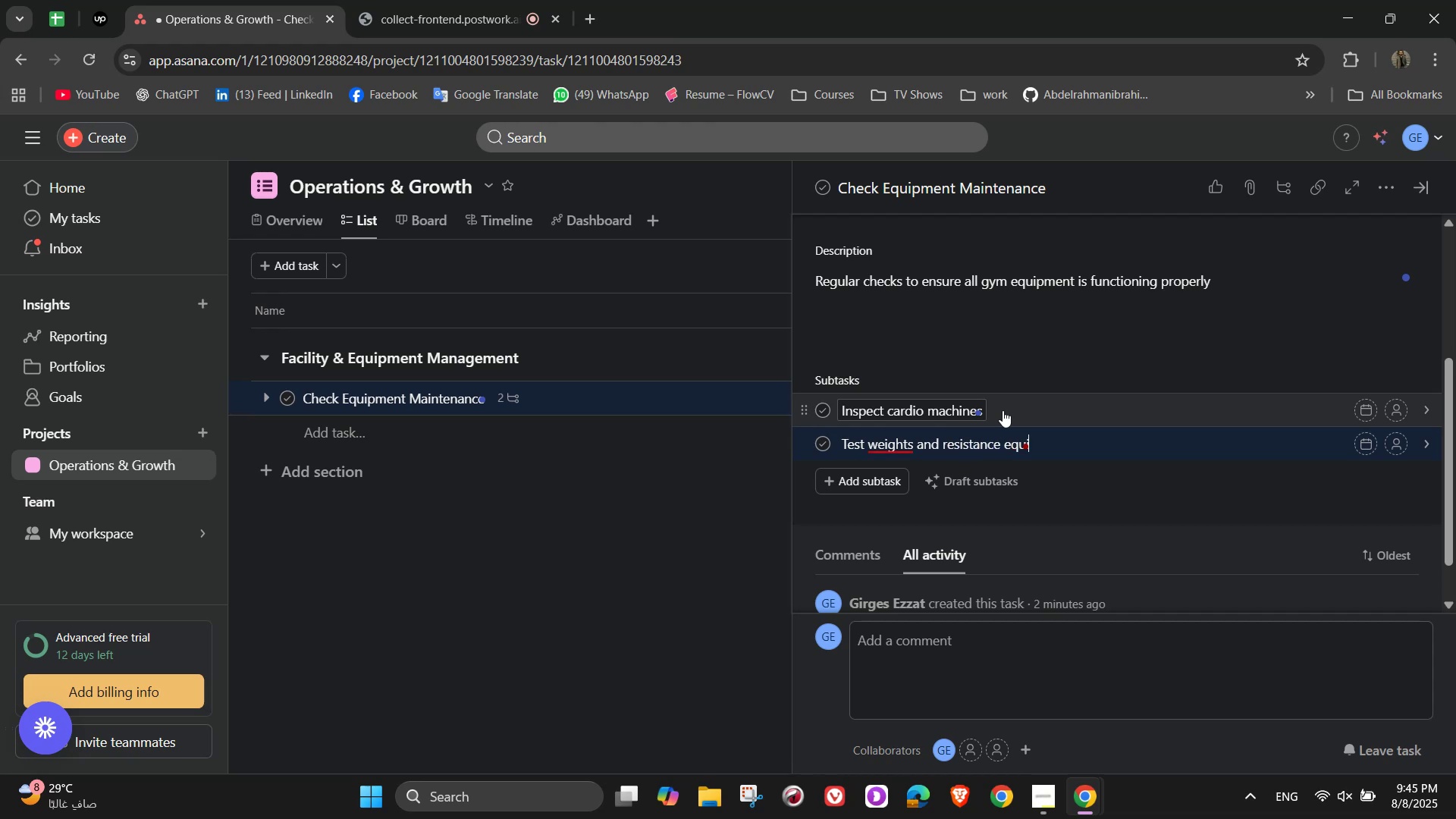 
type(pment)
 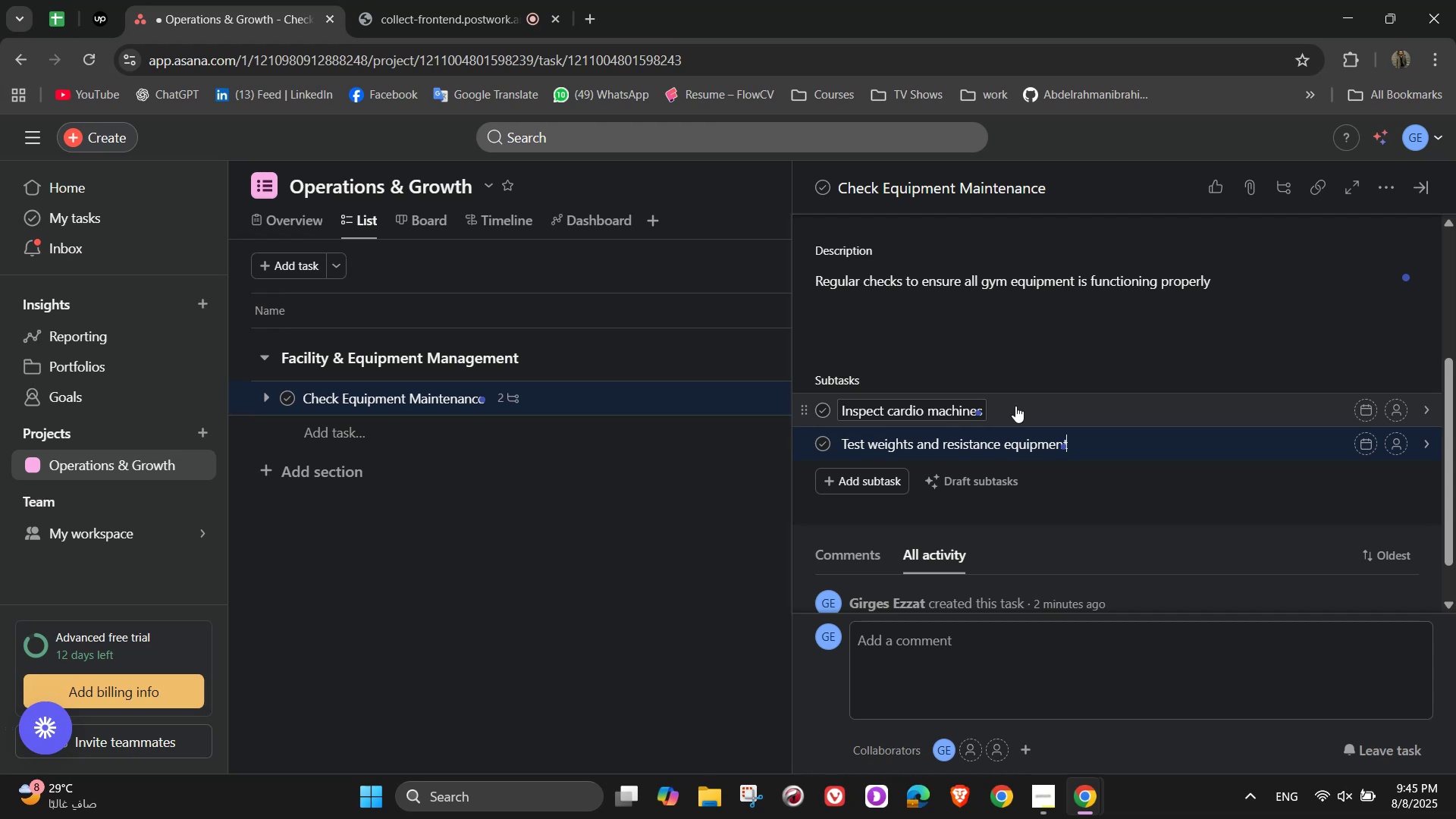 
type( is func)
 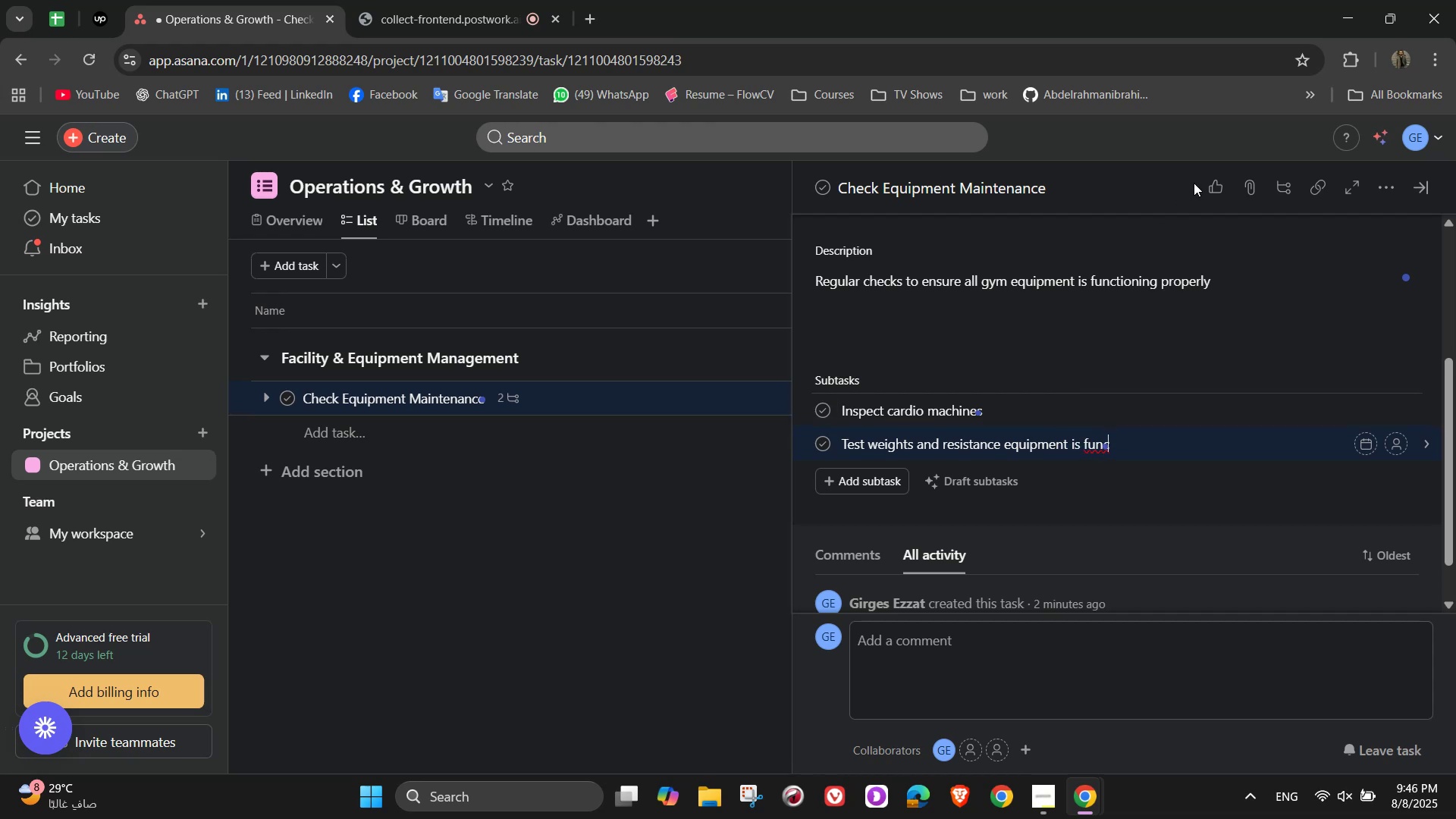 
wait(6.55)
 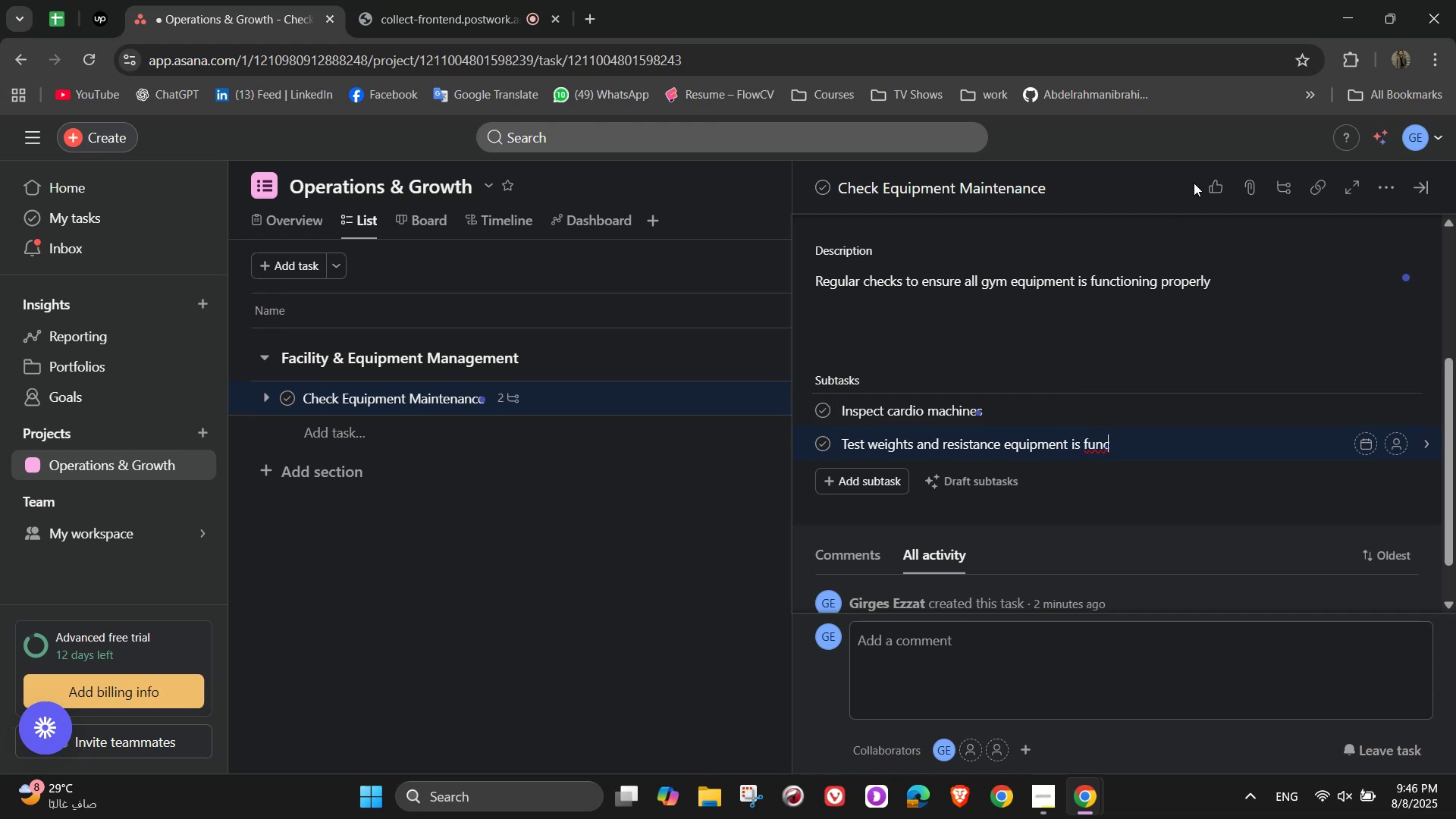 
type(y[Delete])
key(Backspace)
type(tioning)
key(Backspace)
key(Backspace)
key(Backspace)
key(Backspace)
key(Backspace)
key(Backspace)
key(Backspace)
 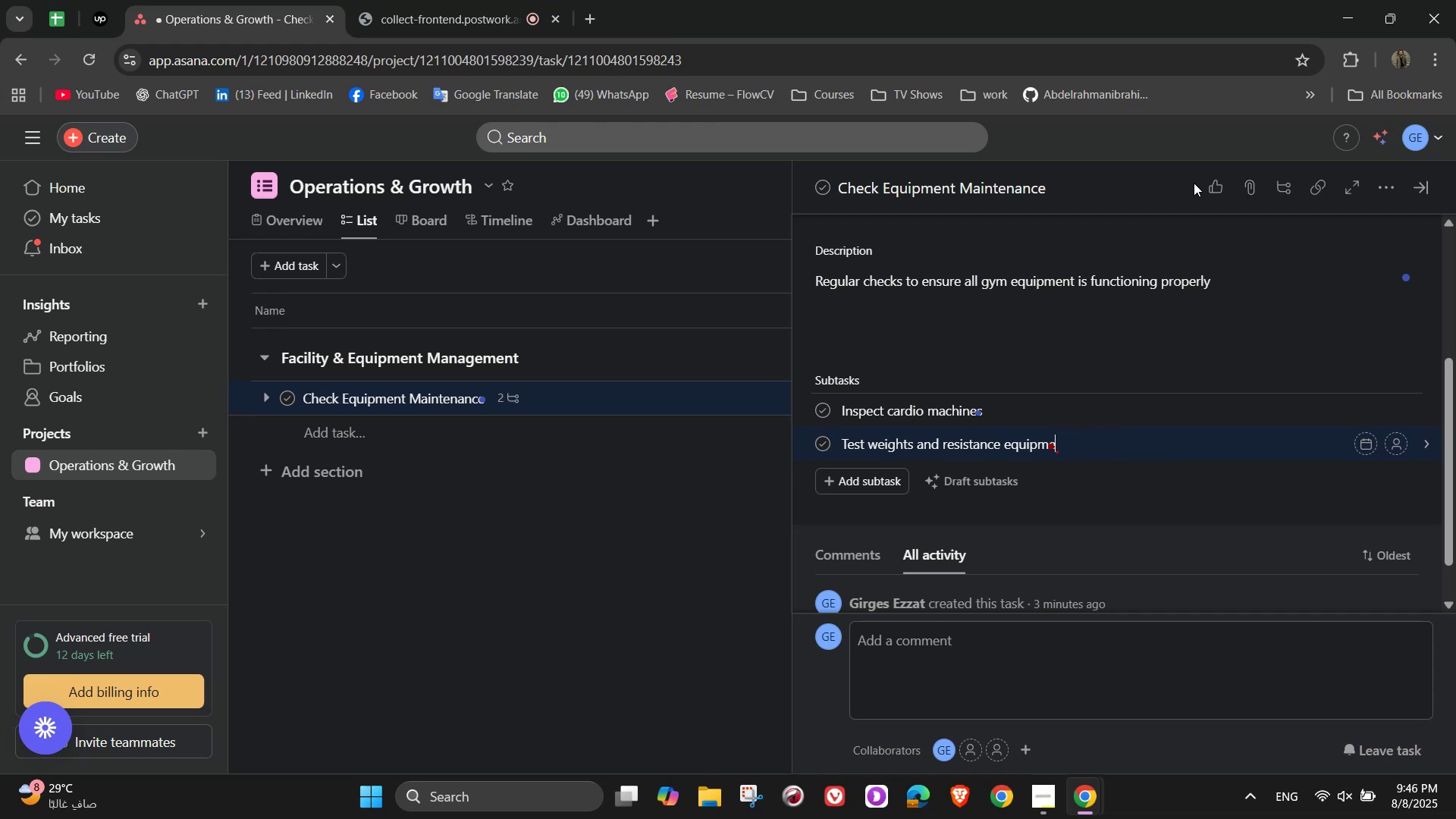 
wait(5.4)
 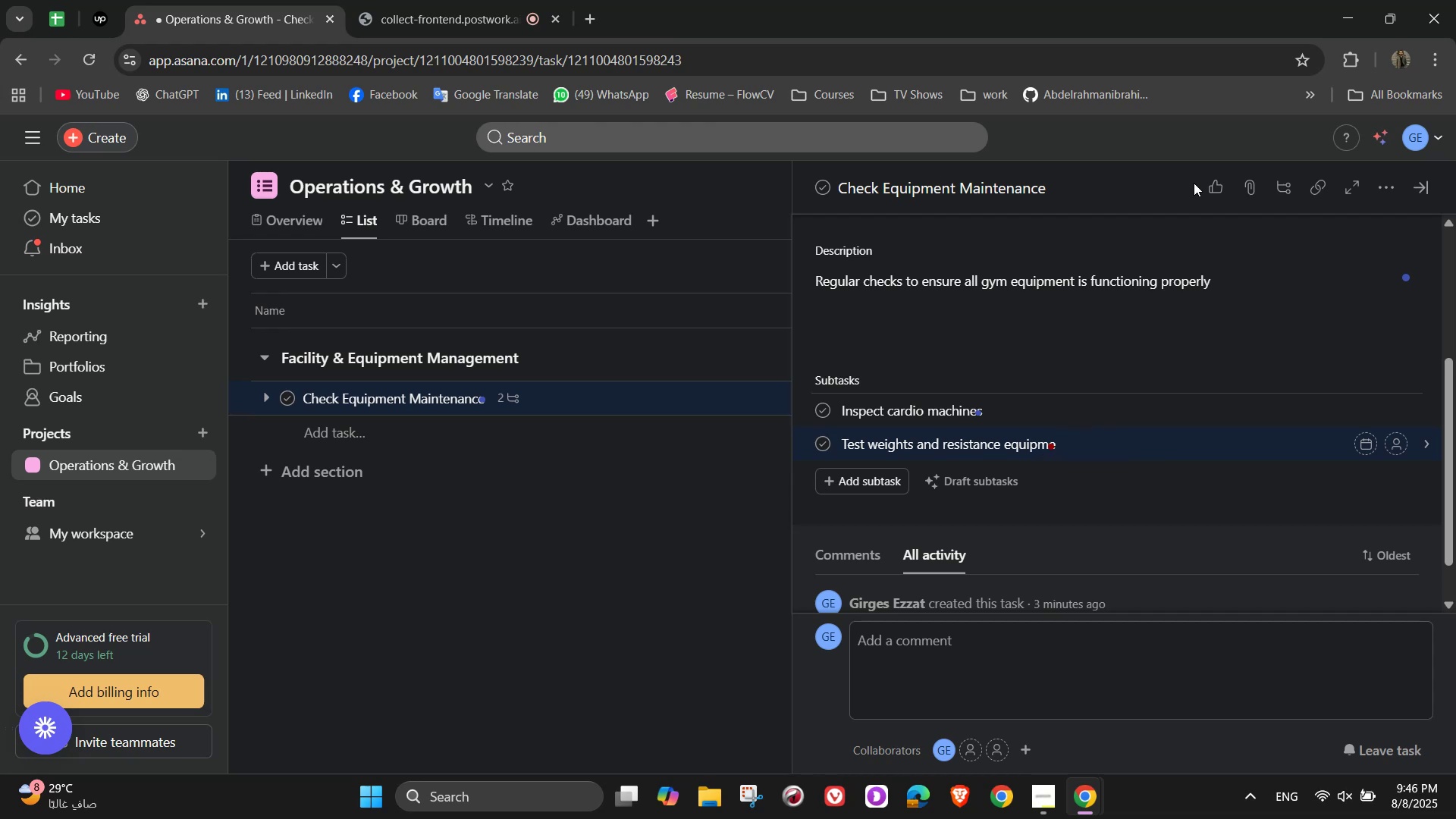 
type(nt)
 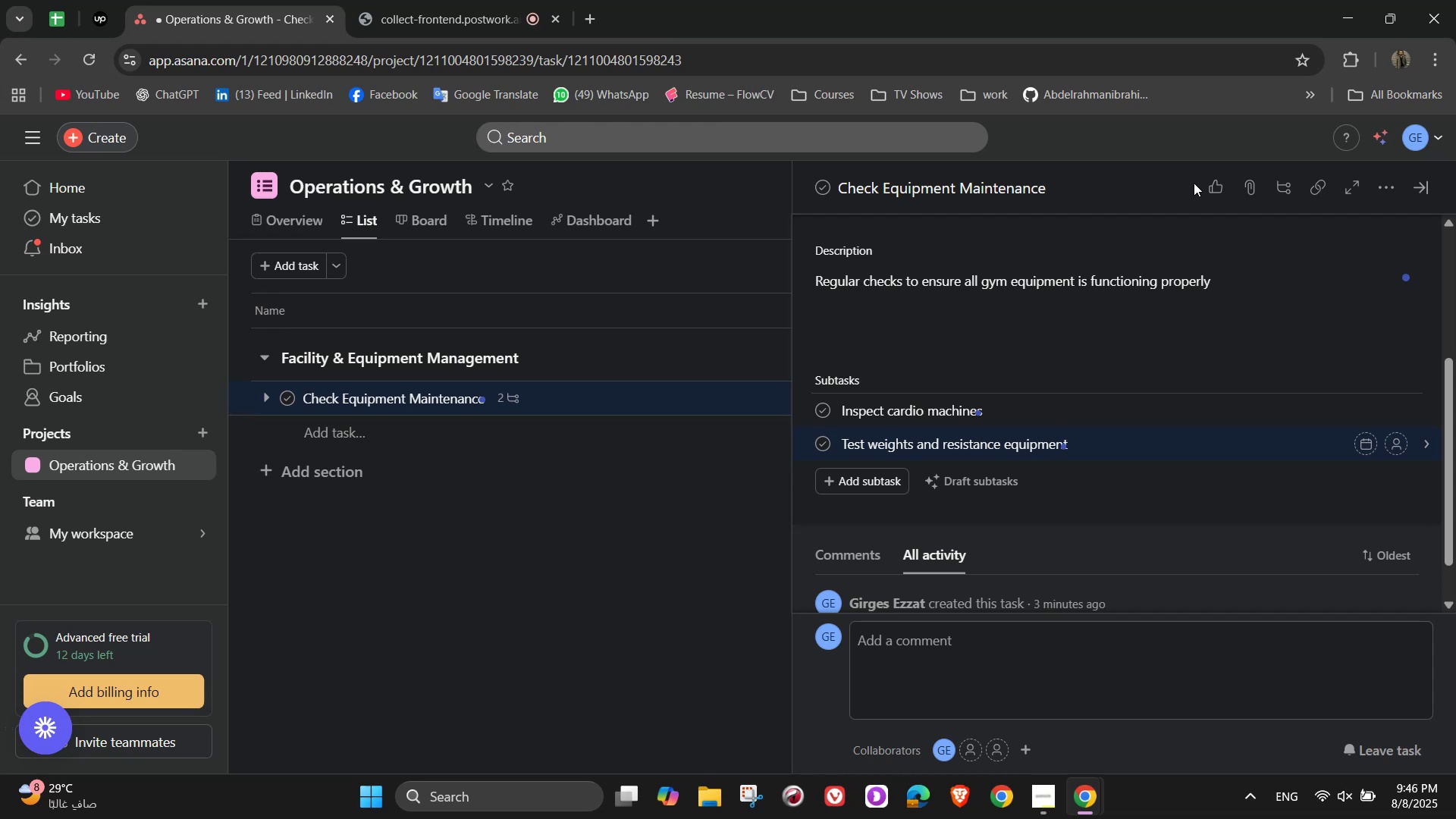 
wait(7.21)
 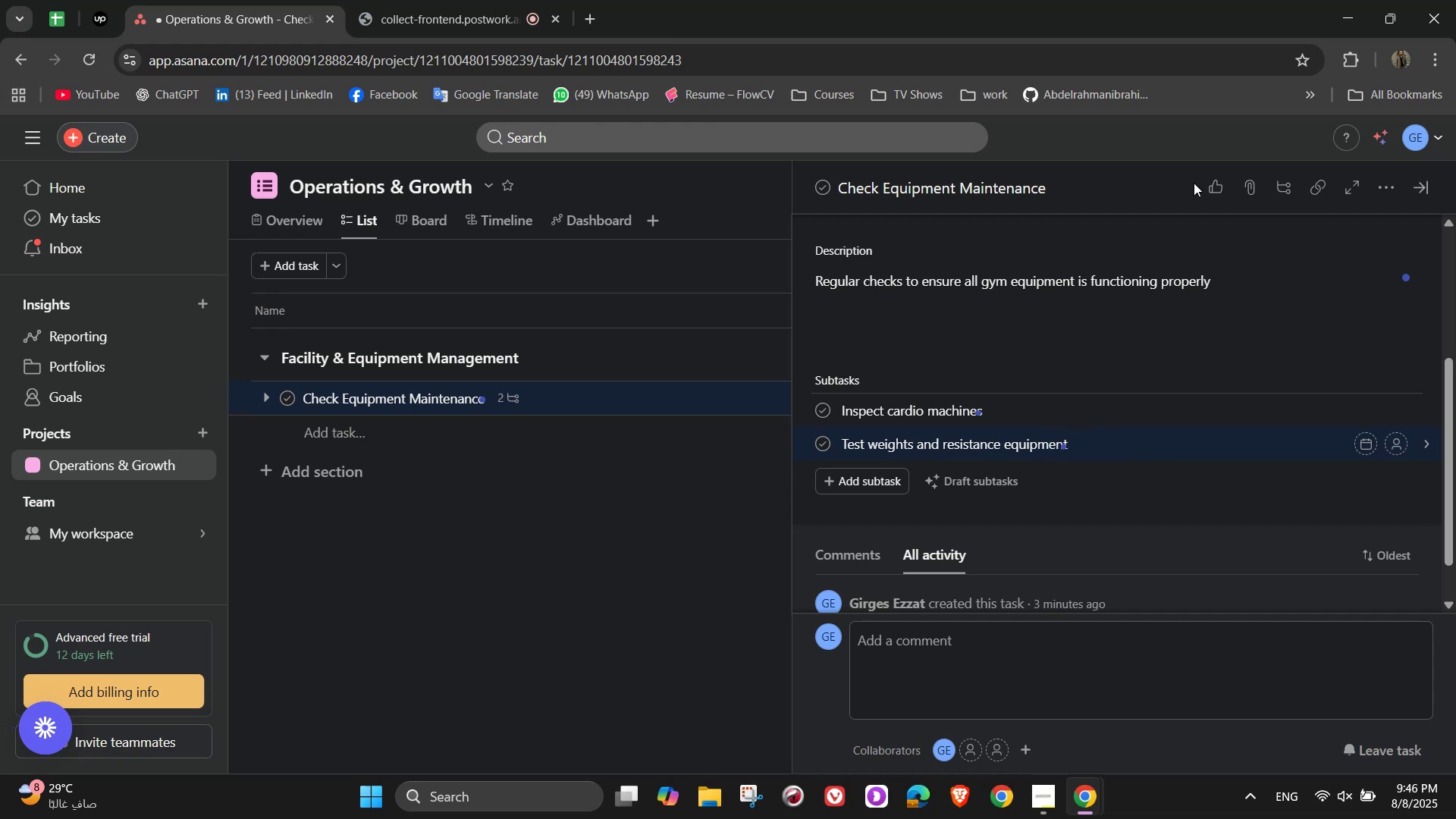 
key(Enter)
 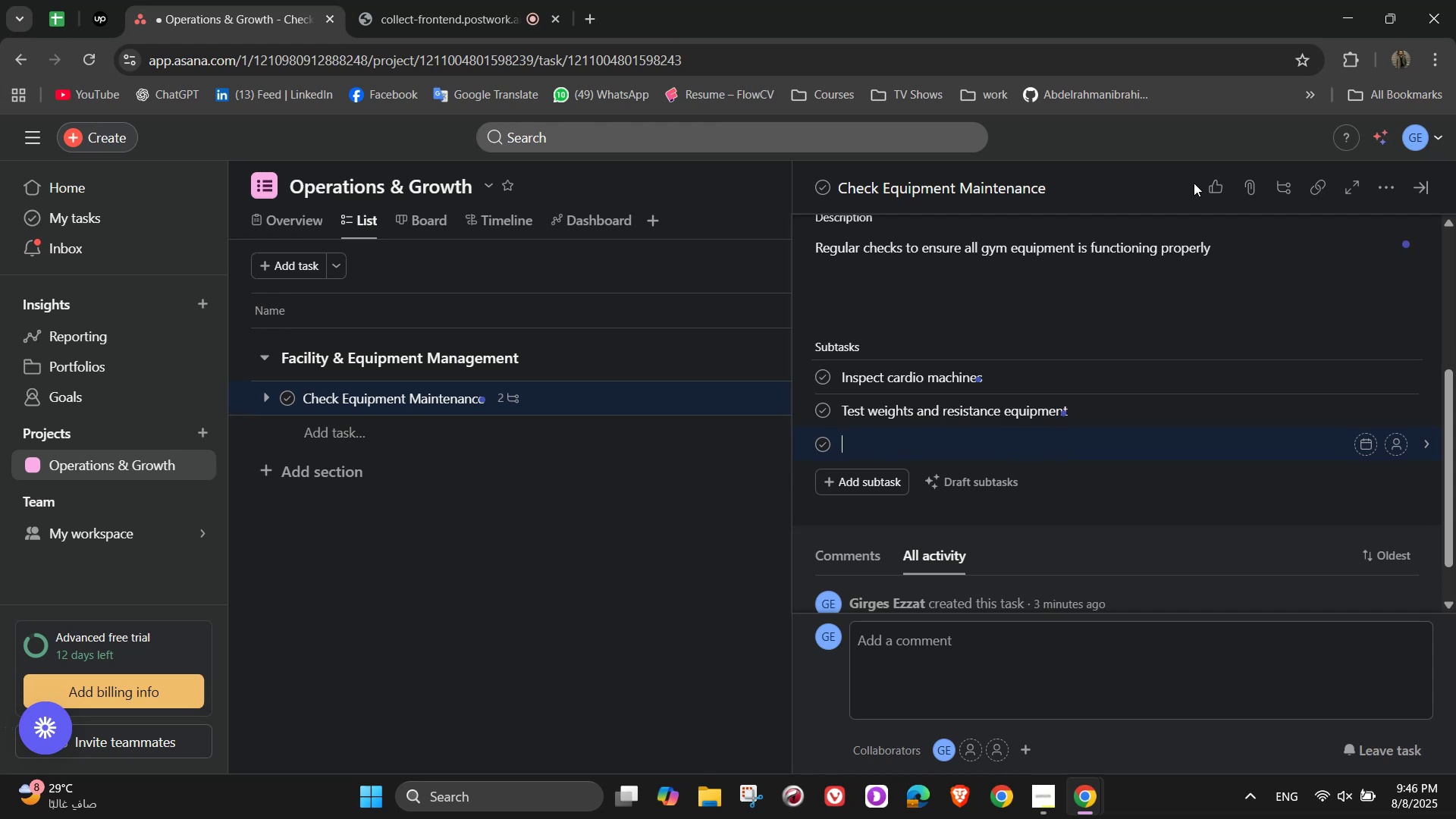 
type(Schedule repairs )
 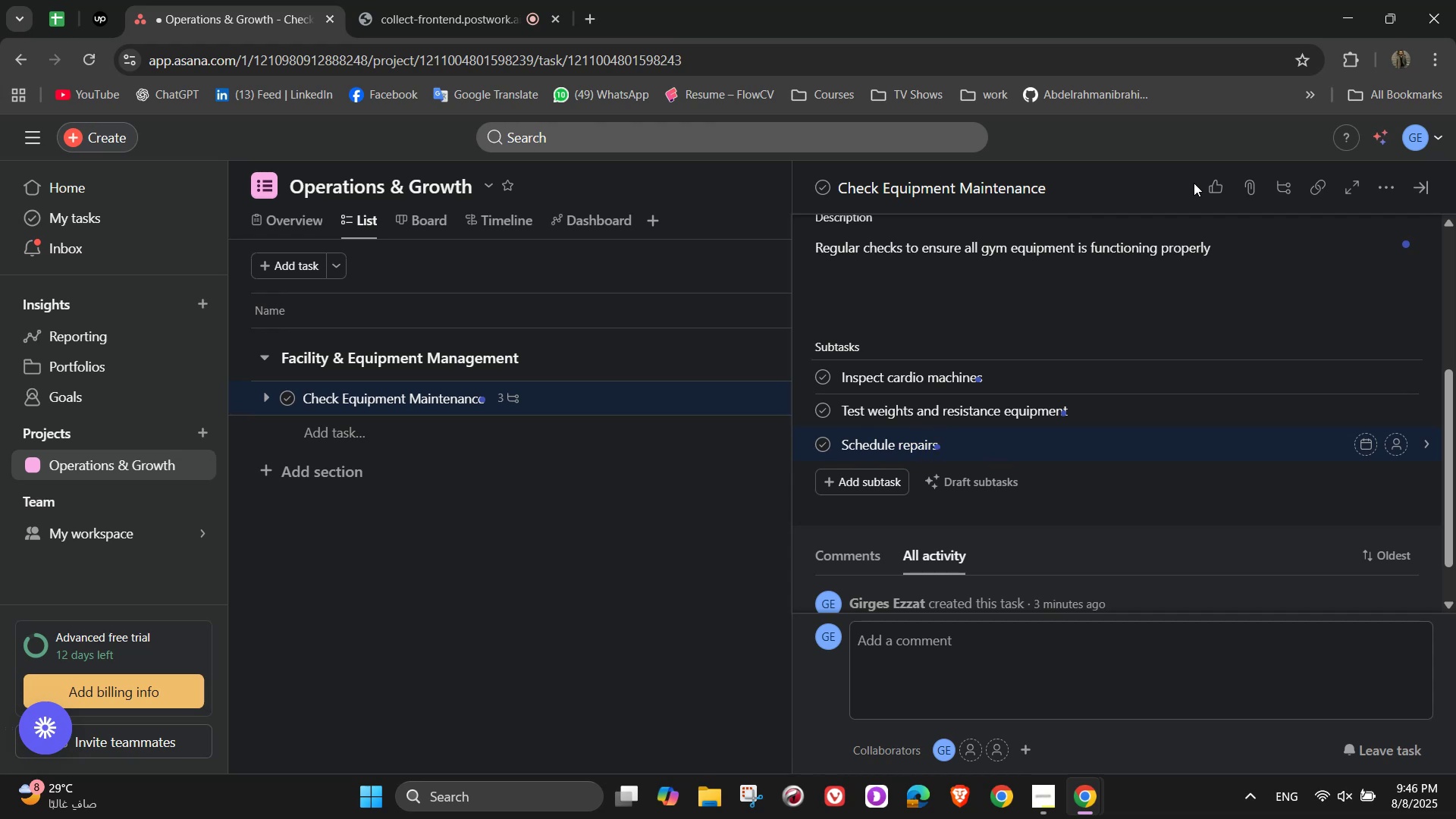 
type(for )
 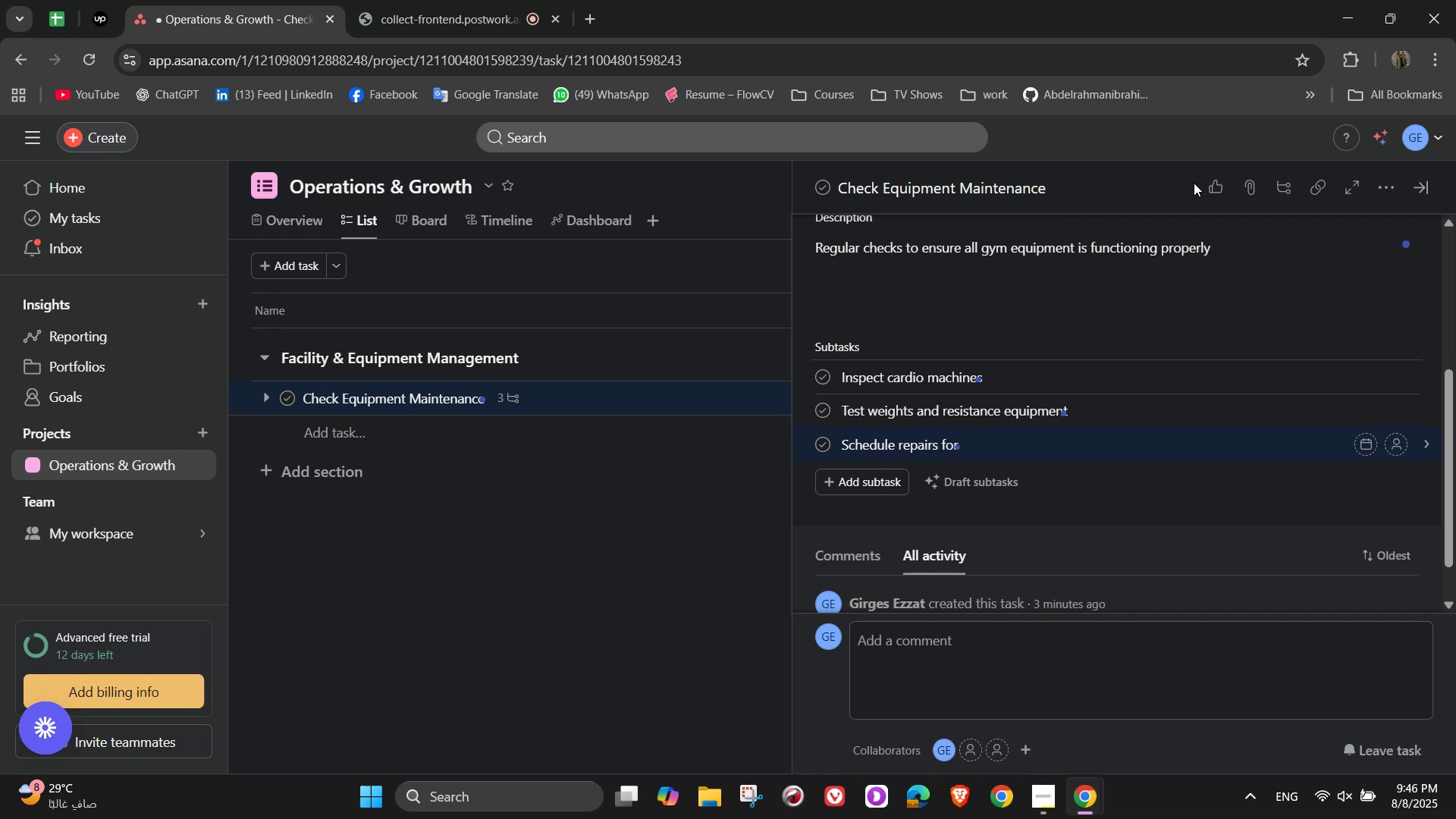 
wait(5.25)
 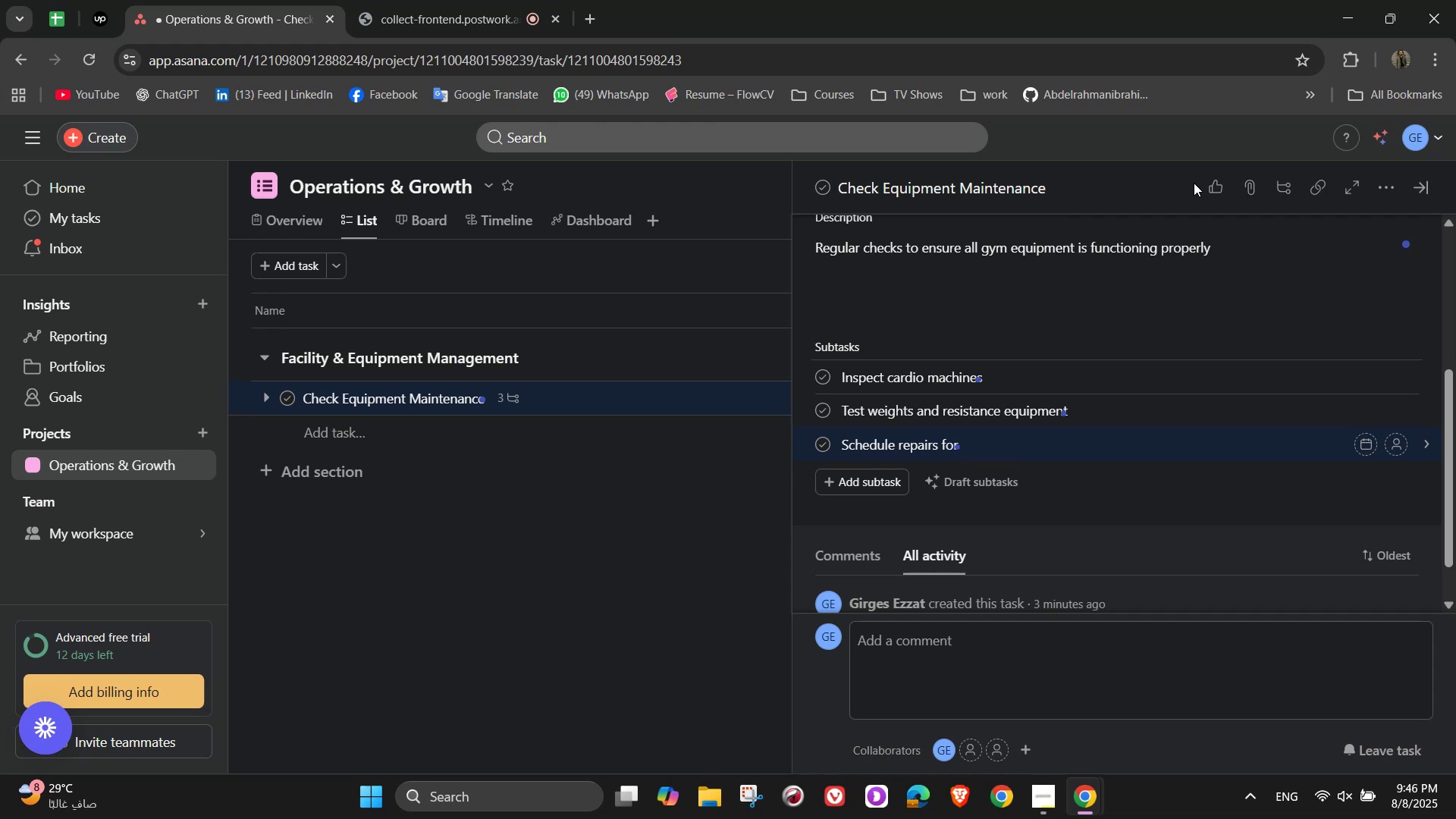 
type(any )
 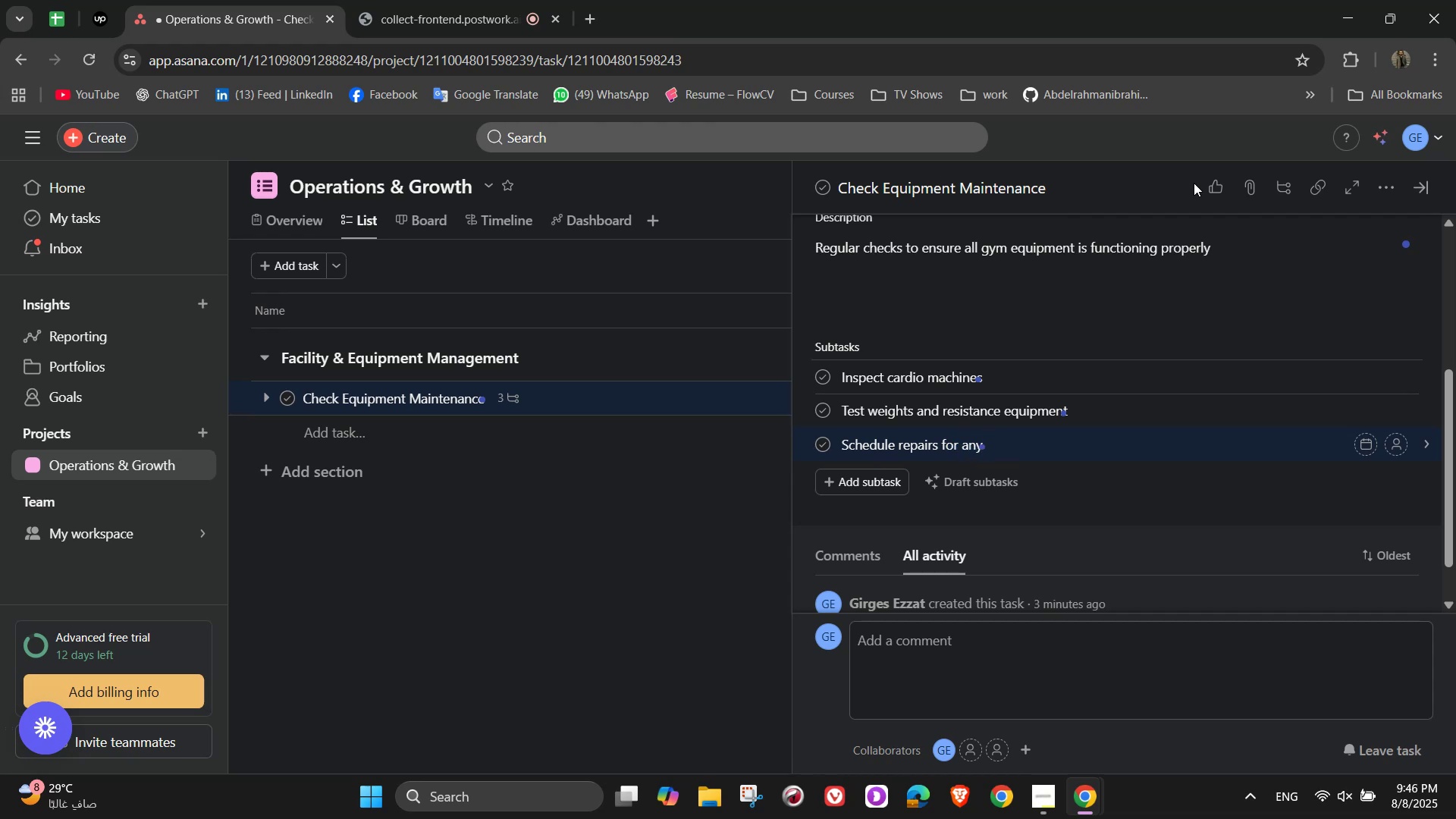 
type(broken equipment)
 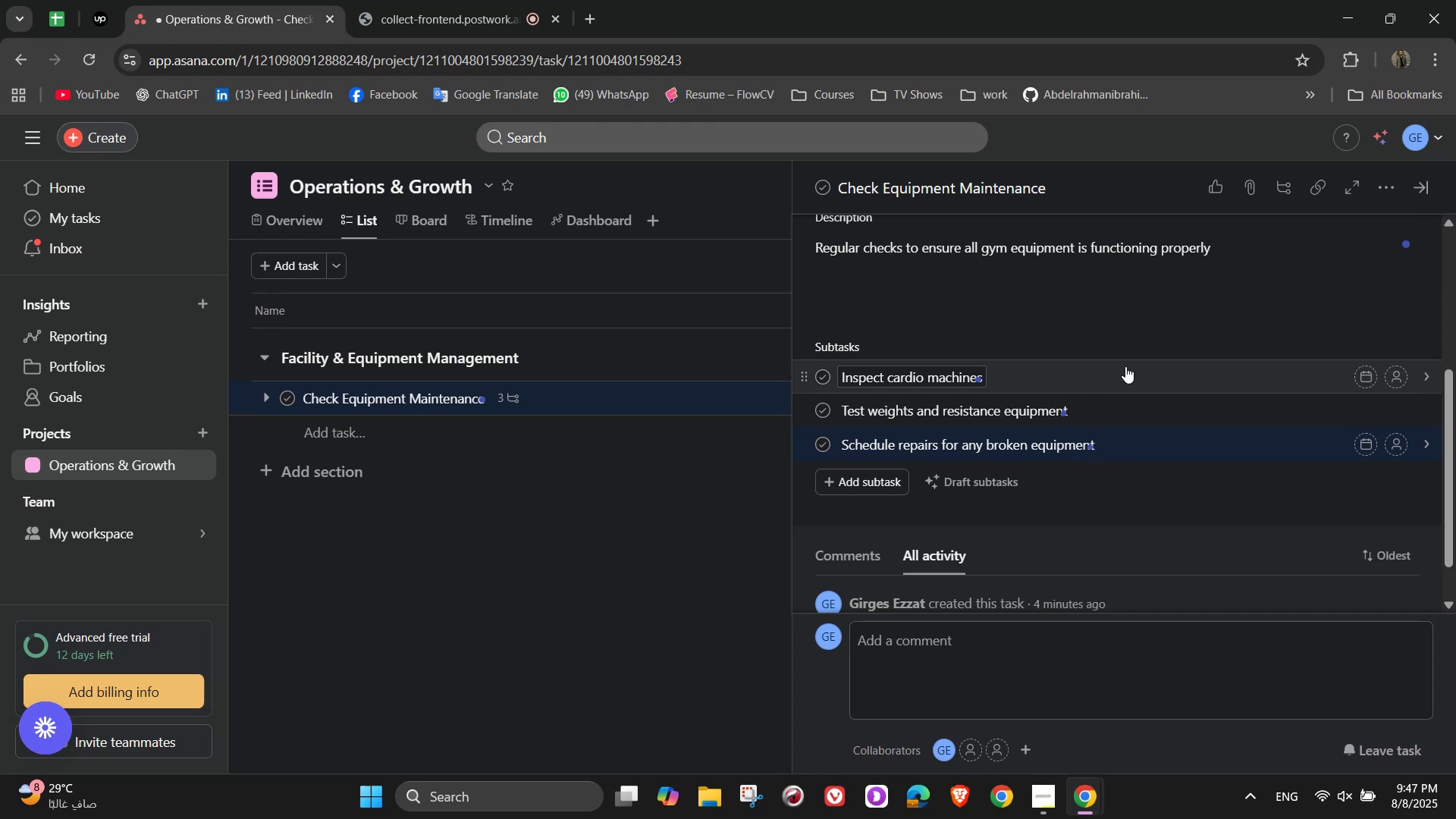 
wait(23.17)
 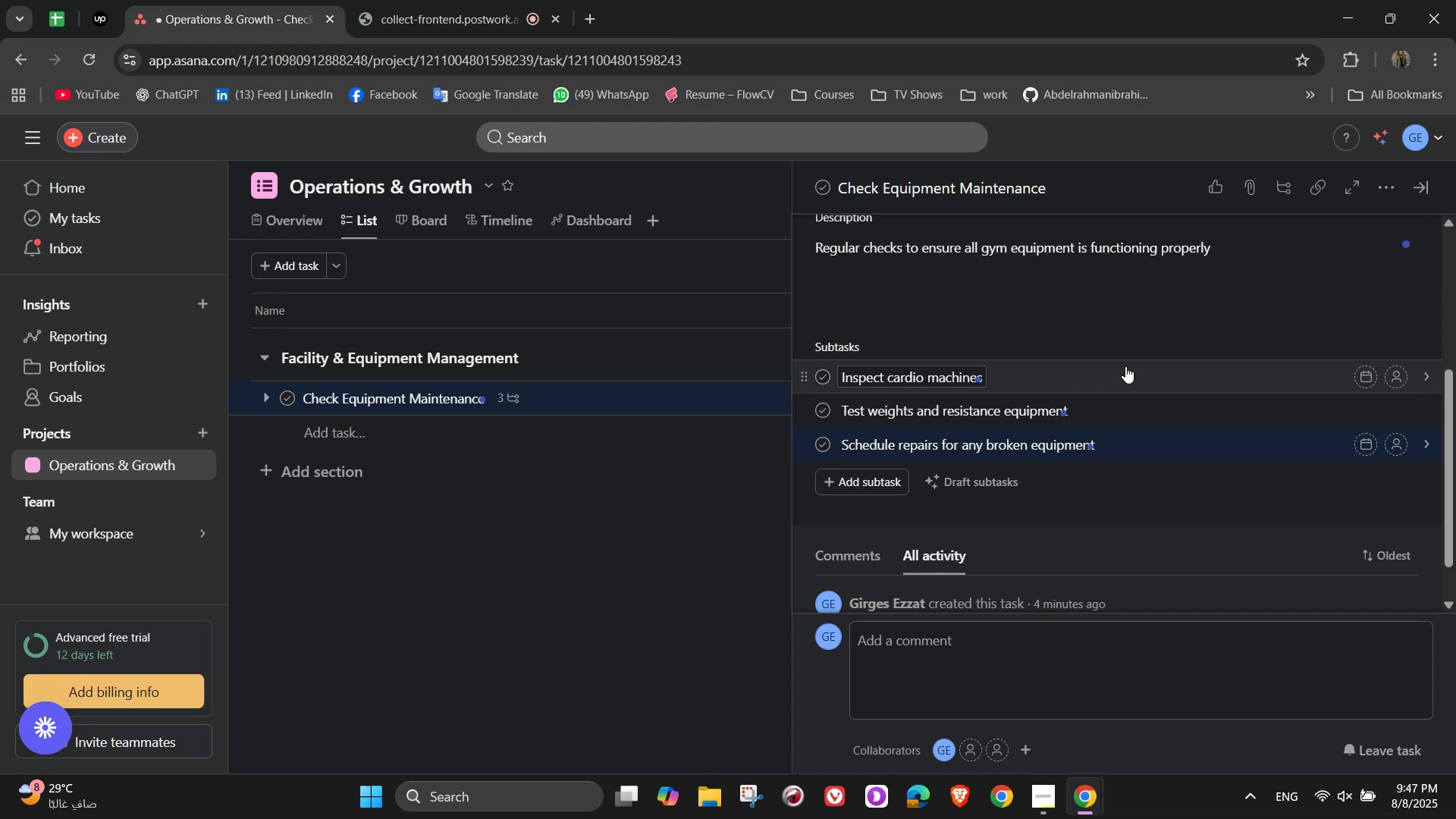 
left_click([1156, 328])
 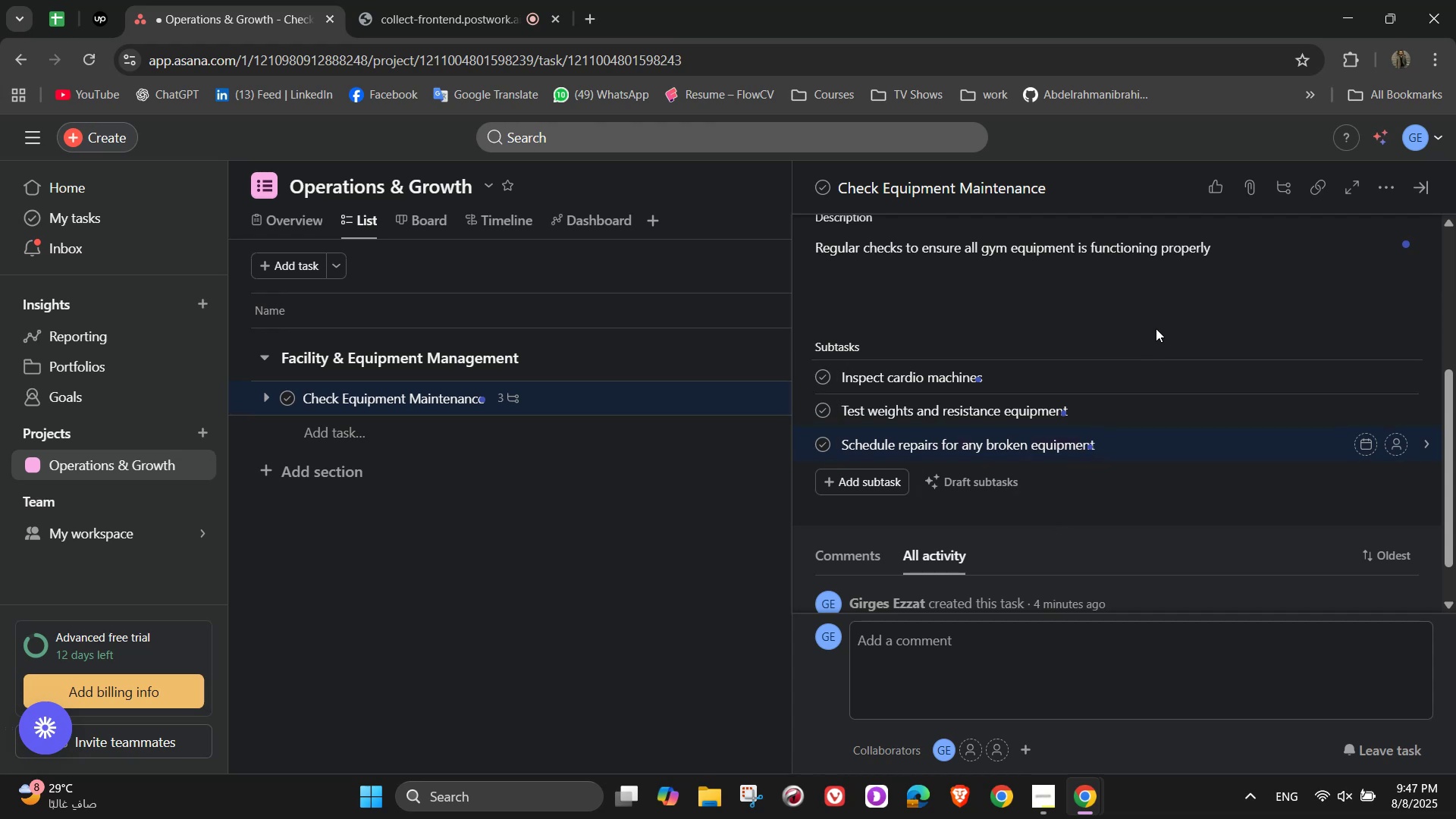 
scroll: coordinate [1213, 331], scroll_direction: up, amount: 4.0
 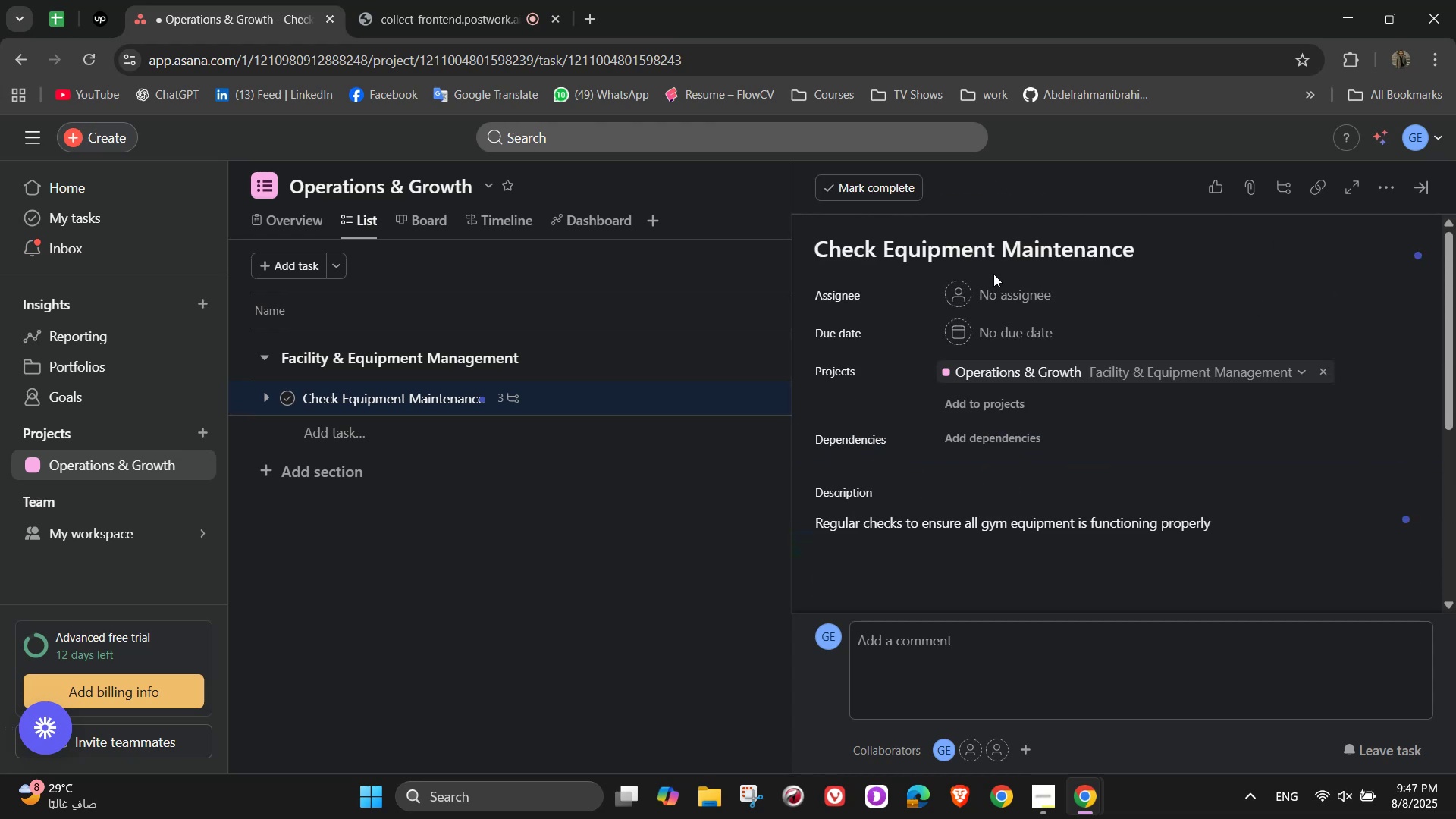 
left_click([1001, 296])
 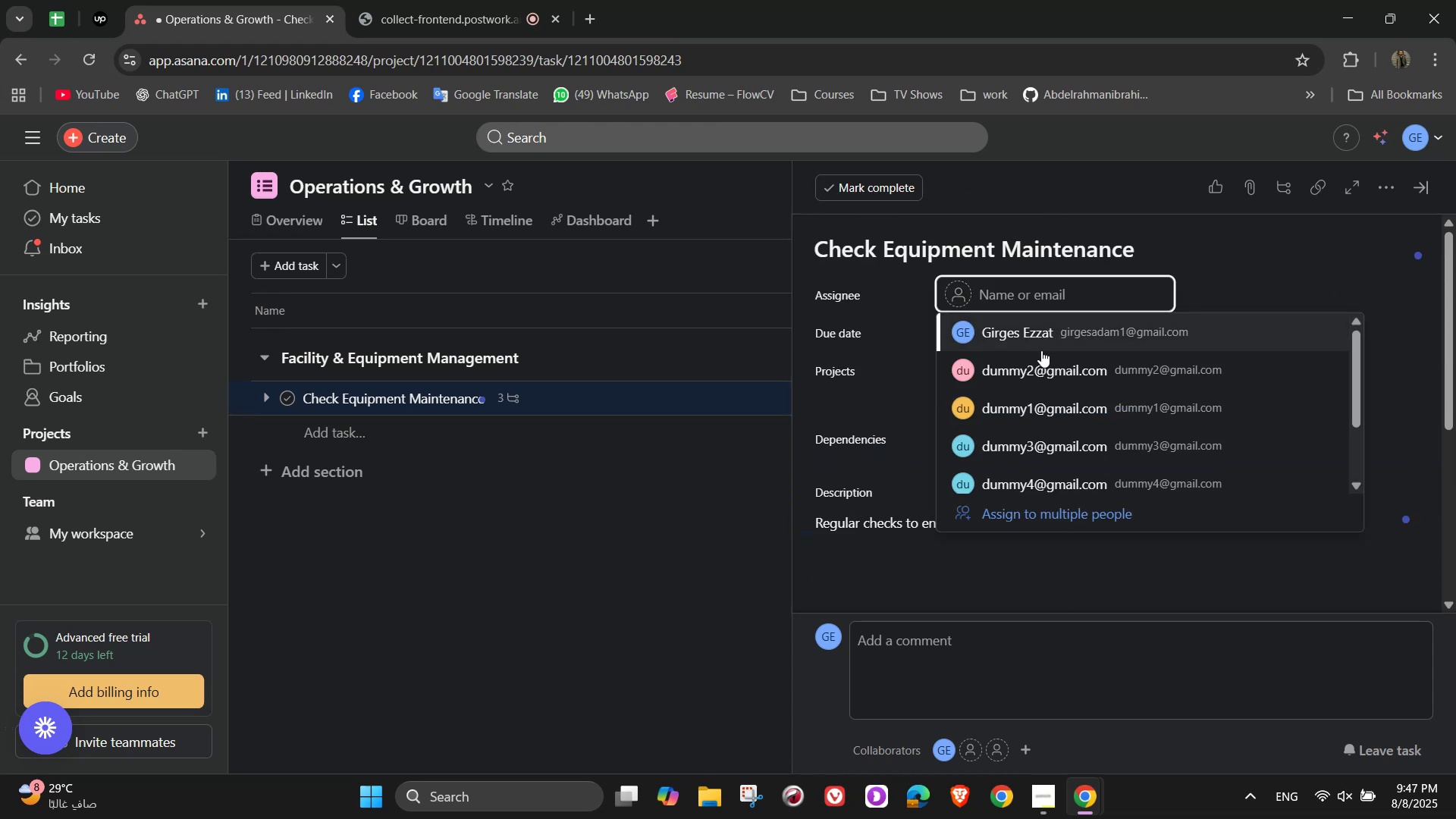 
left_click([1041, 350])
 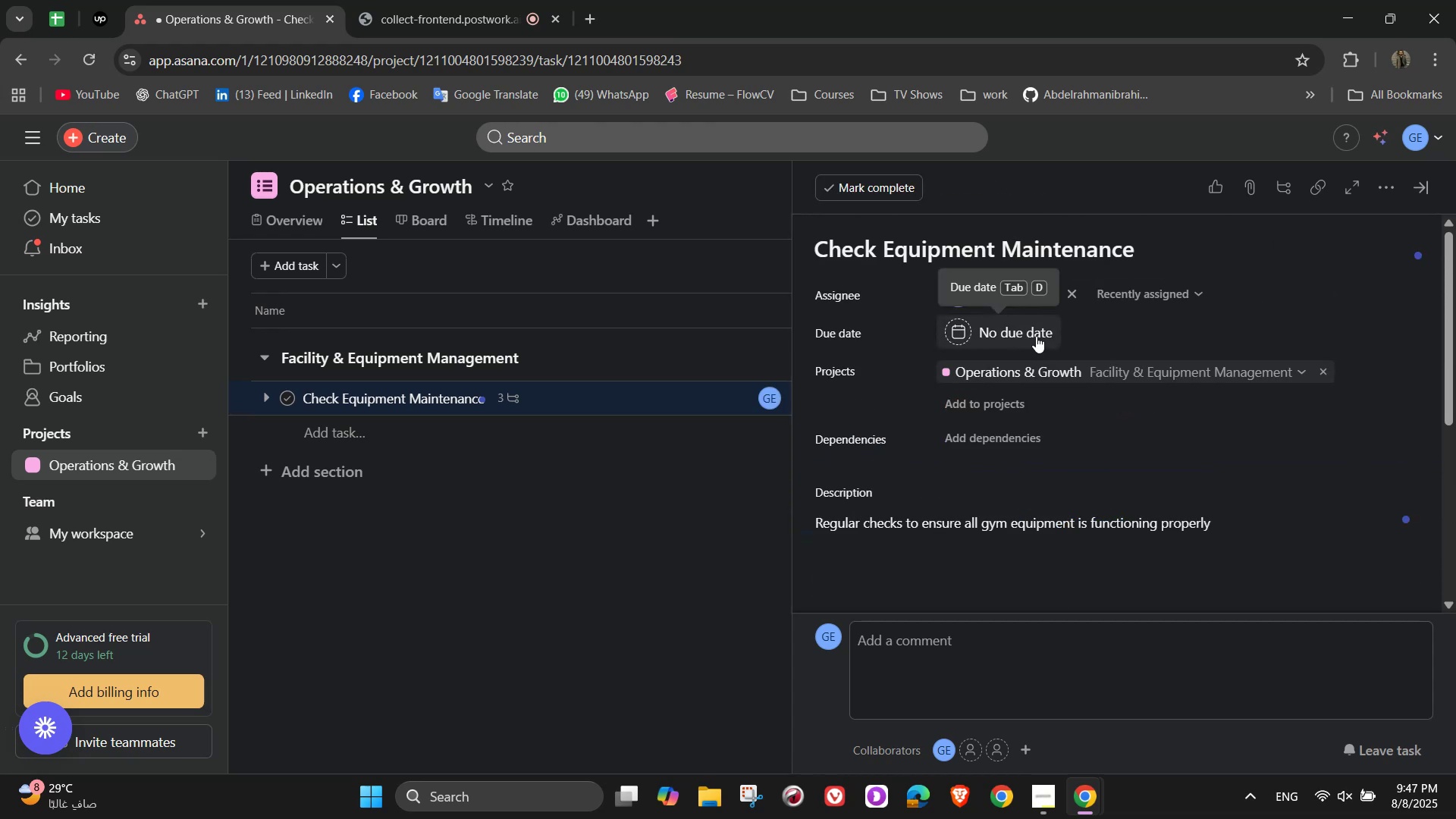 
left_click([1036, 336])
 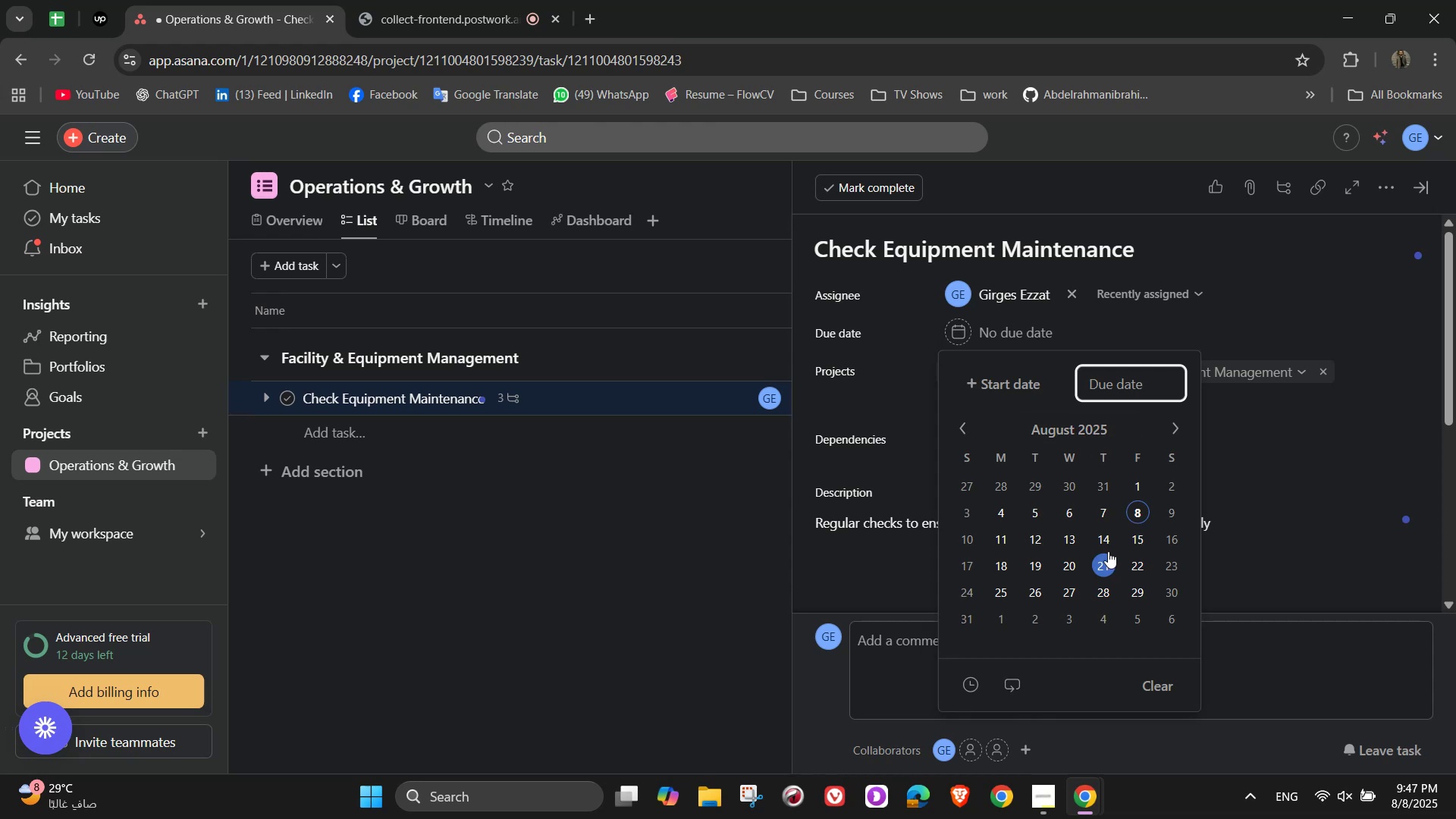 
left_click([1145, 538])
 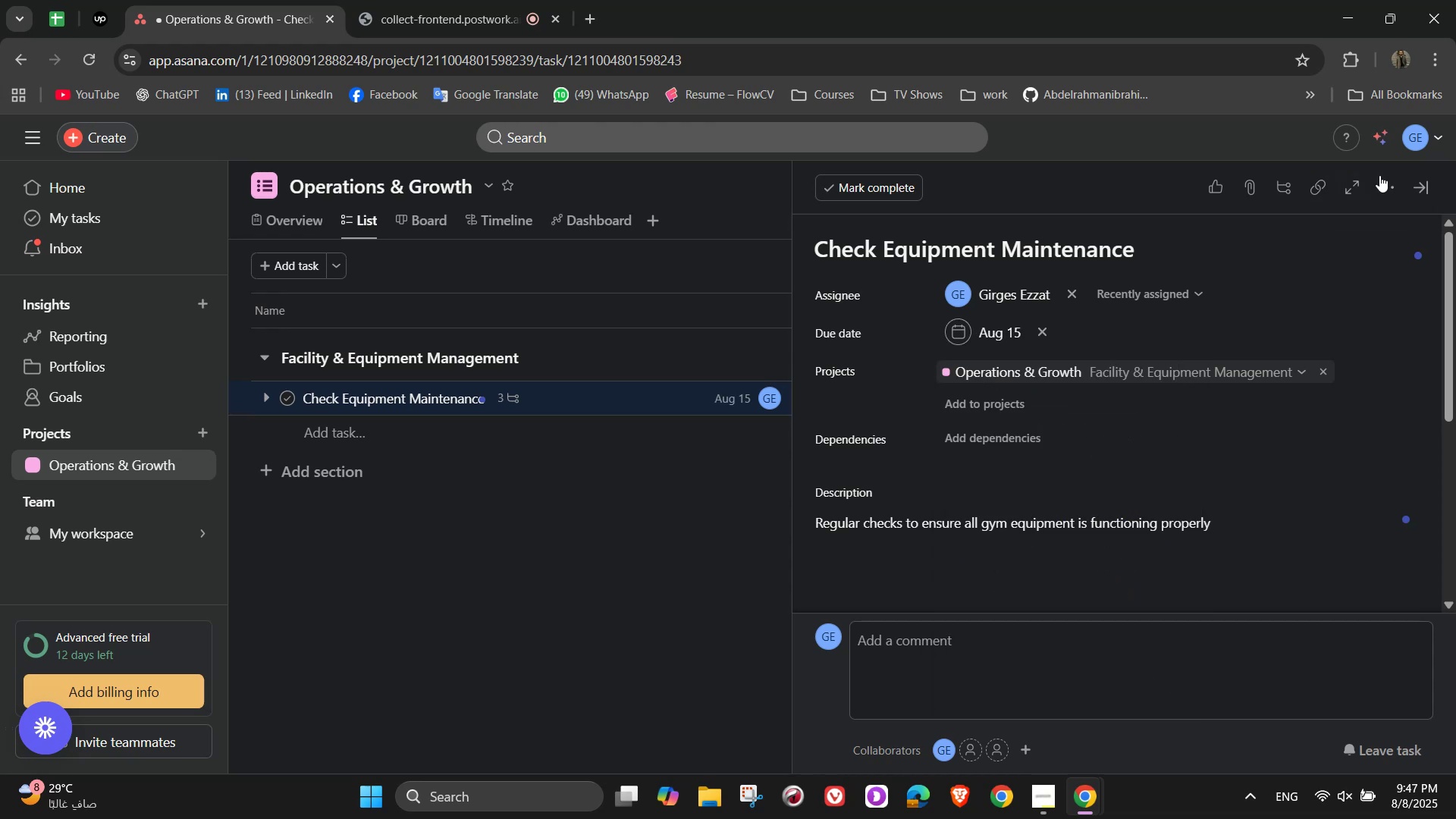 
left_click([1392, 192])
 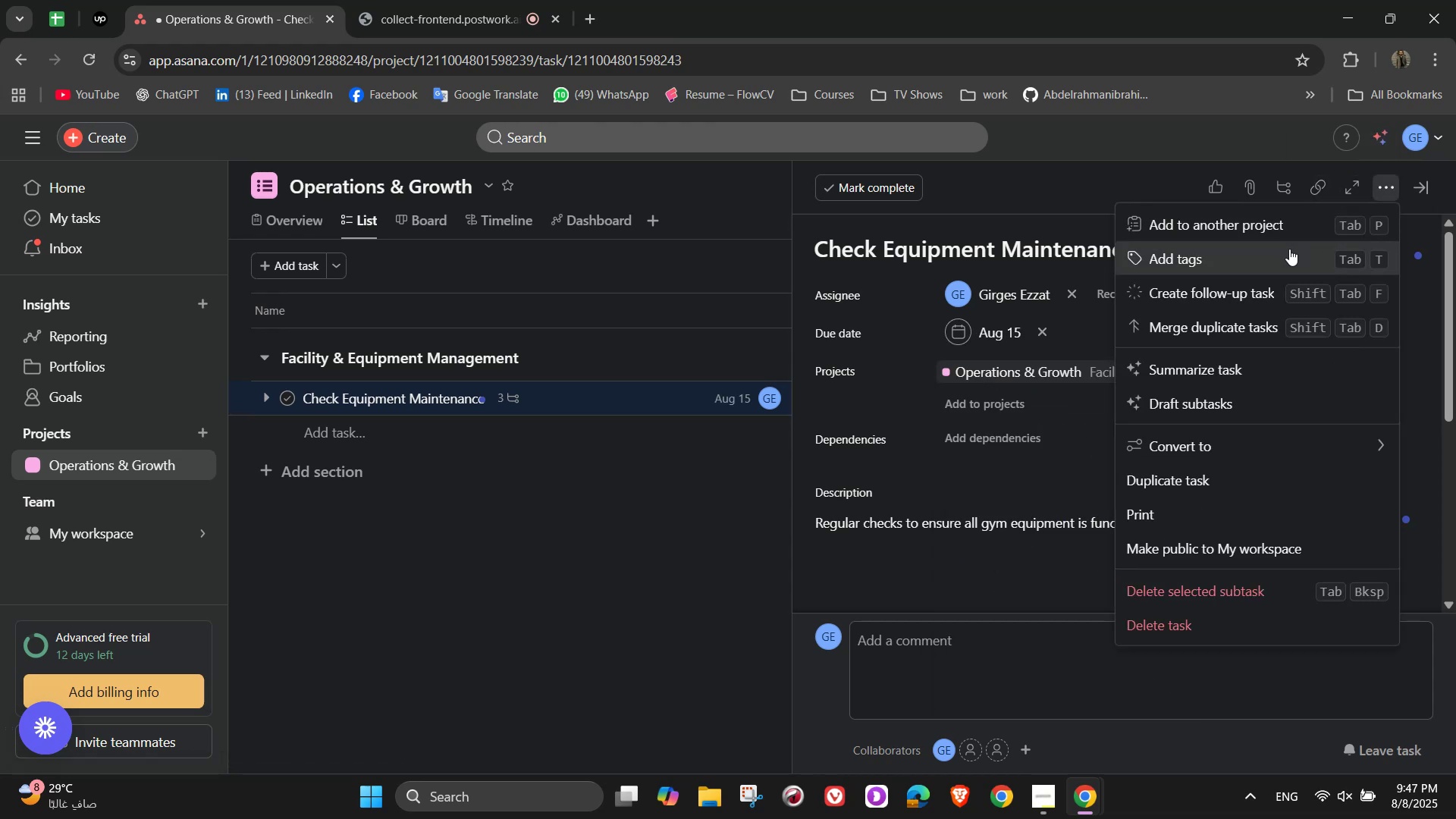 
left_click([1289, 249])
 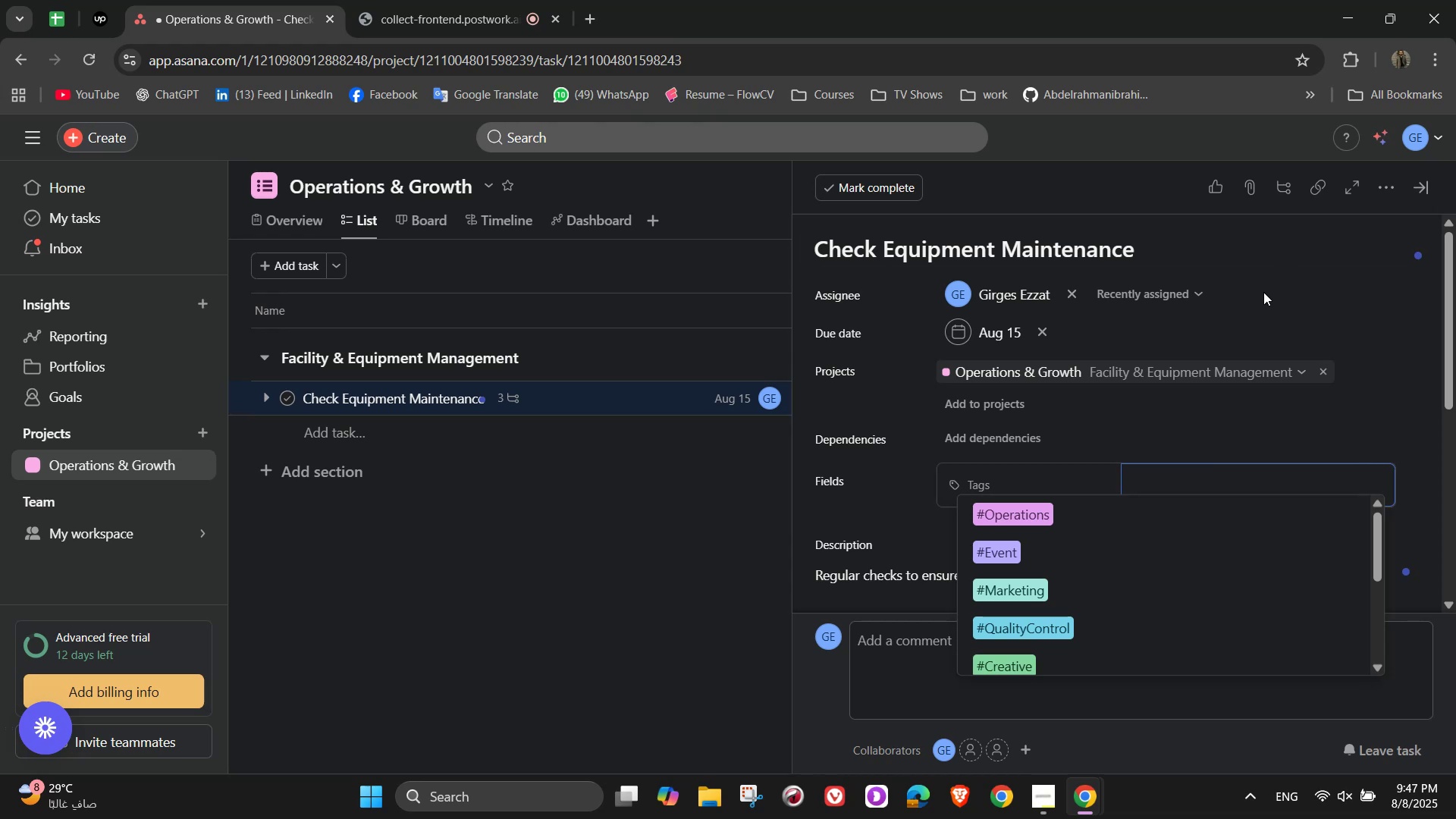 
left_click([1085, 513])
 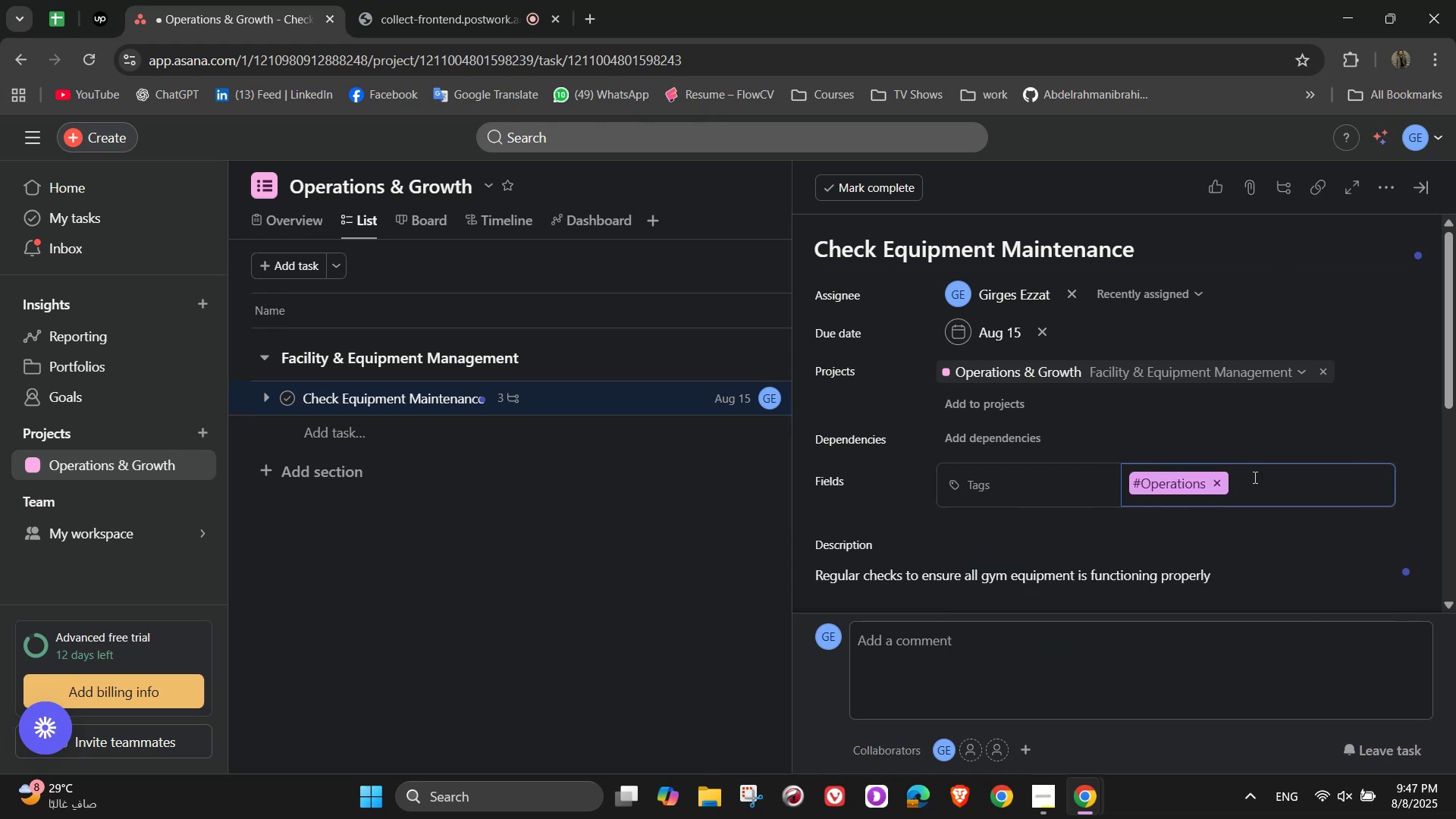 
key(Shift+3)
 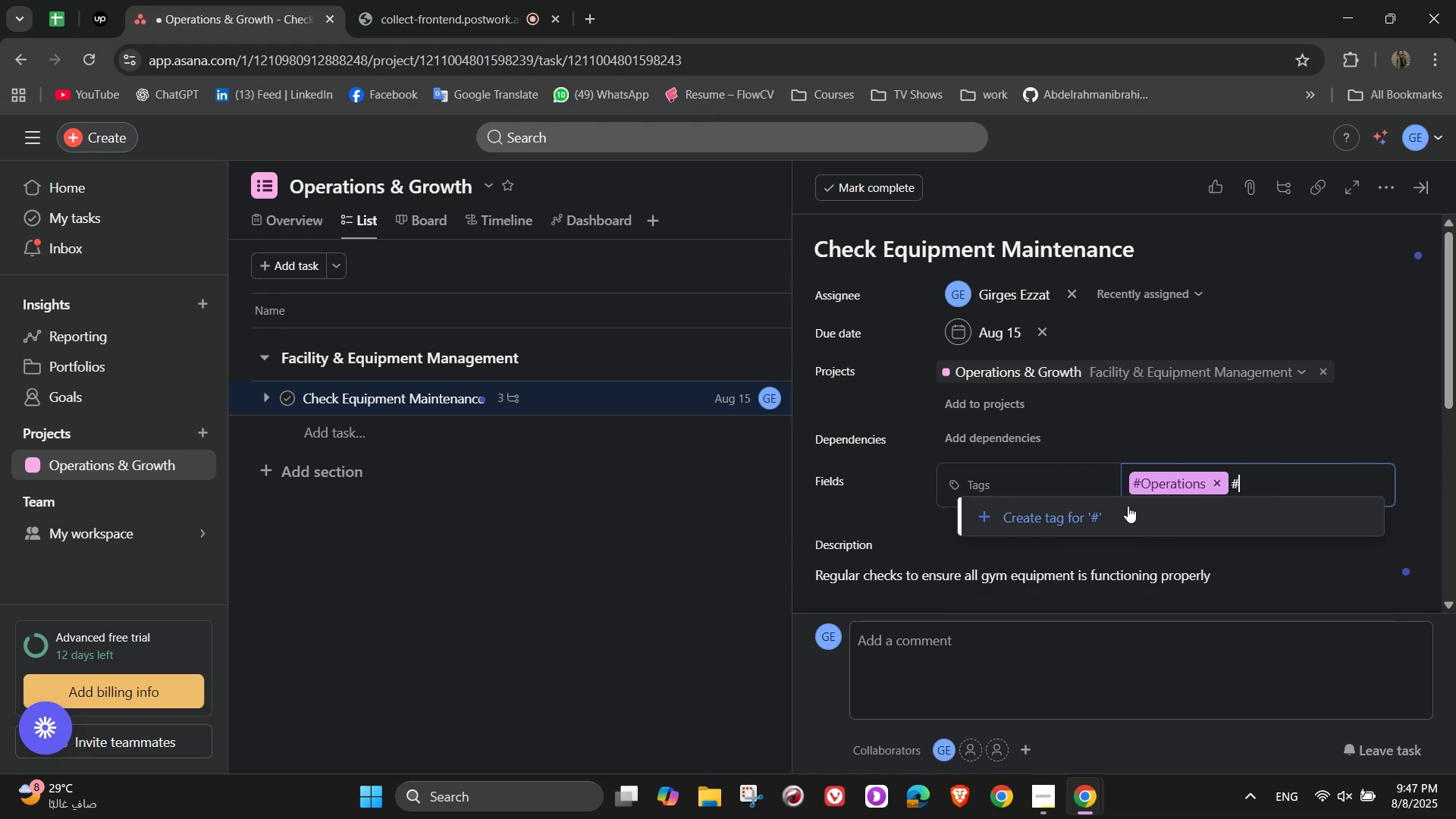 
wait(6.16)
 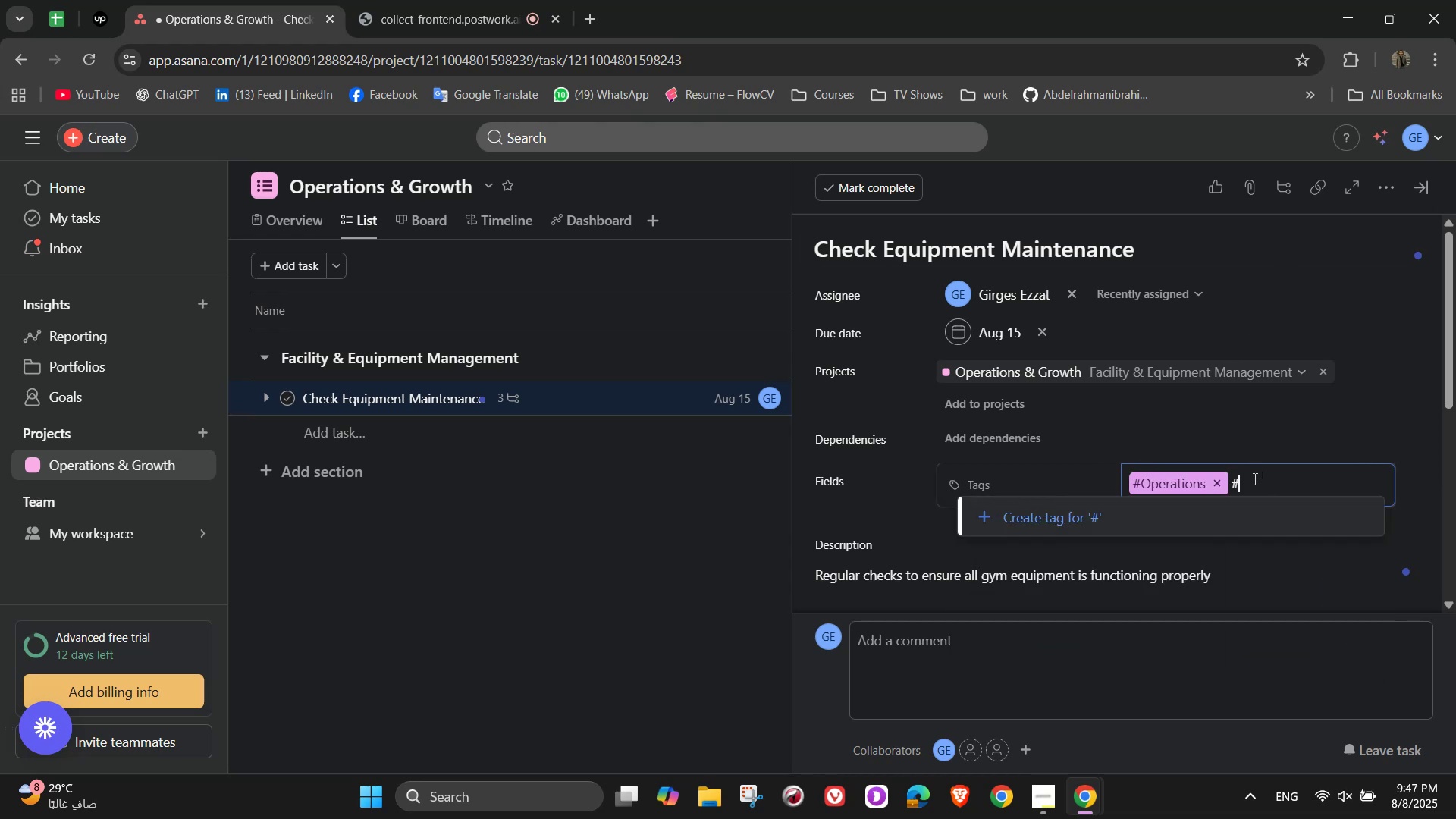 
double_click([1251, 485])
 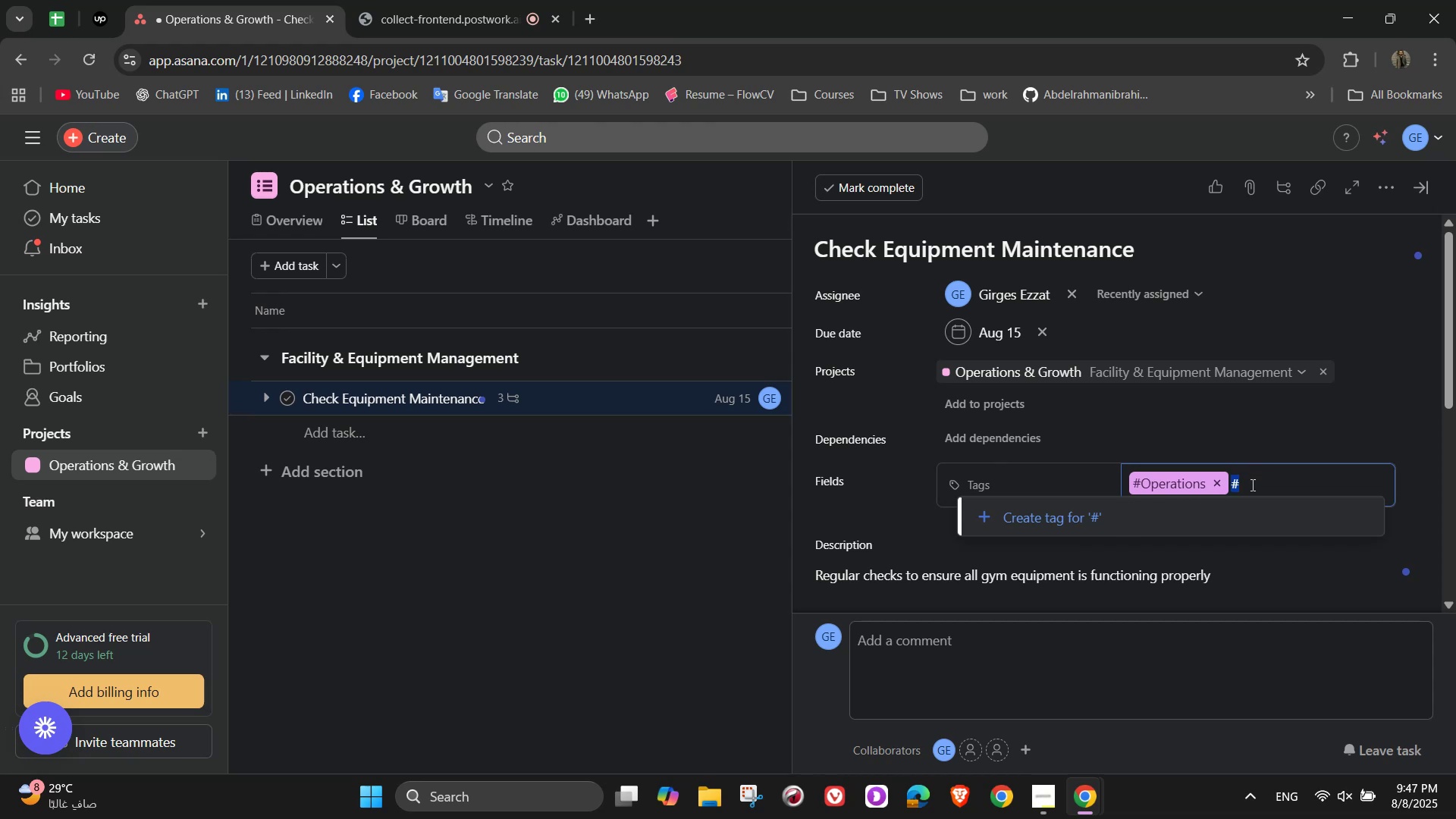 
triple_click([1251, 485])
 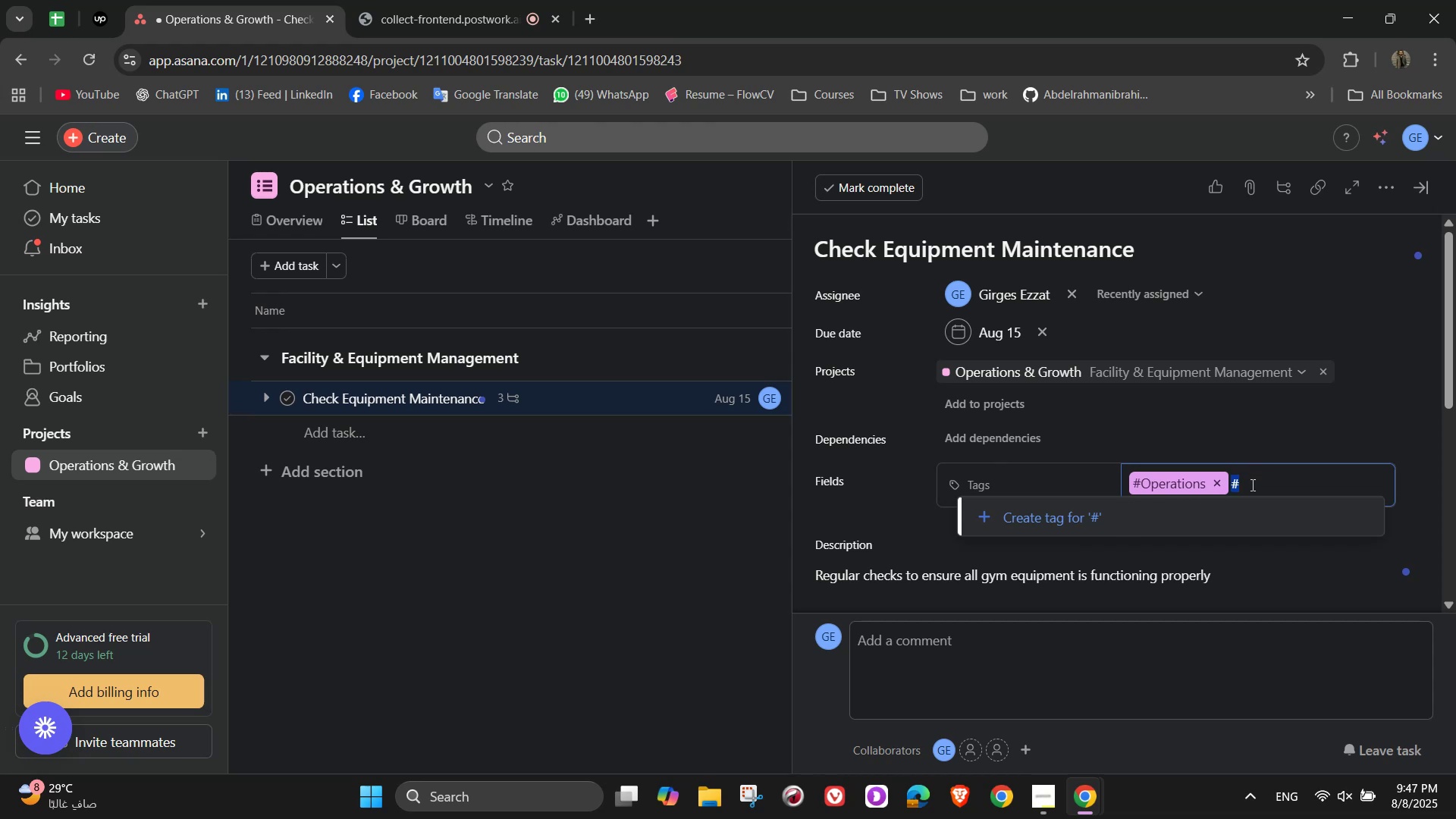 
key(Shift+ShiftLeft)
 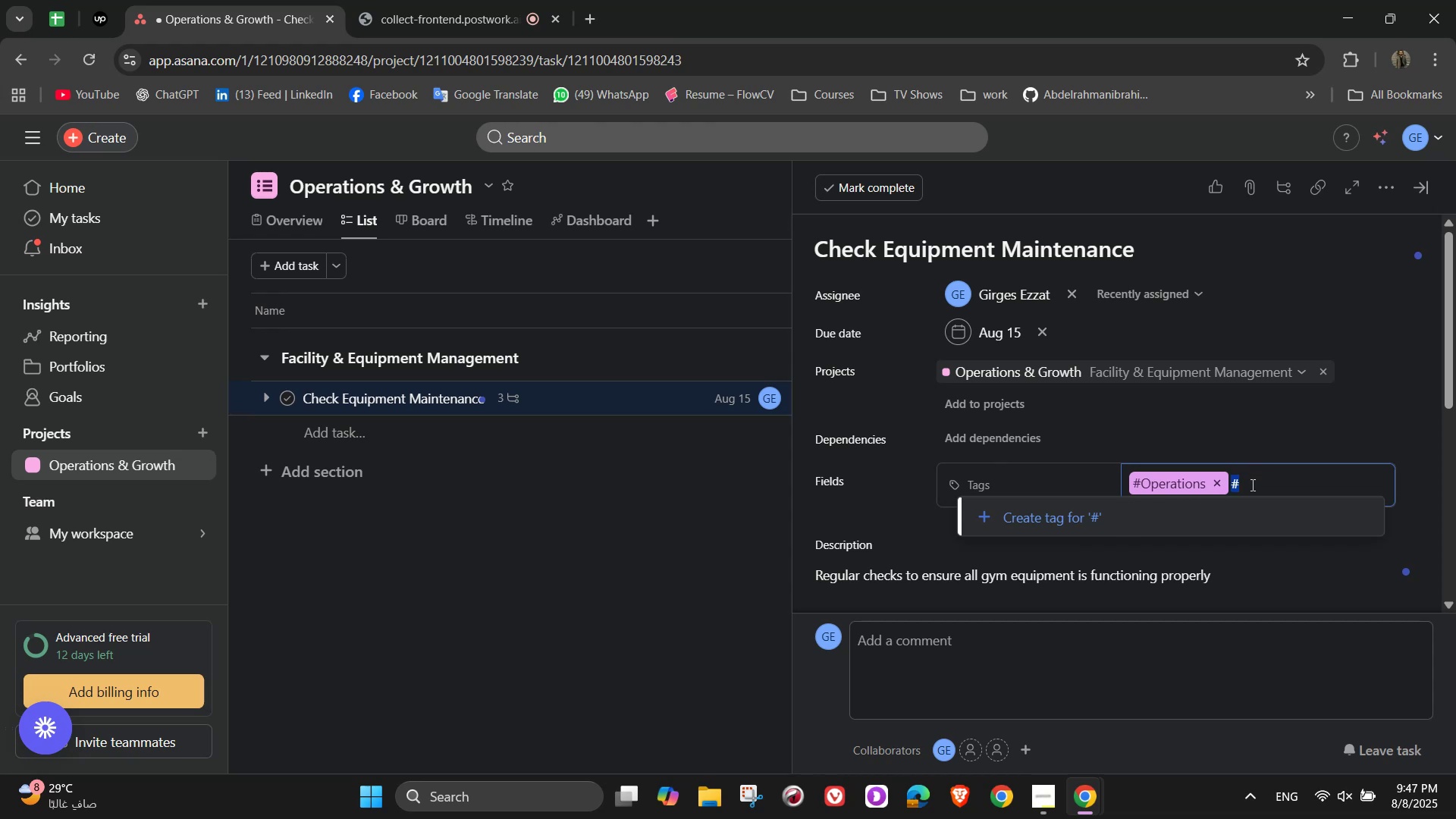 
key(Backspace)
 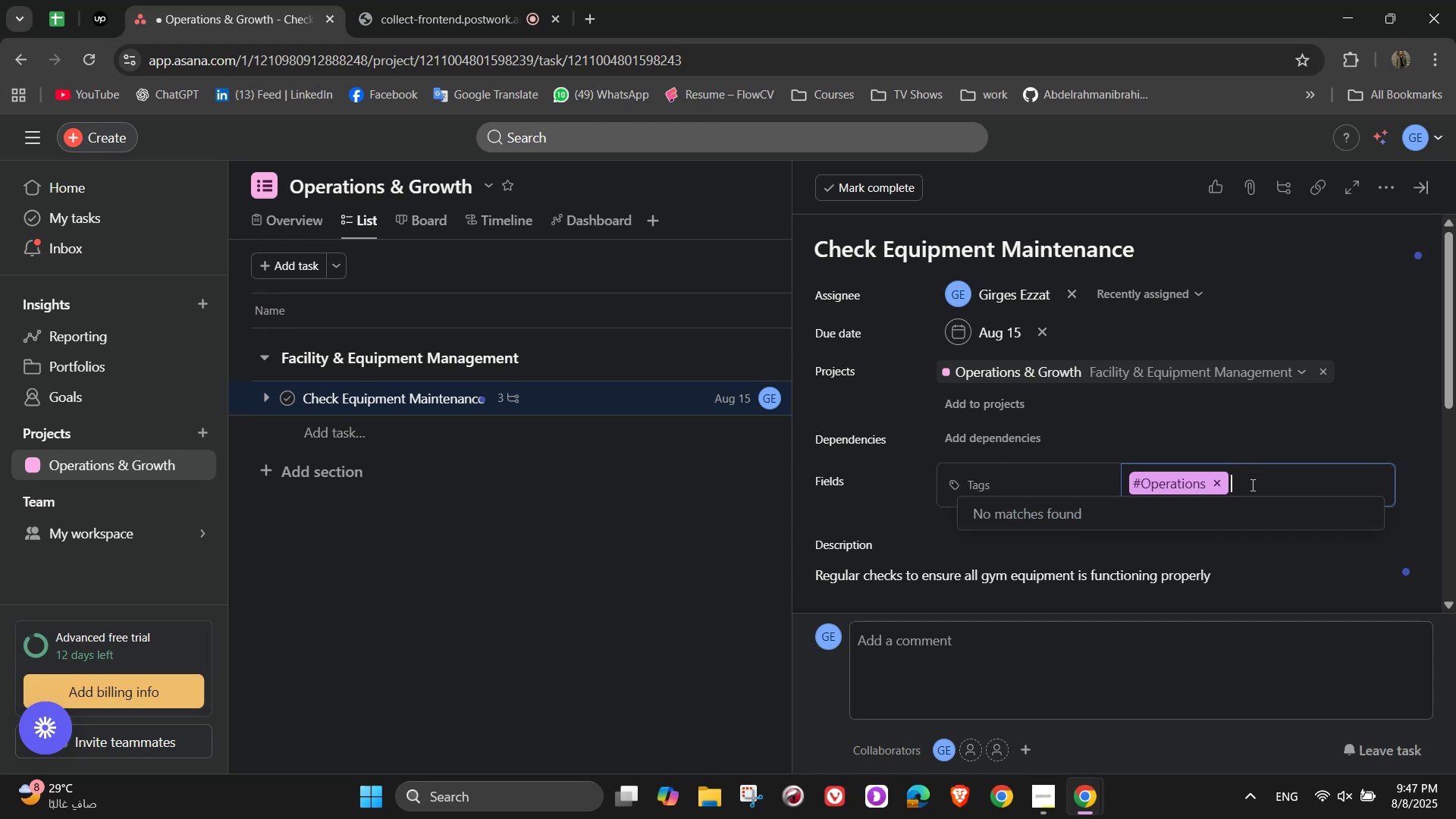 
hold_key(key=ShiftLeft, duration=0.34)
 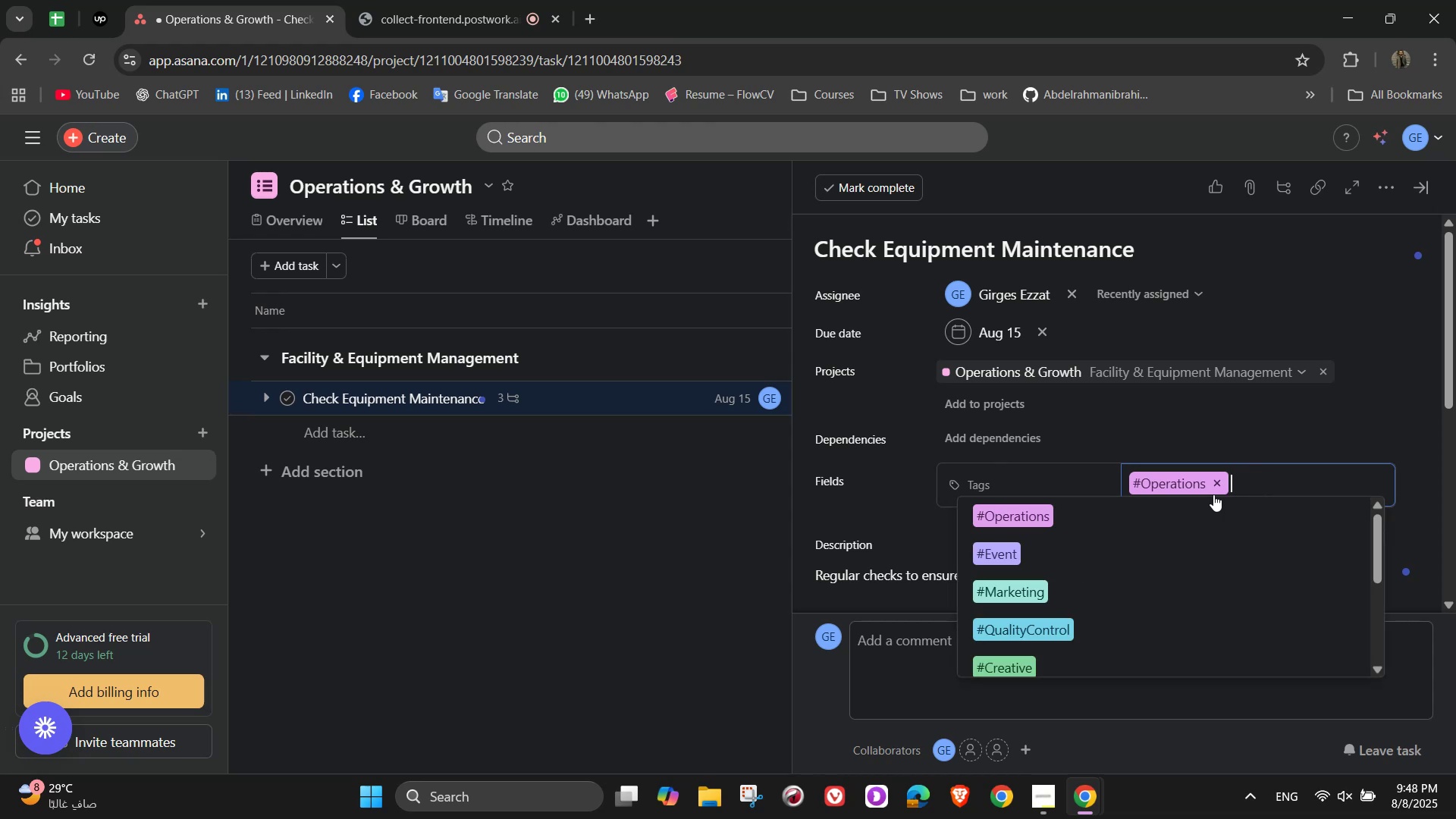 
scroll: coordinate [1115, 617], scroll_direction: down, amount: 4.0
 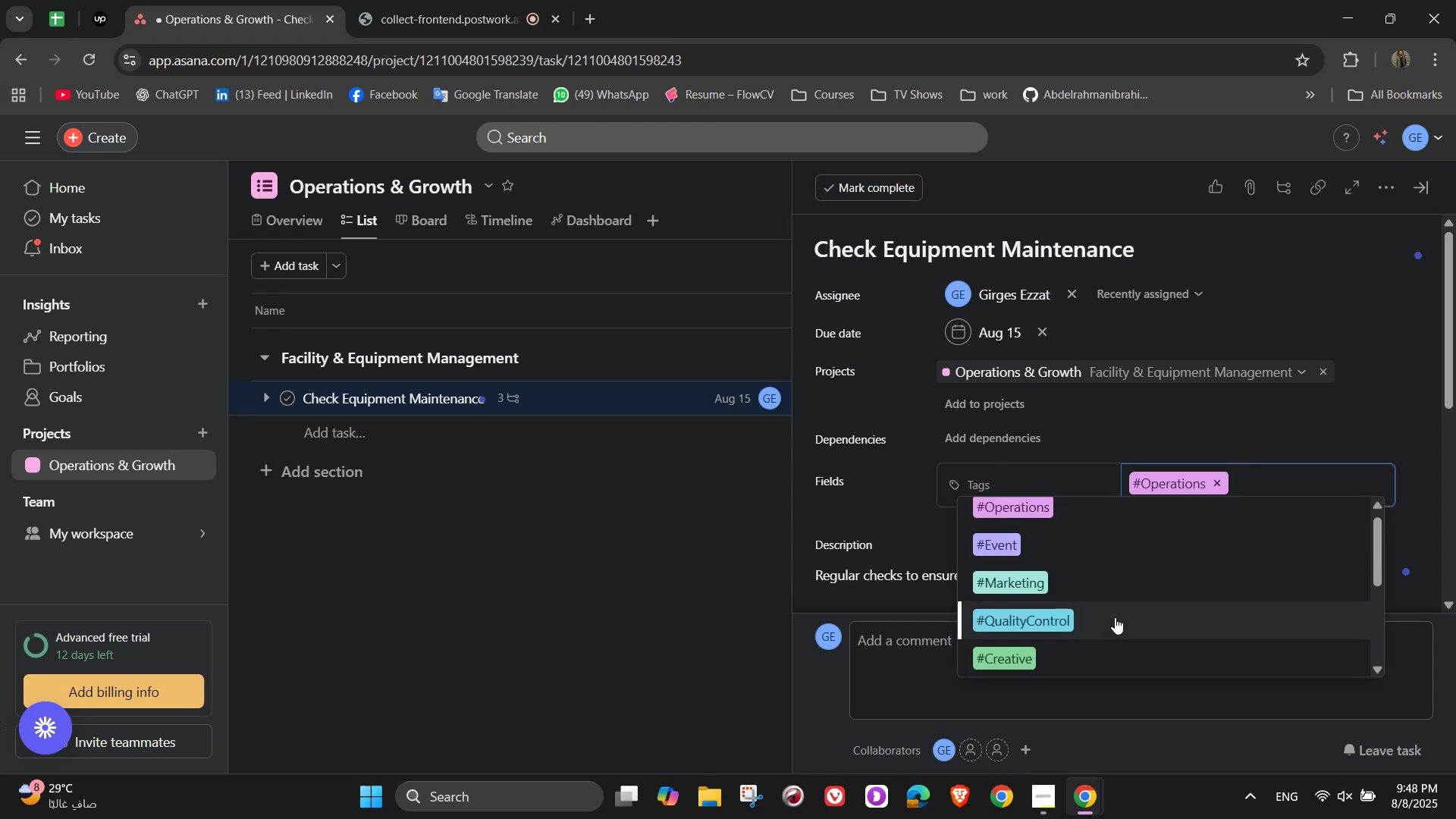 
scroll: coordinate [1065, 619], scroll_direction: up, amount: 3.0
 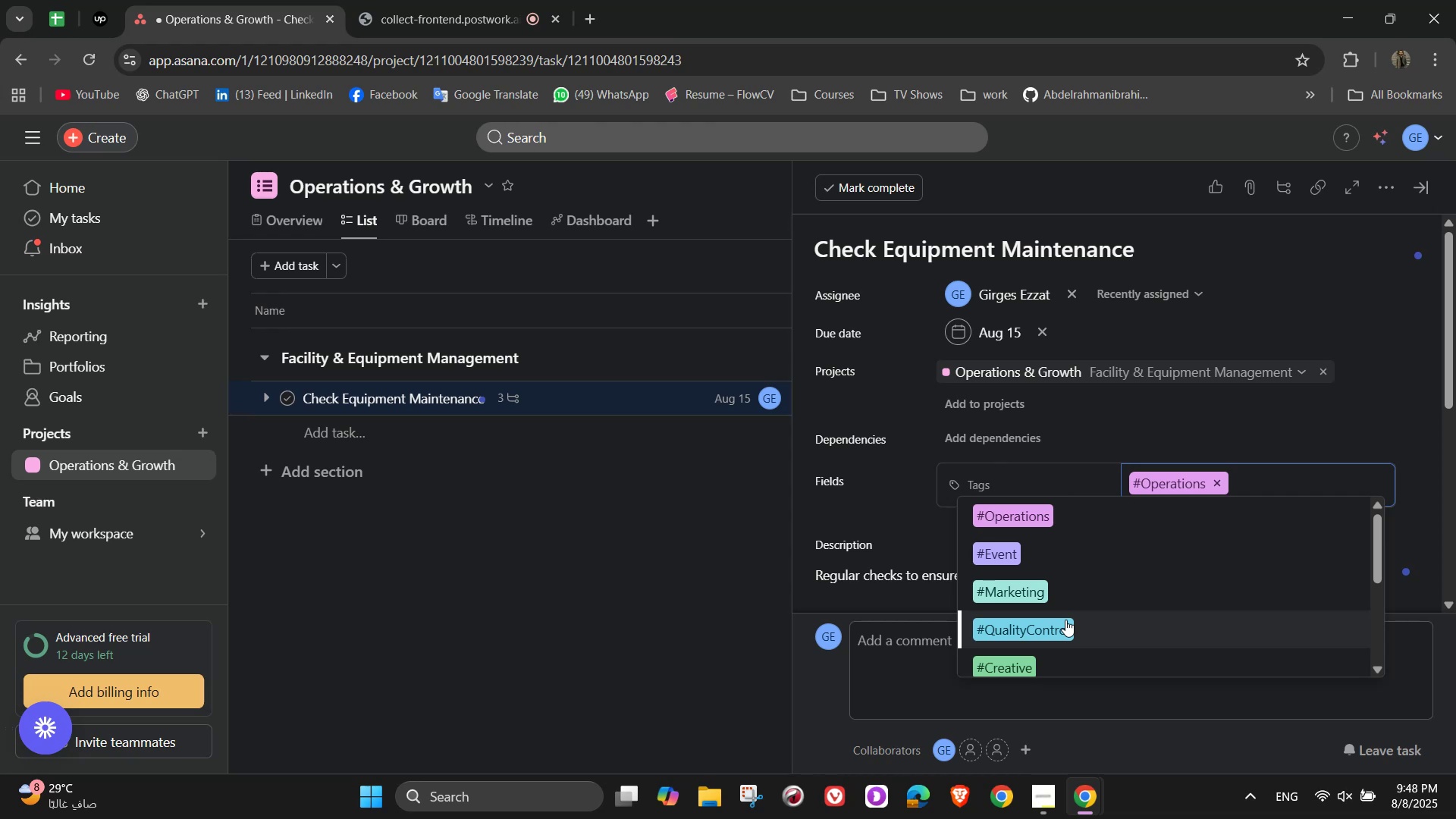 
type(#m)
key(Backspace)
type(Maintenance)
 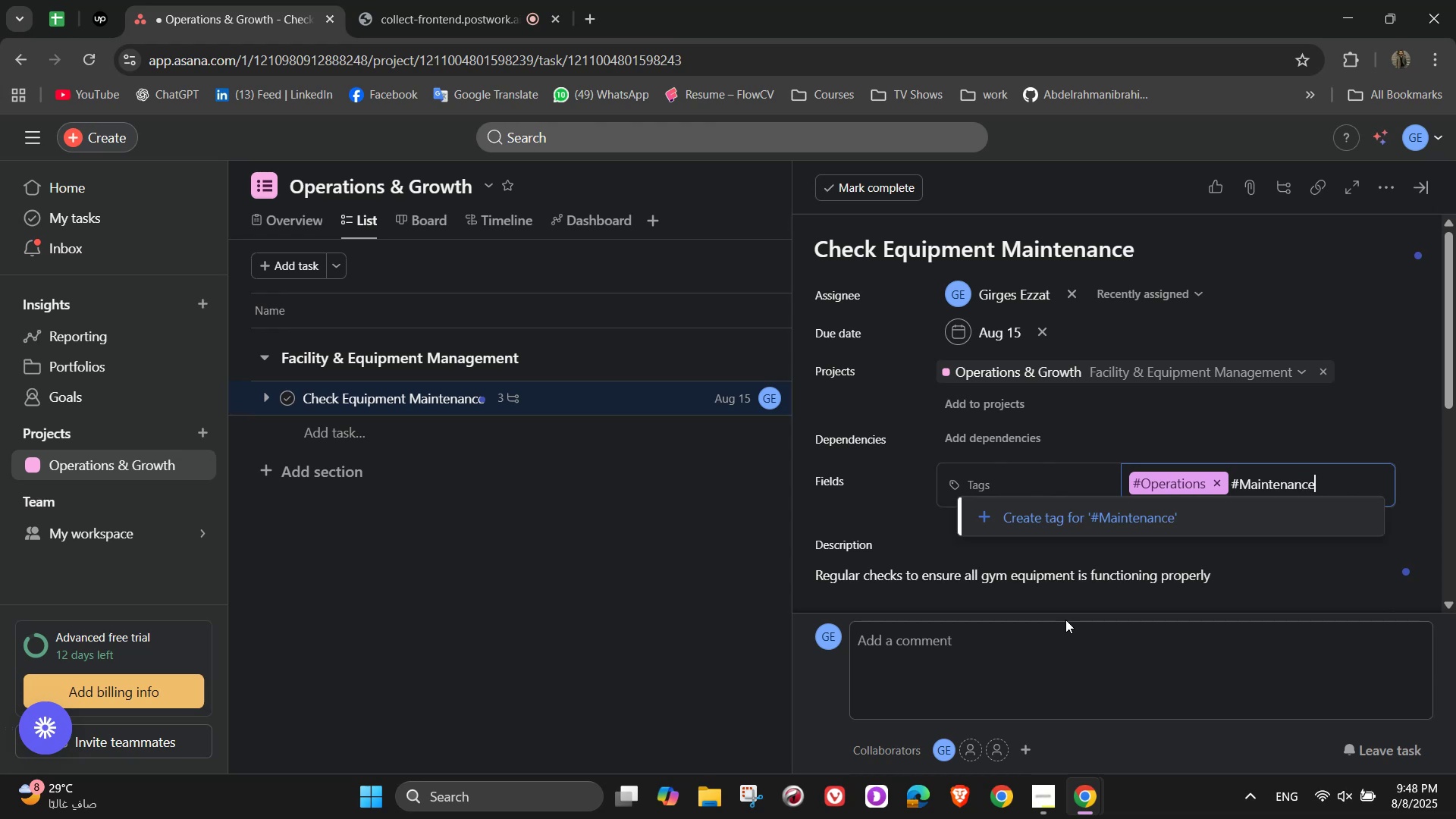 
wait(5.05)
 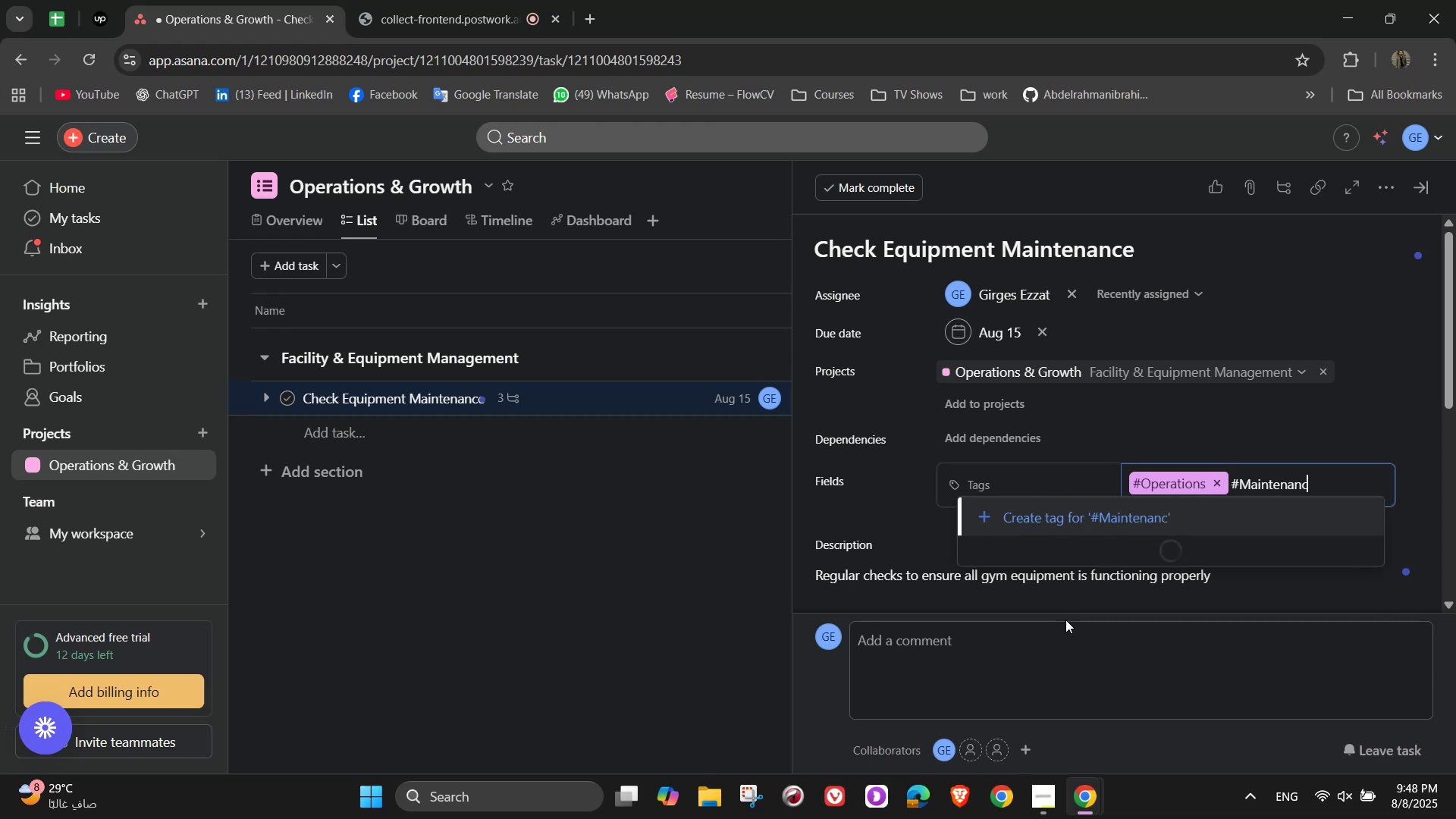 
left_click([1148, 514])
 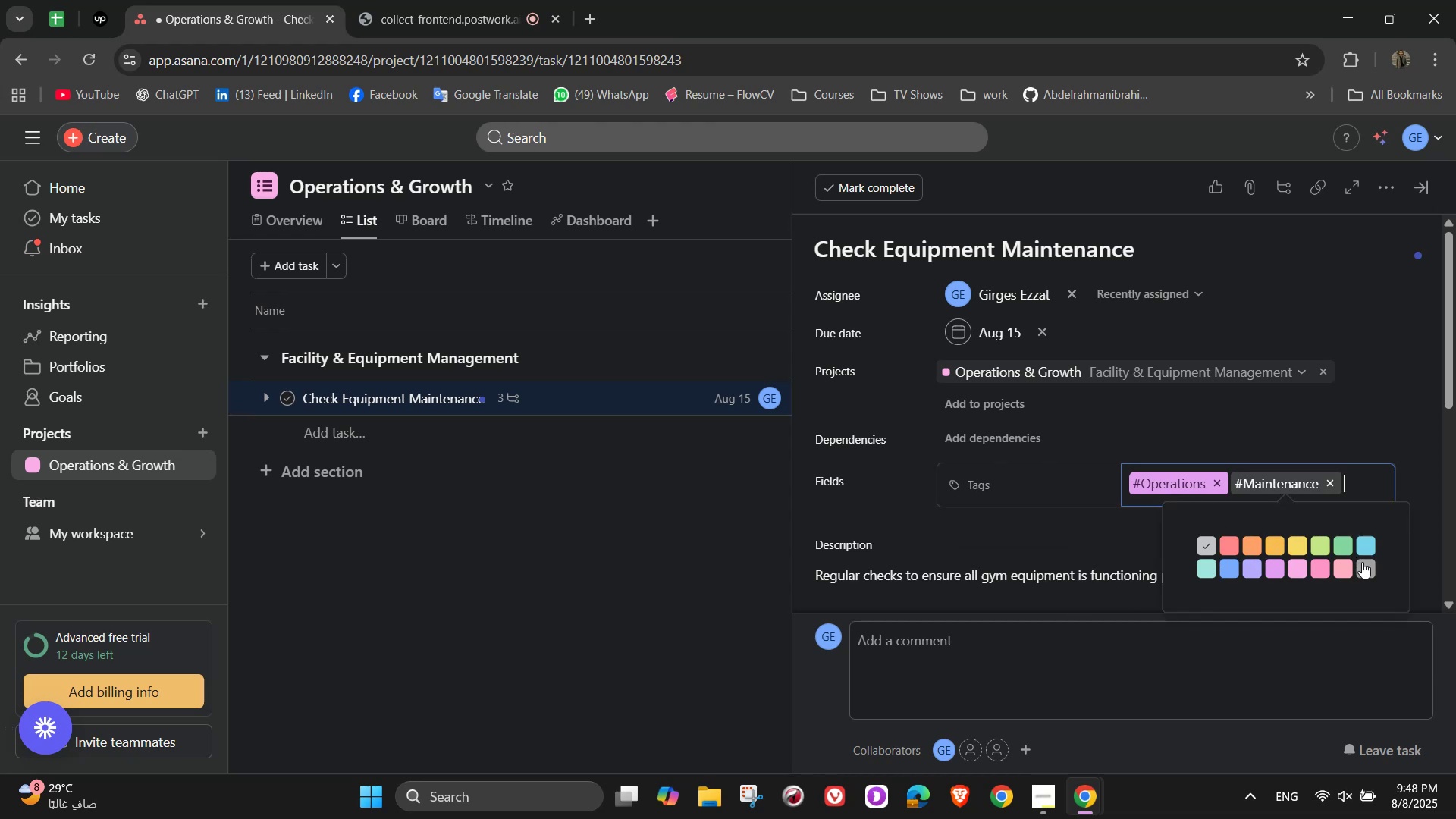 
left_click([1360, 568])
 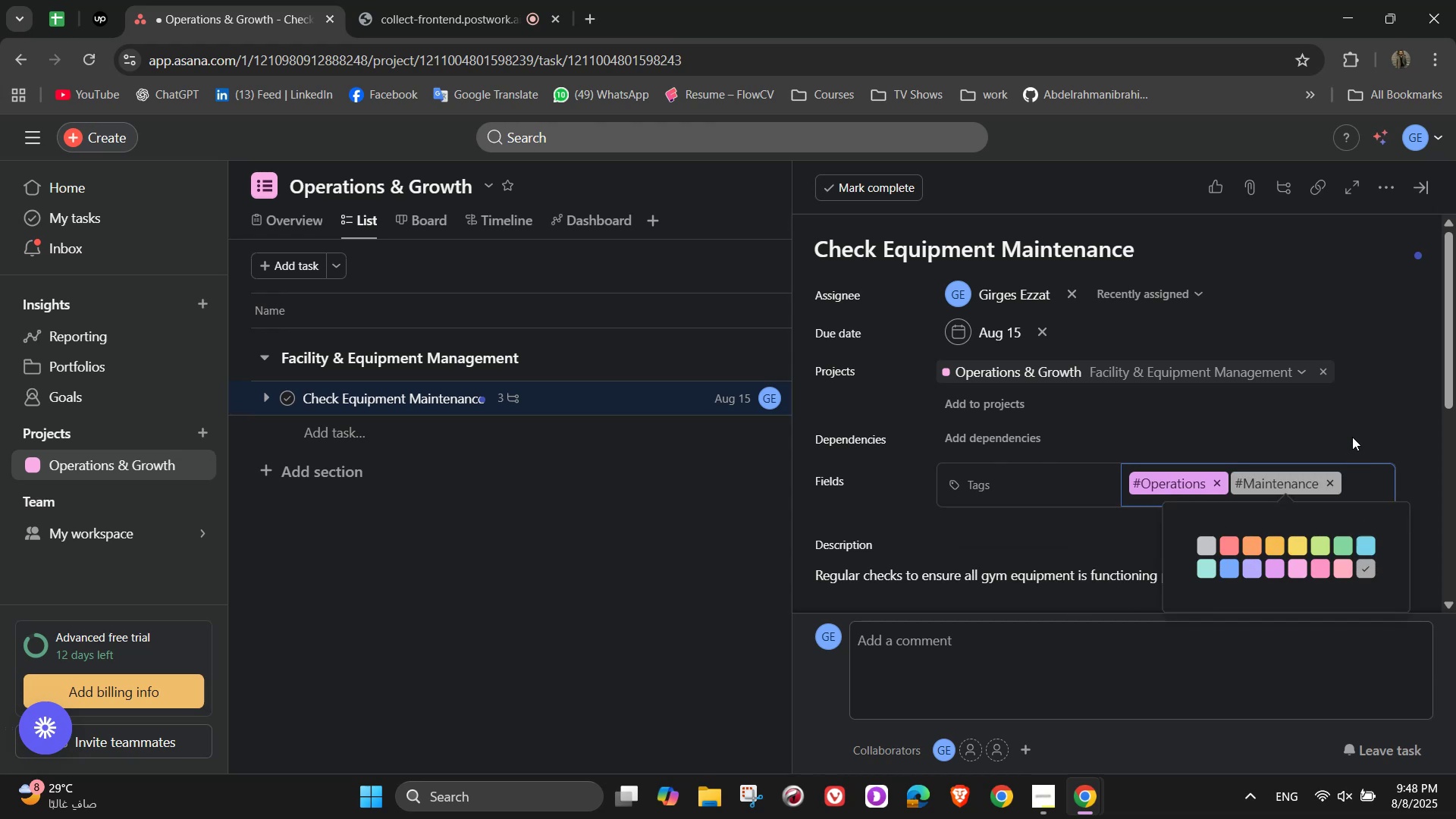 
left_click([1345, 429])
 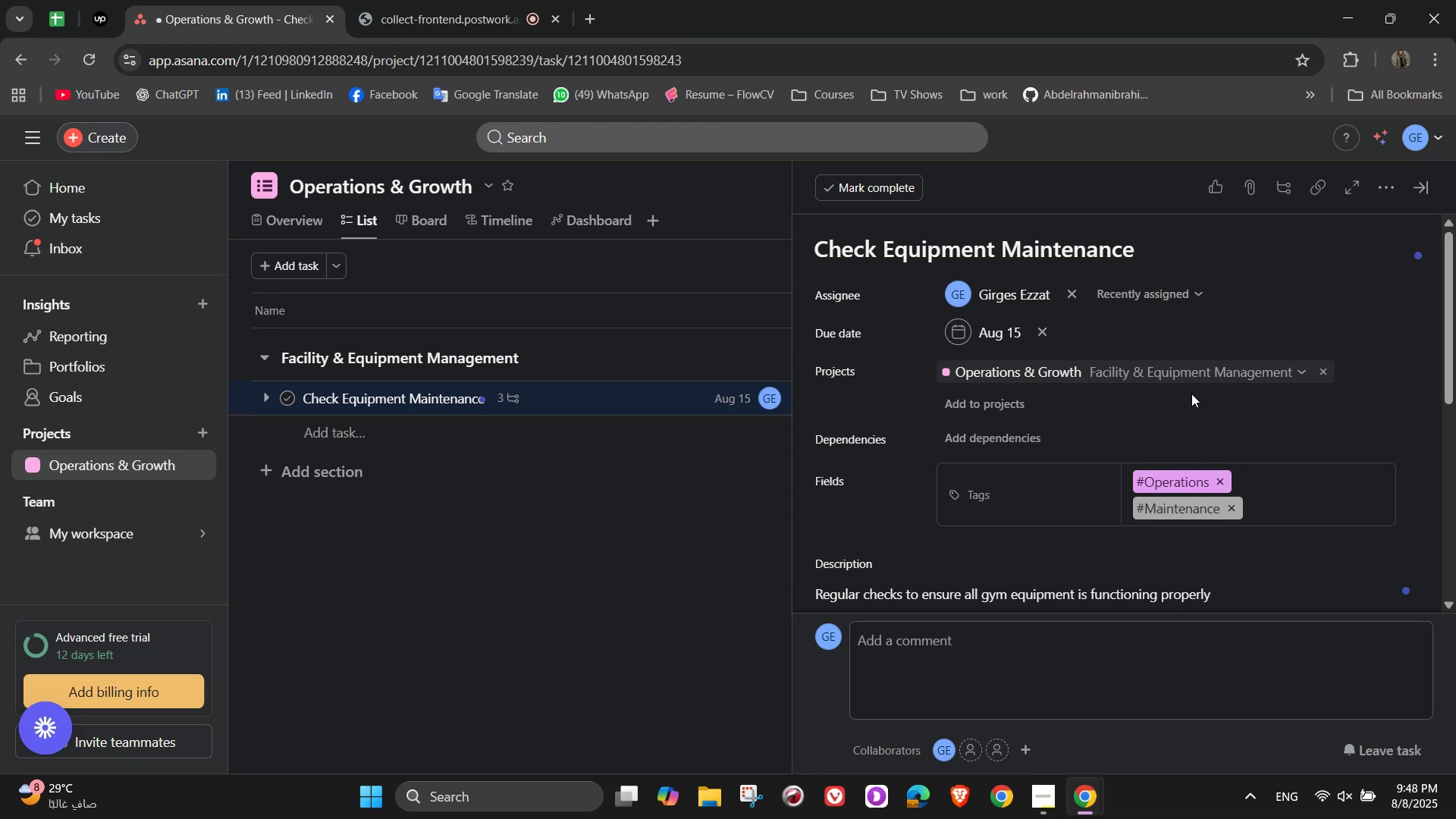 
wait(11.66)
 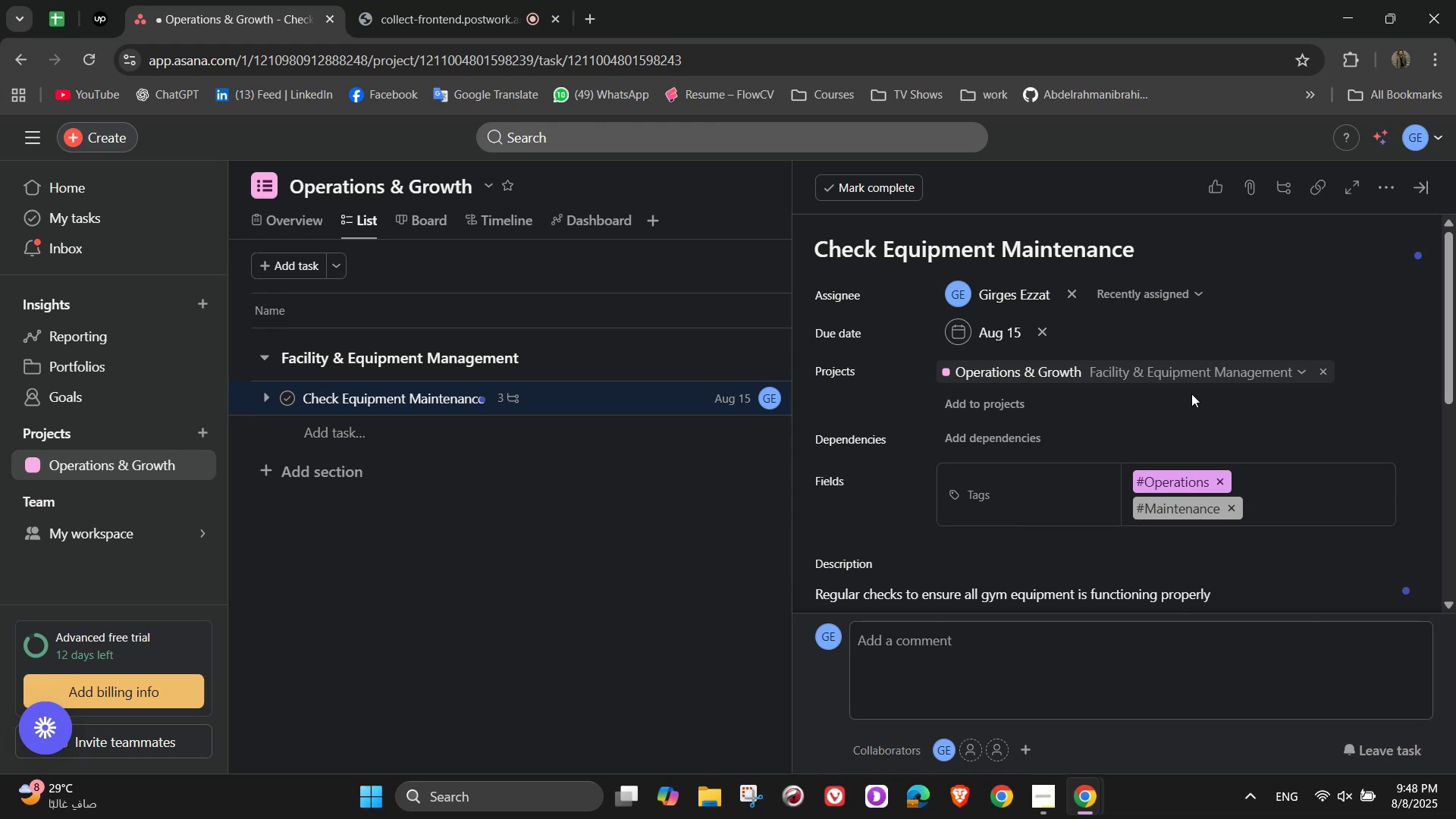 
scroll: coordinate [1294, 334], scroll_direction: up, amount: 2.0
 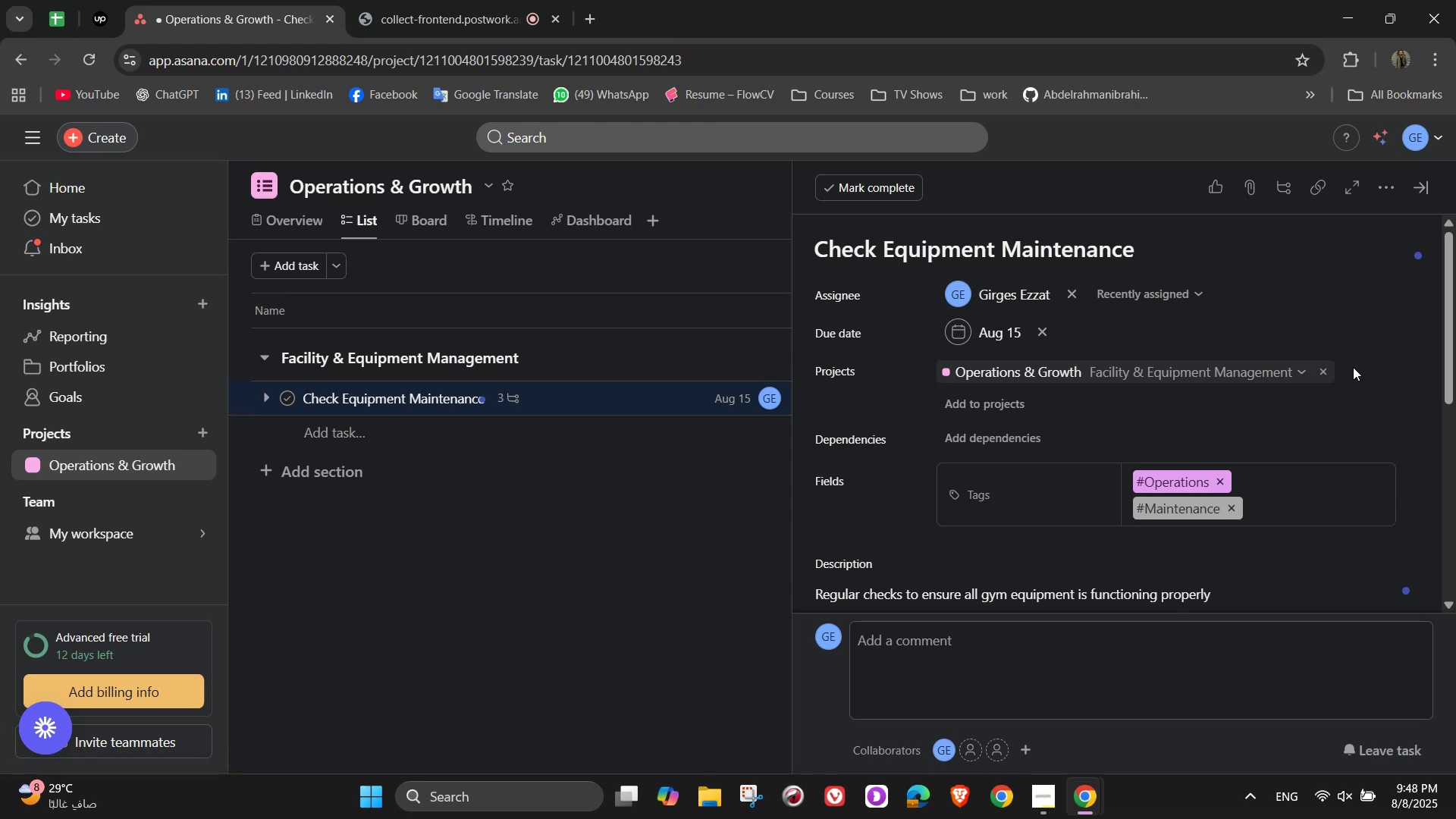 
scroll: coordinate [1335, 375], scroll_direction: none, amount: 0.0
 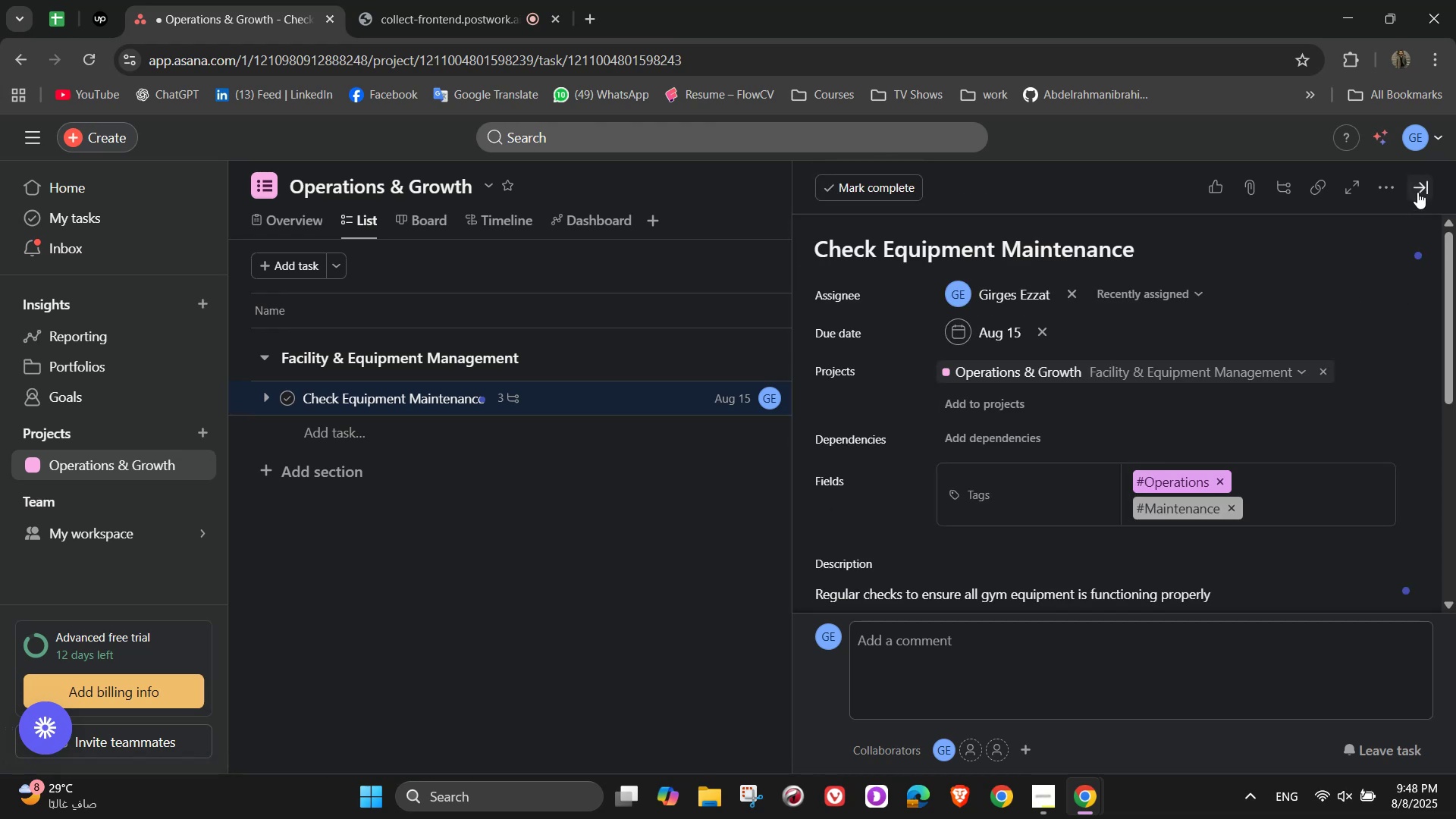 
left_click([1418, 191])
 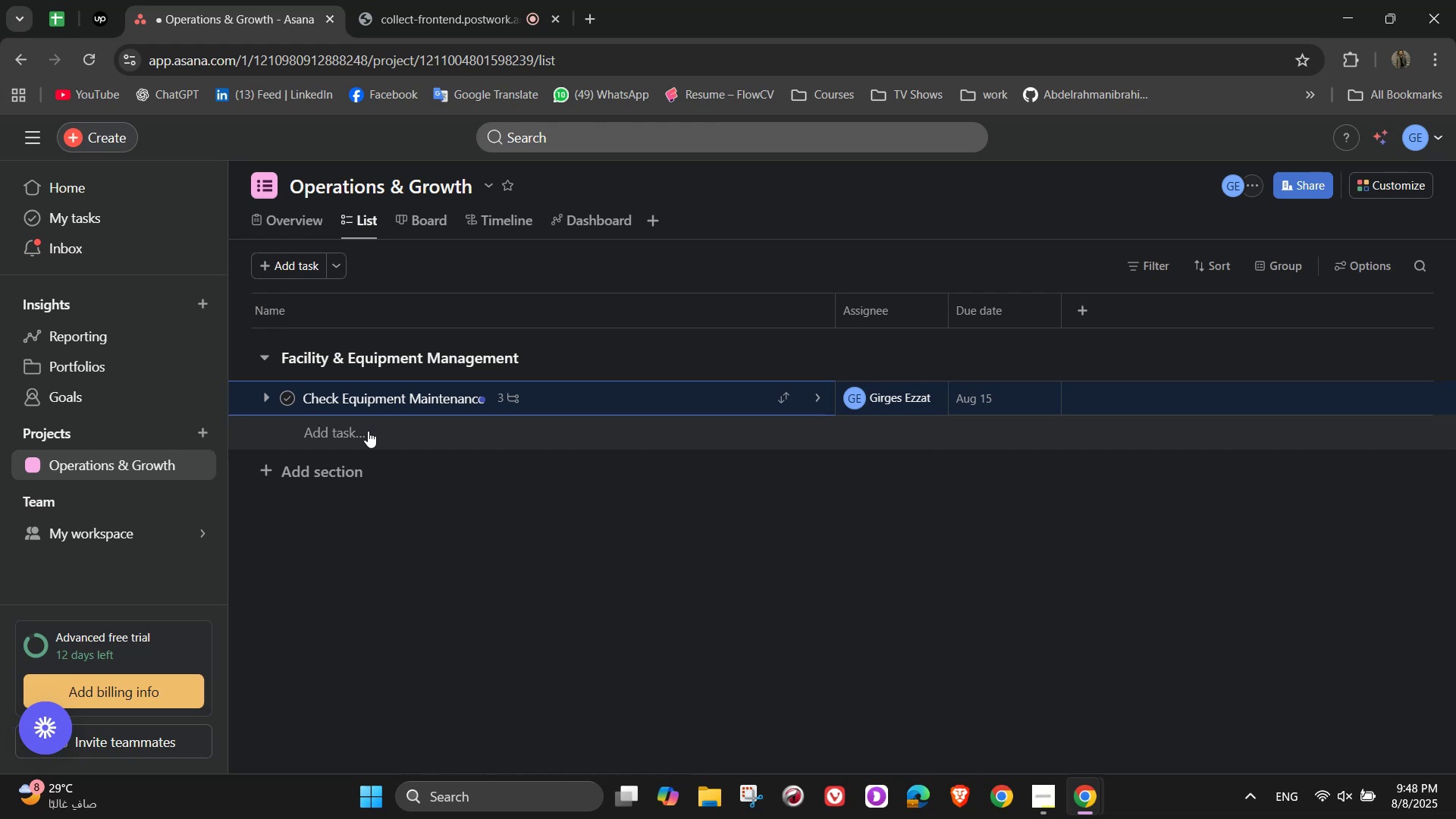 
wait(10.91)
 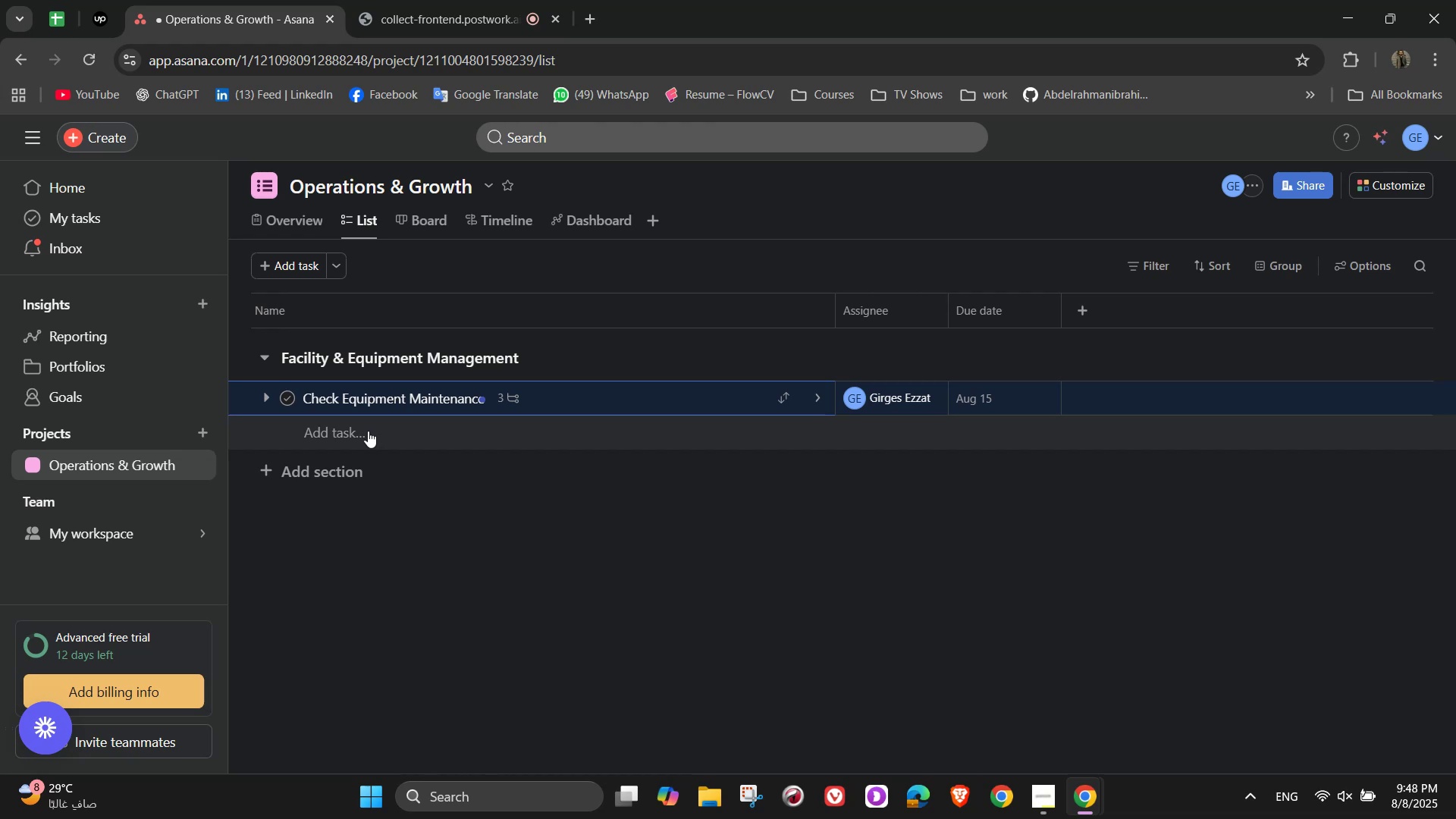 
left_click([400, 445])
 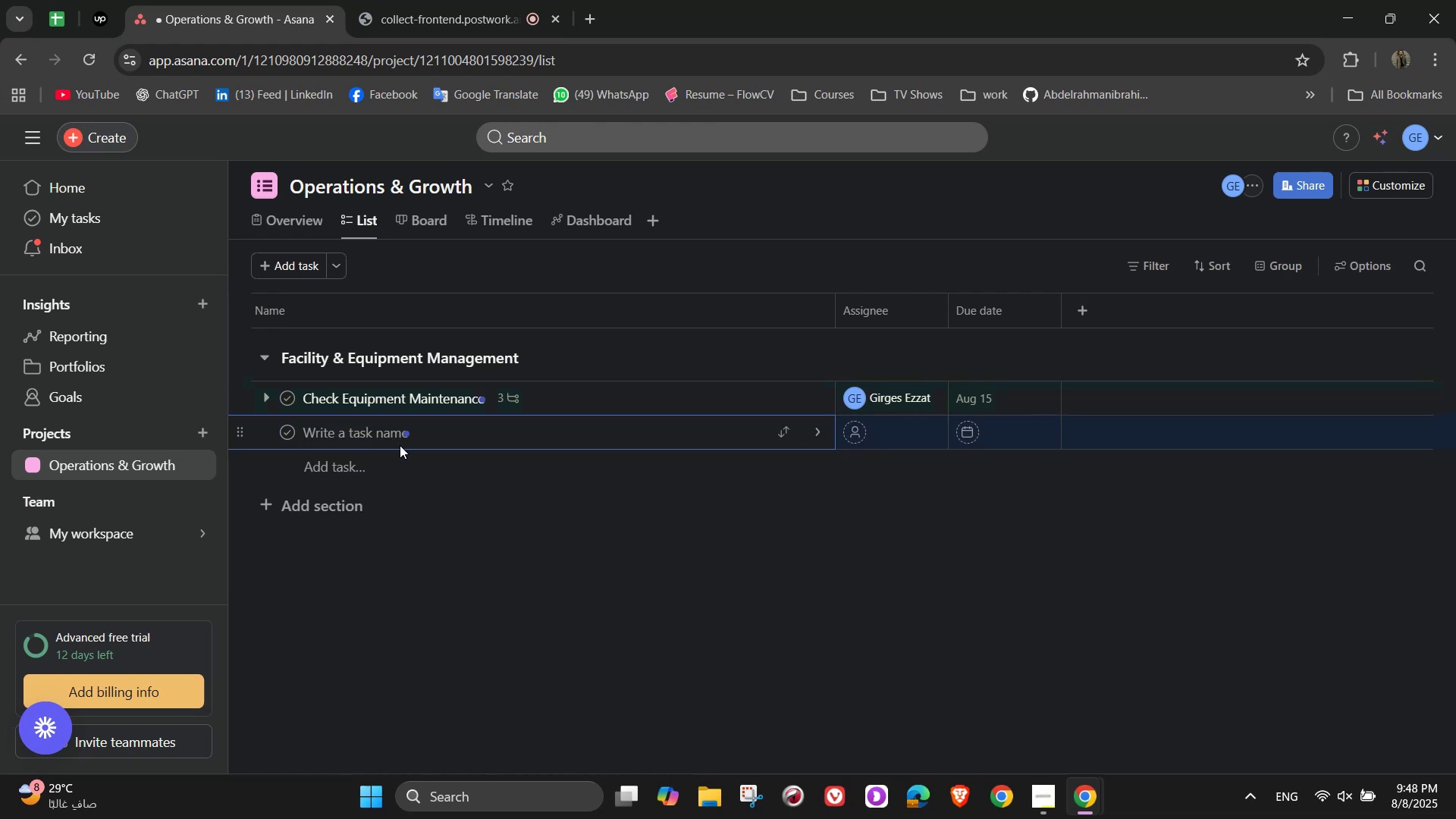 
type(Order New Equipment)
 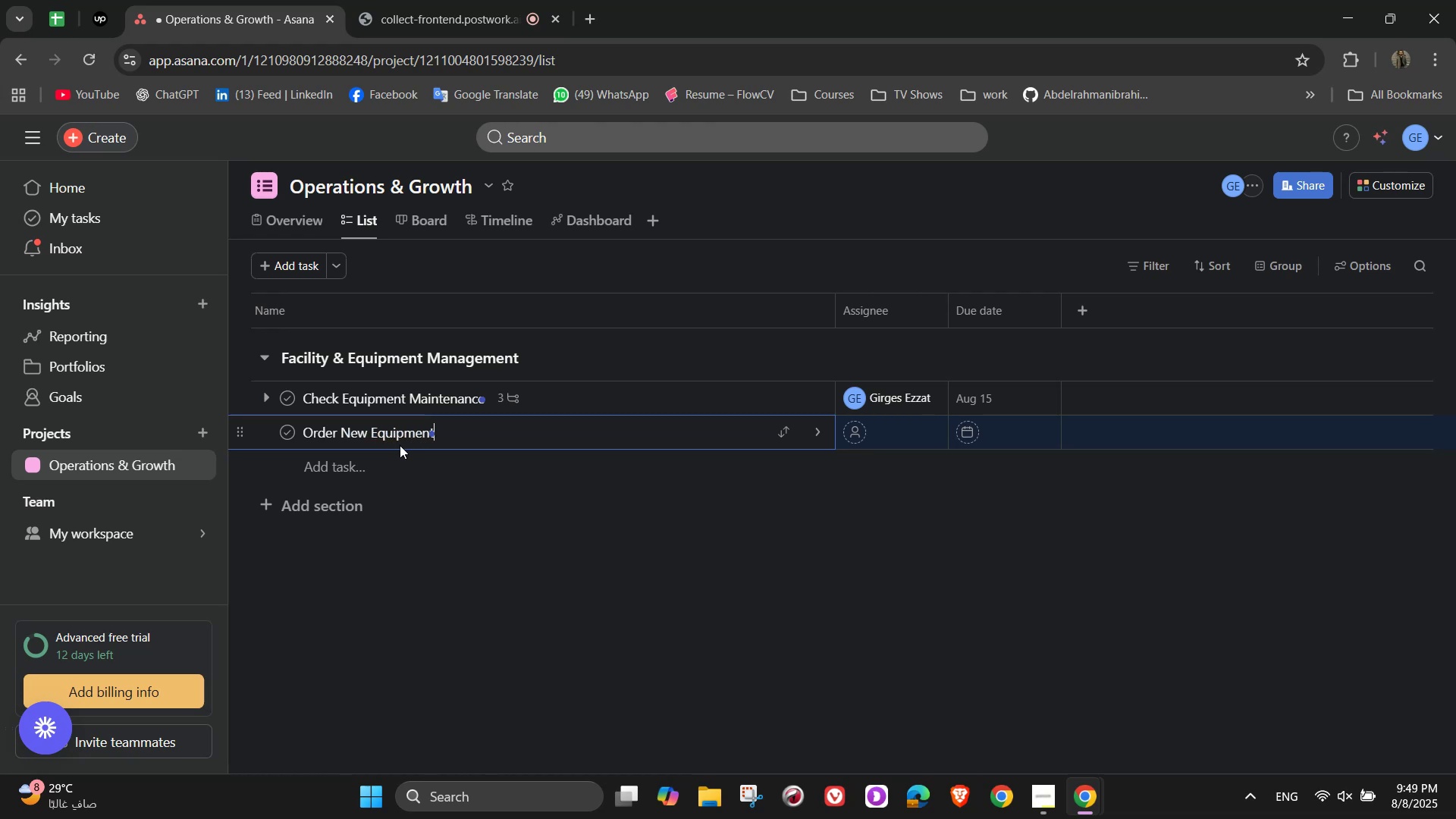 
wait(5.98)
 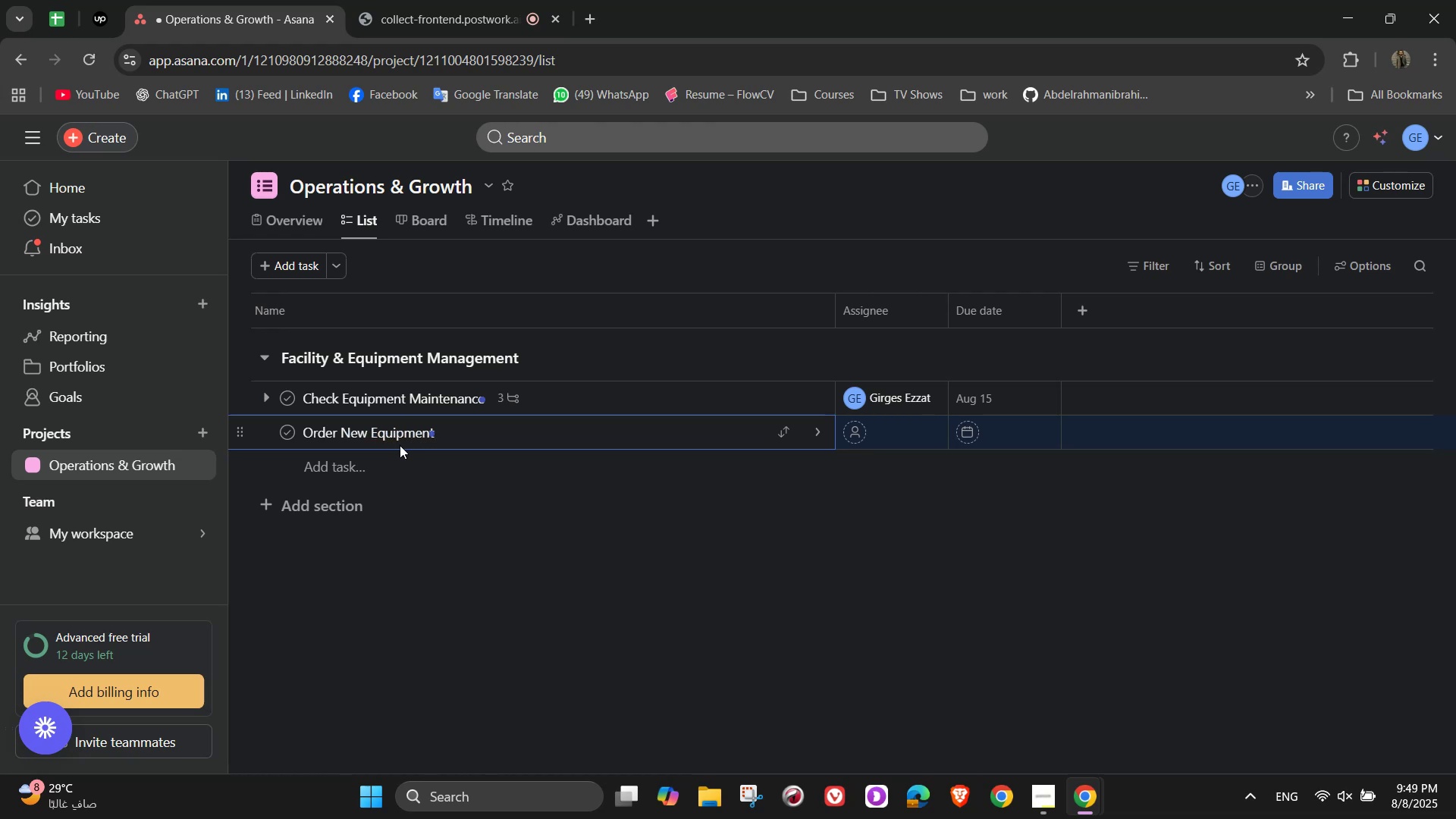 
left_click([809, 426])
 